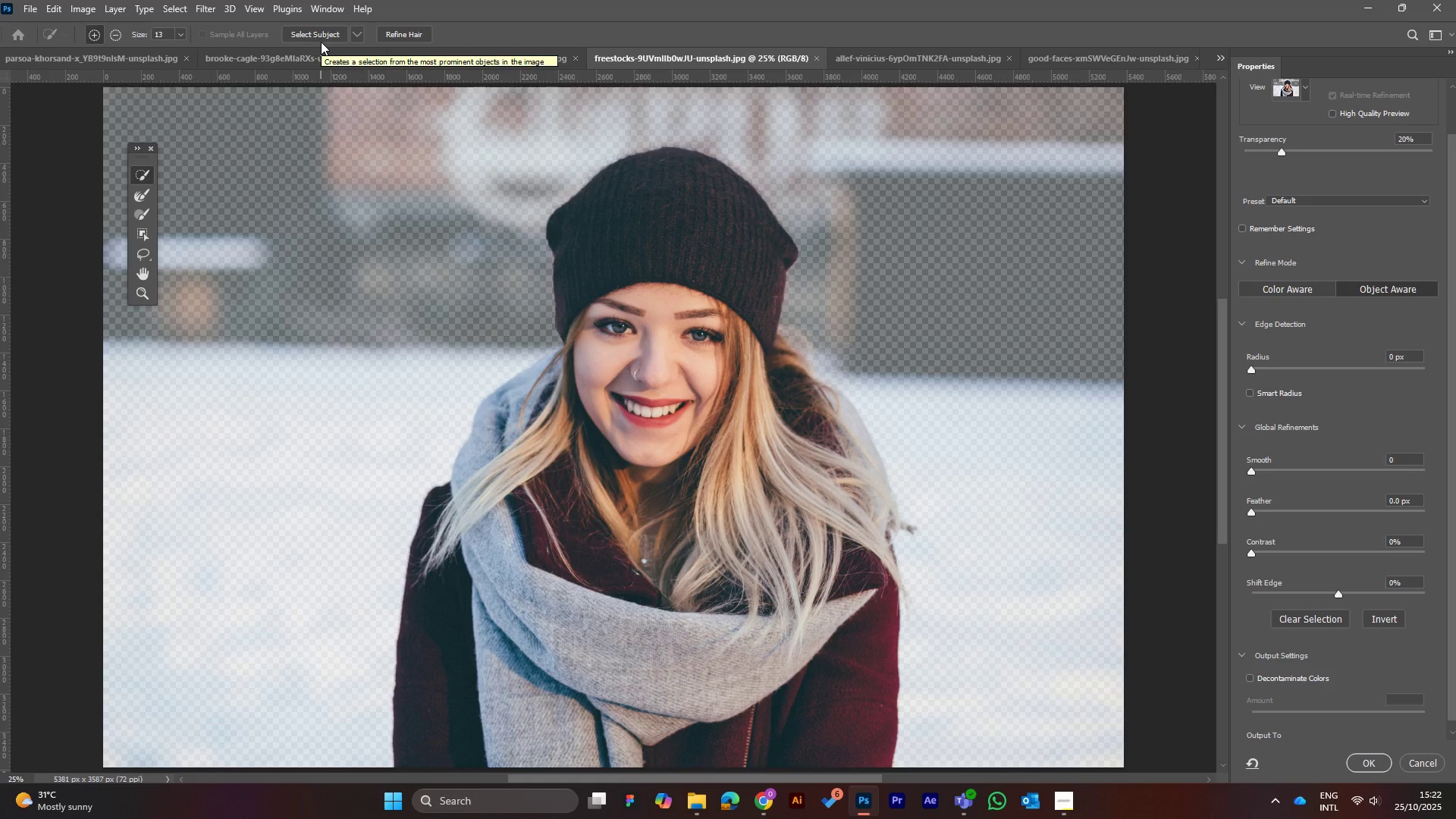 
left_click([399, 33])
 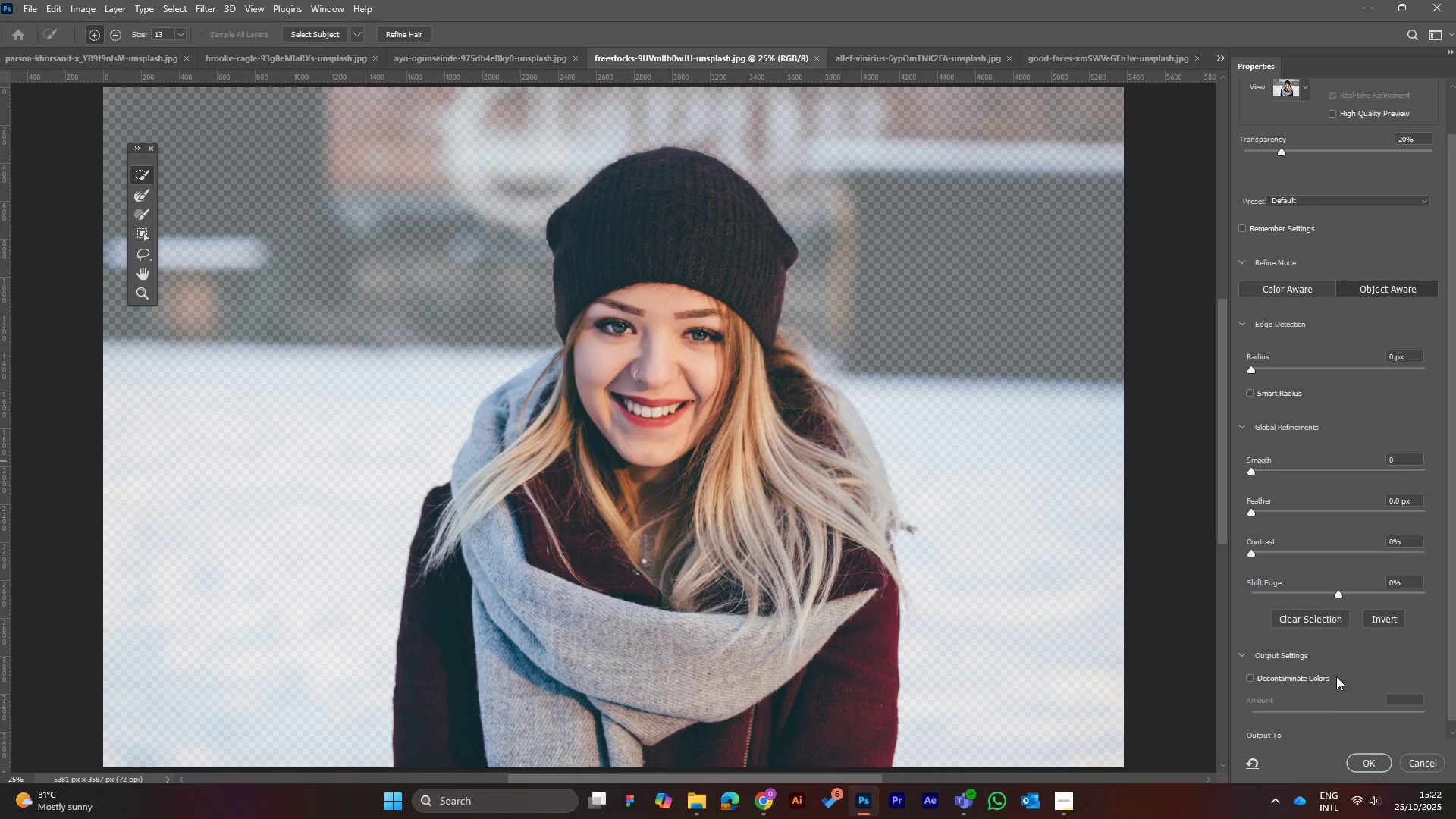 
wait(5.15)
 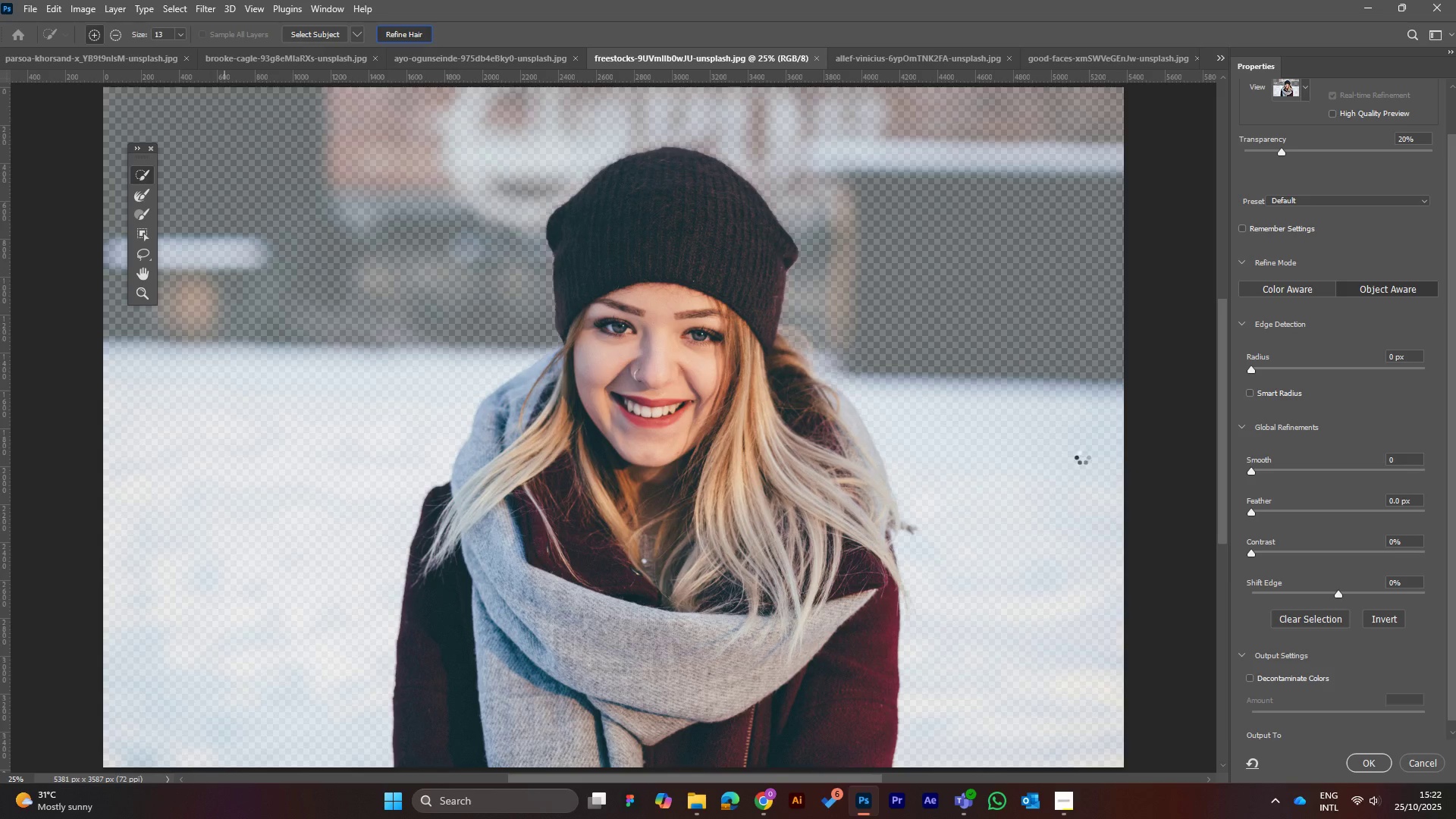 
left_click([1251, 680])
 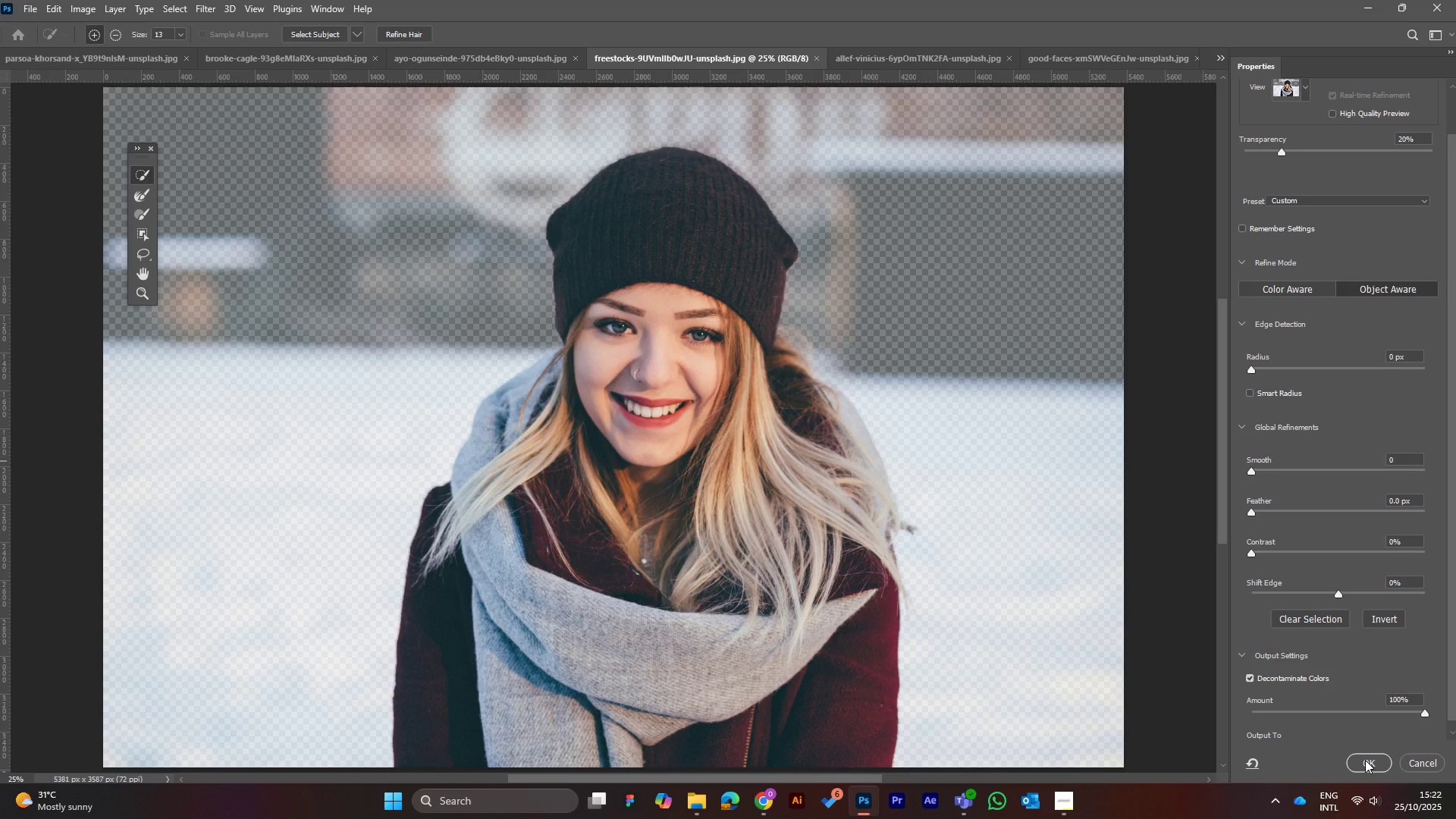 
left_click([1365, 760])
 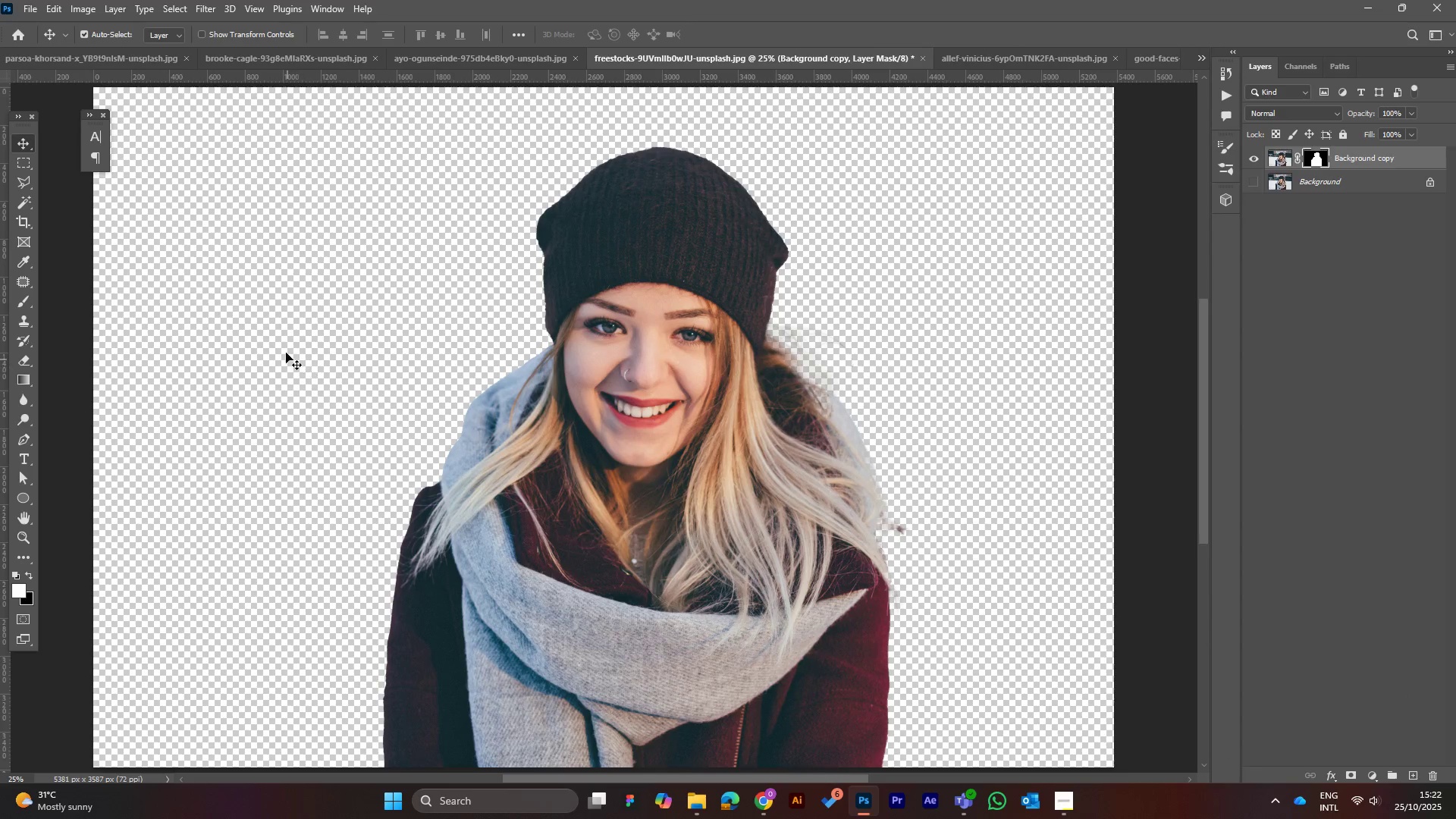 
scroll: coordinate [721, 392], scroll_direction: down, amount: 1.0
 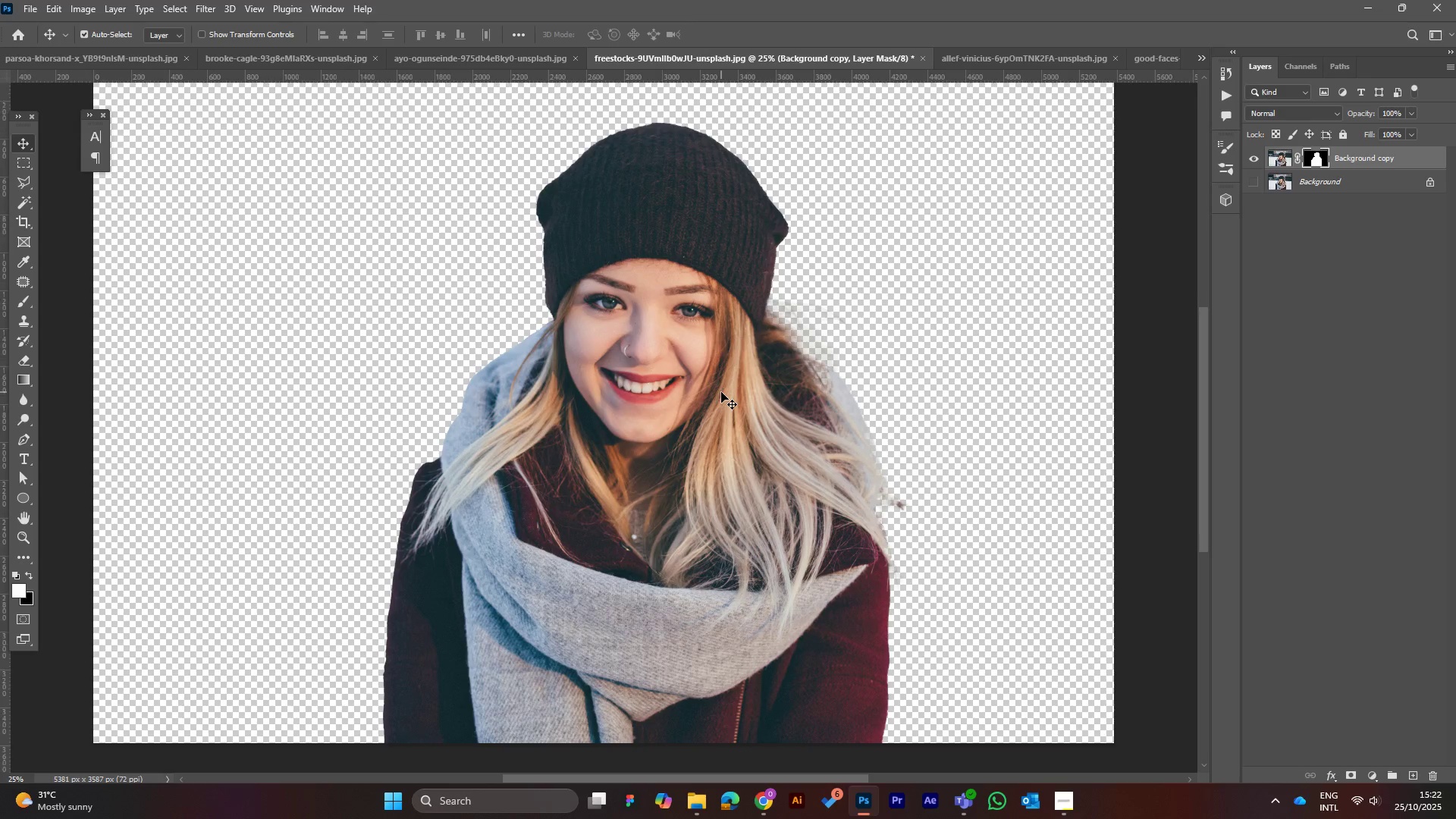 
scroll: coordinate [721, 392], scroll_direction: up, amount: 3.0
 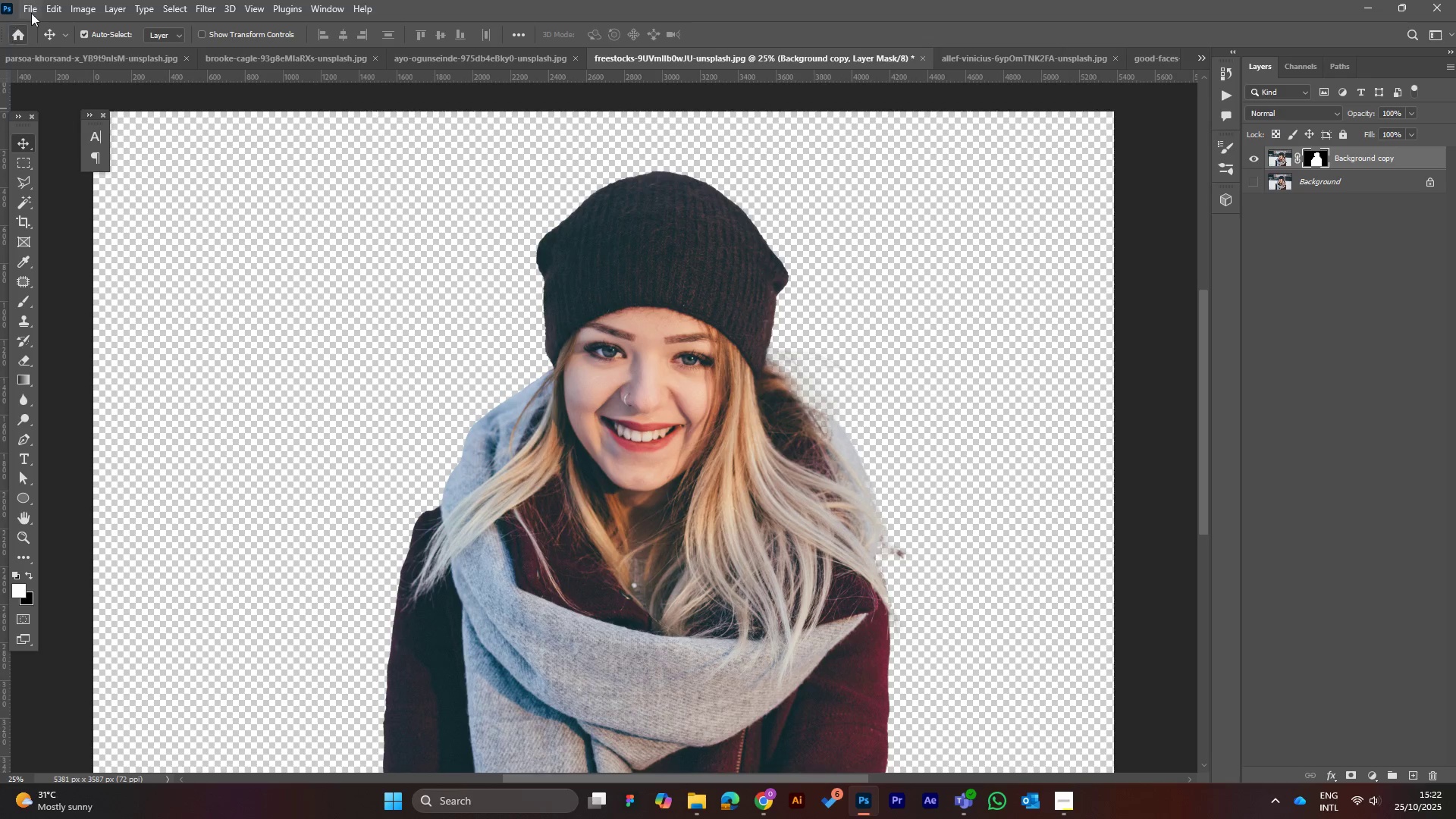 
left_click([33, 11])
 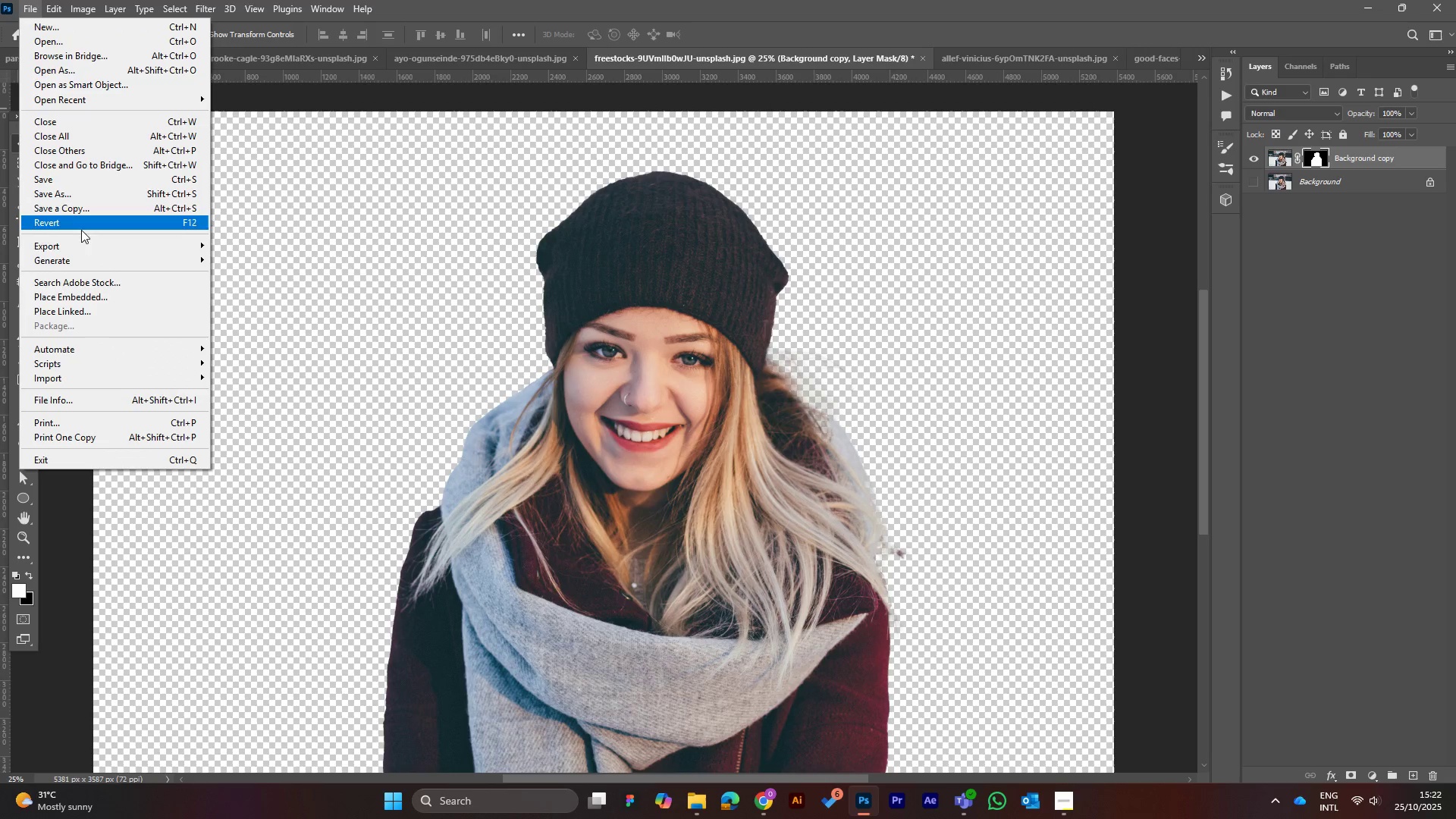 
mouse_move([102, 239])
 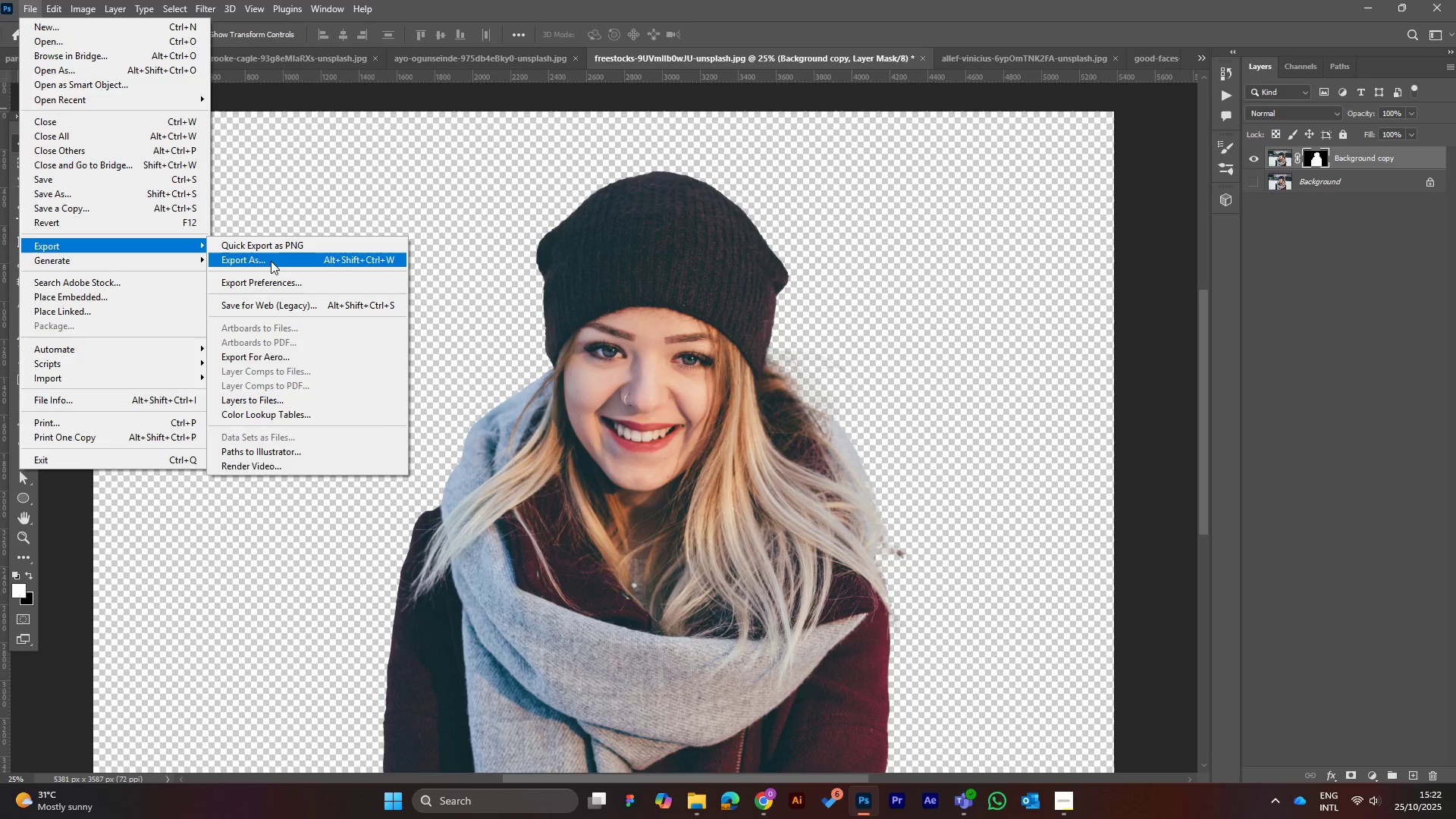 
left_click([271, 261])
 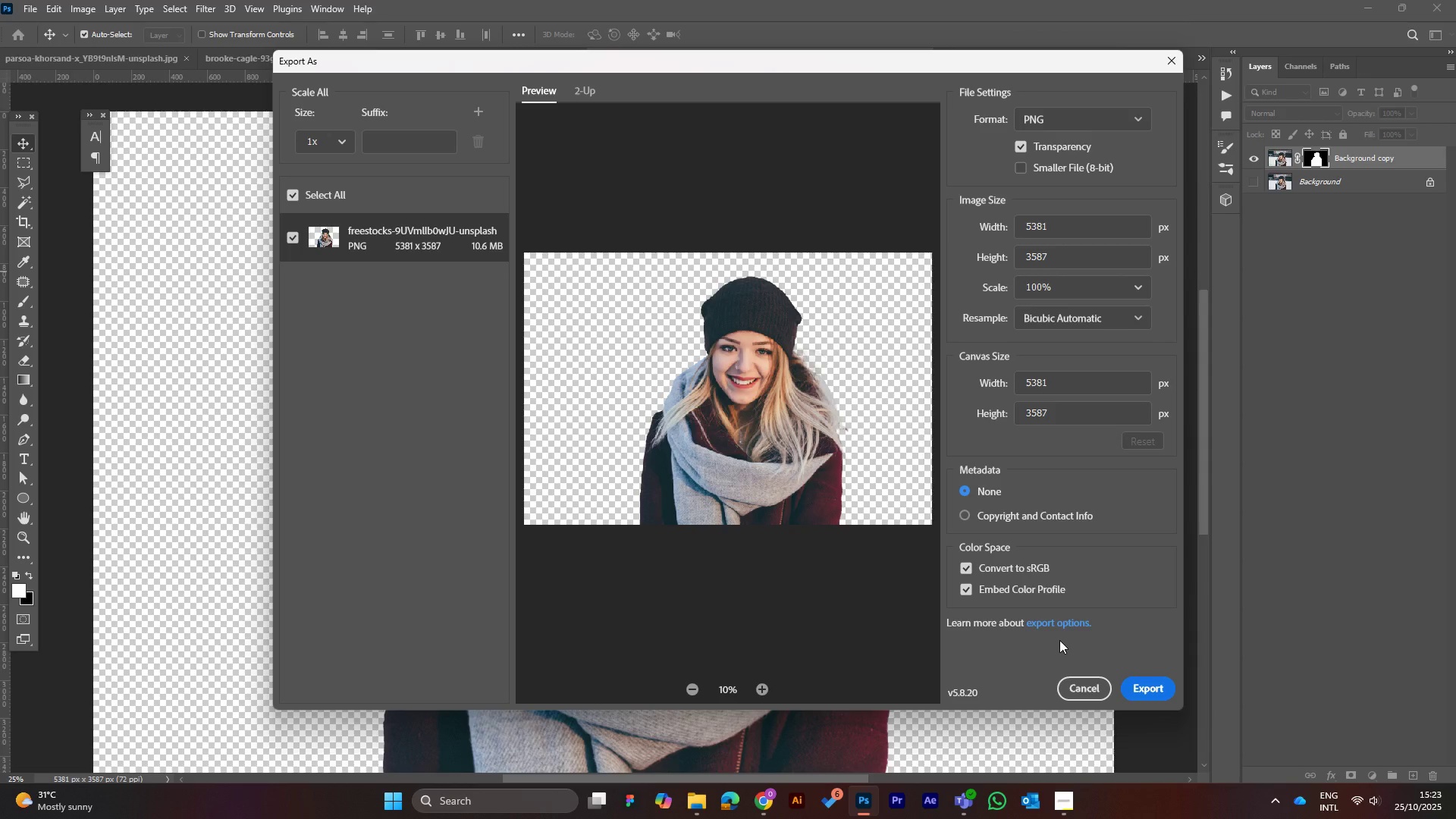 
wait(26.14)
 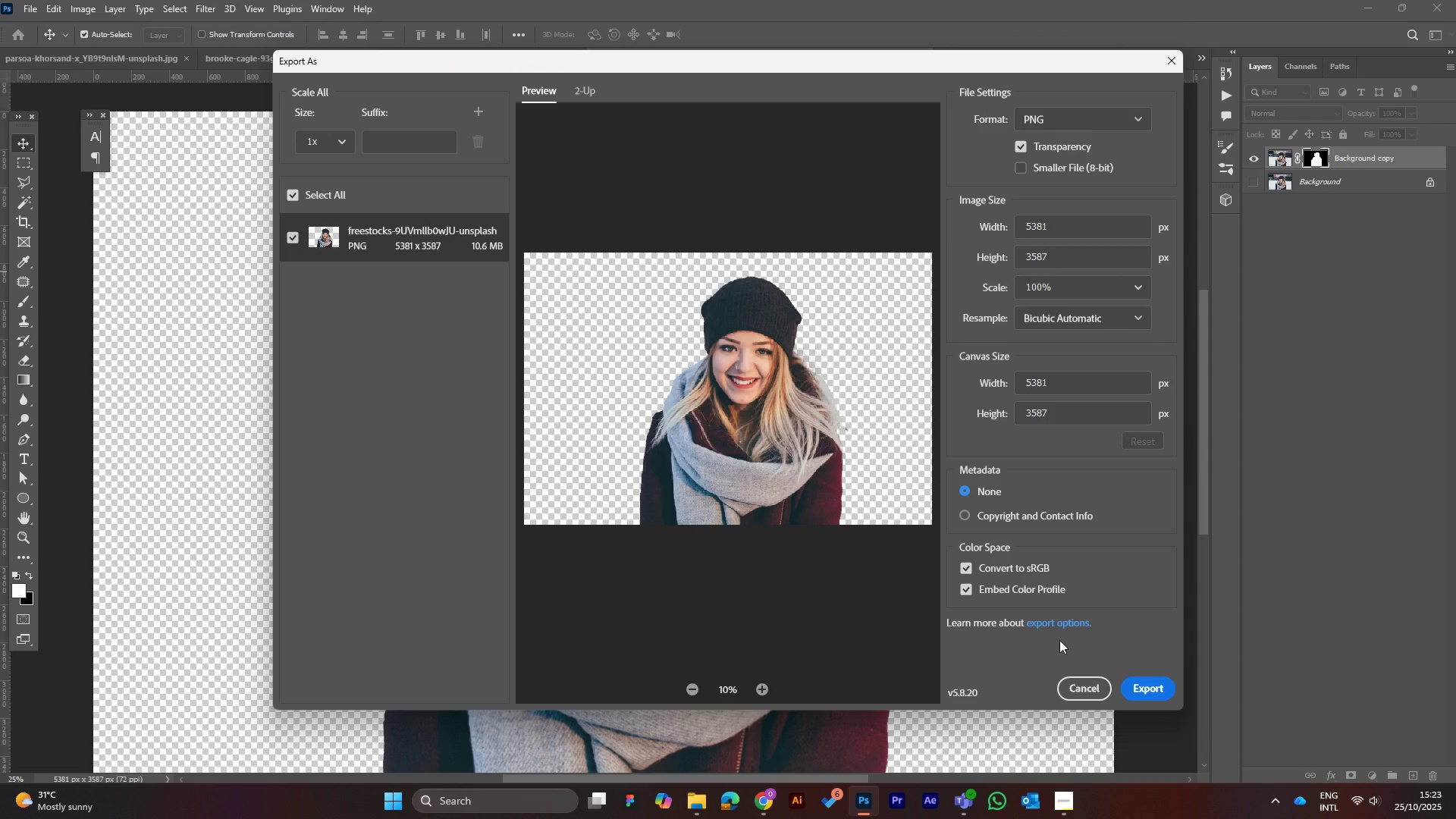 
left_click([1159, 686])
 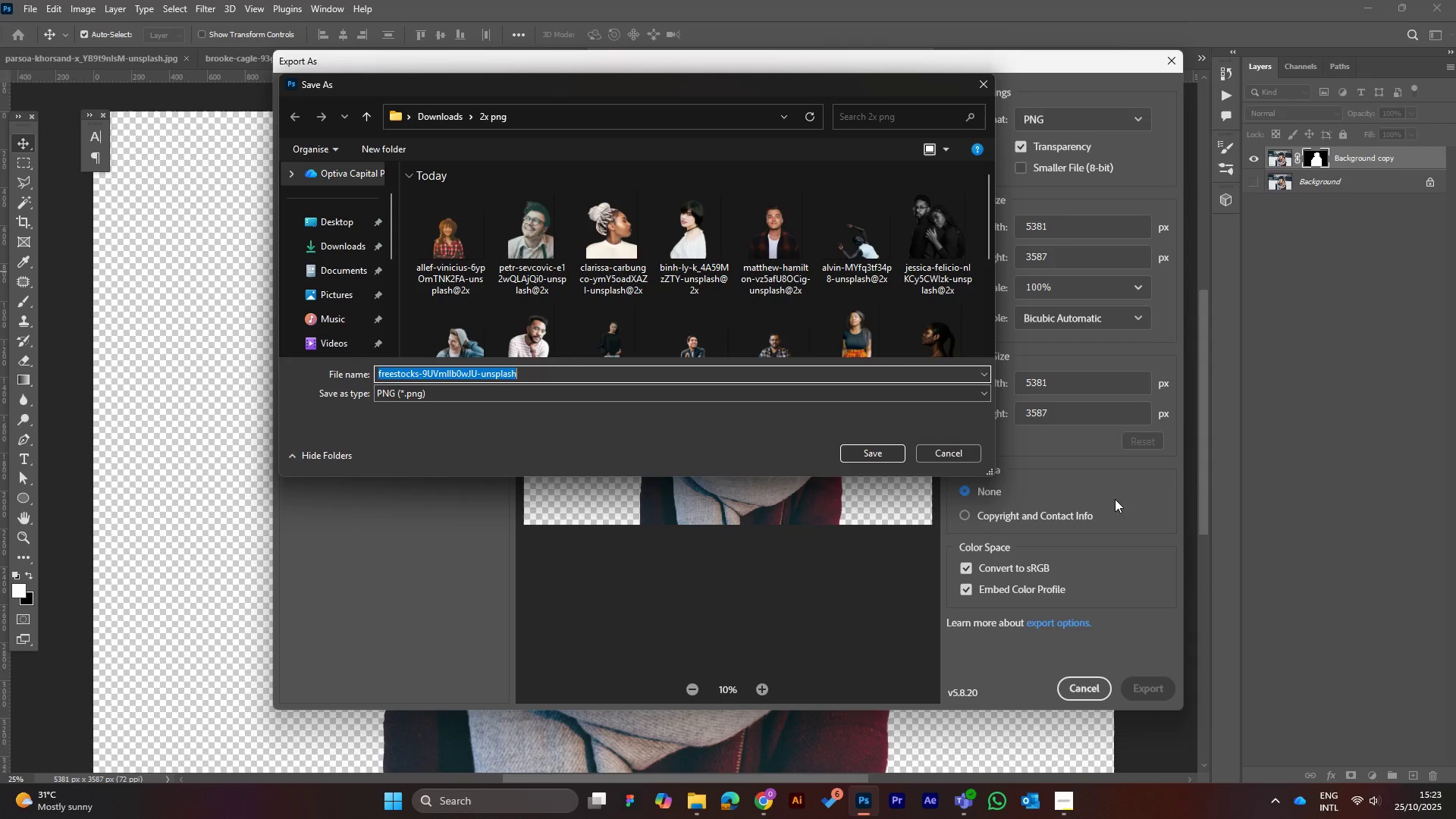 
wait(5.12)
 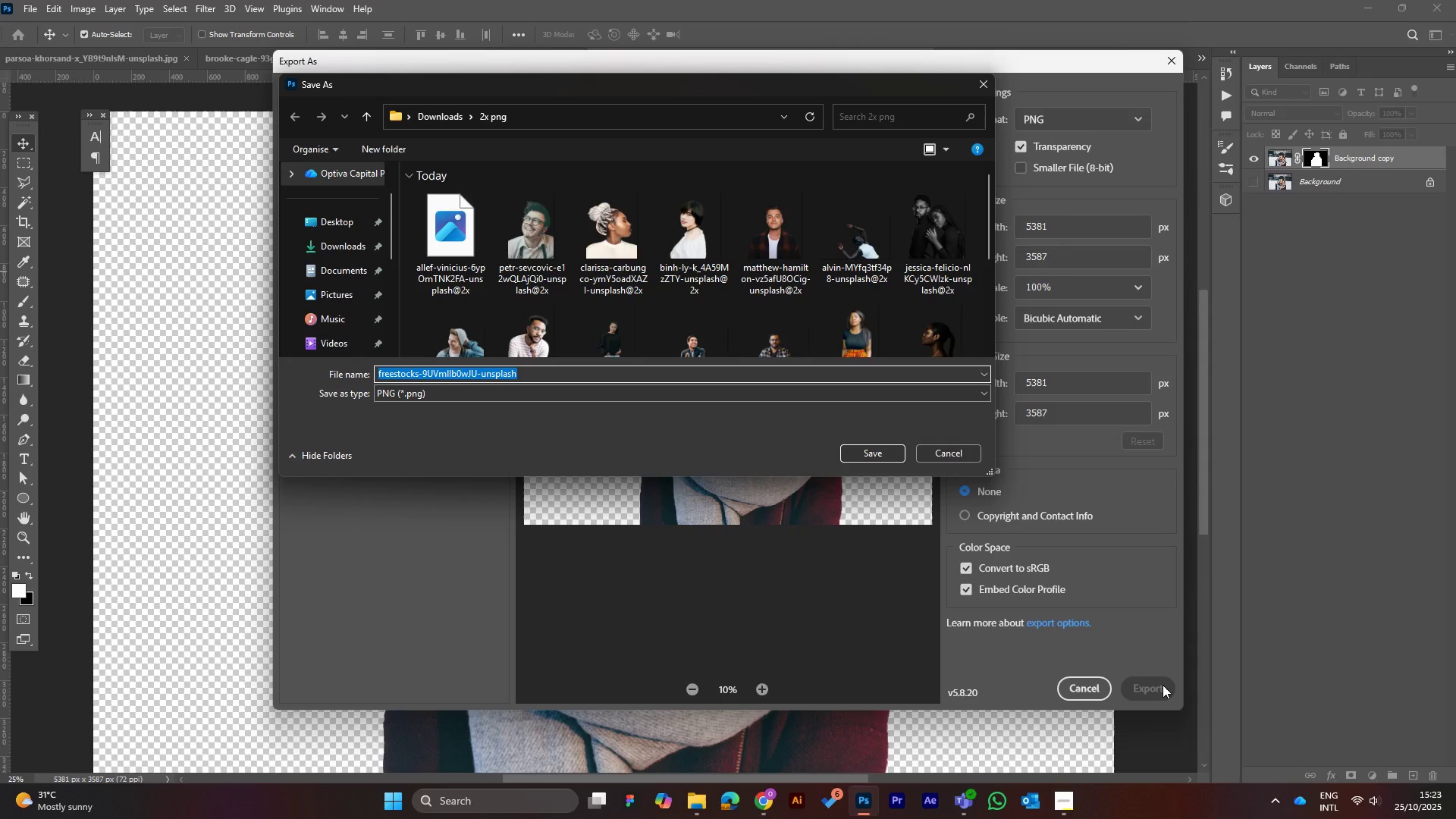 
left_click([437, 118])
 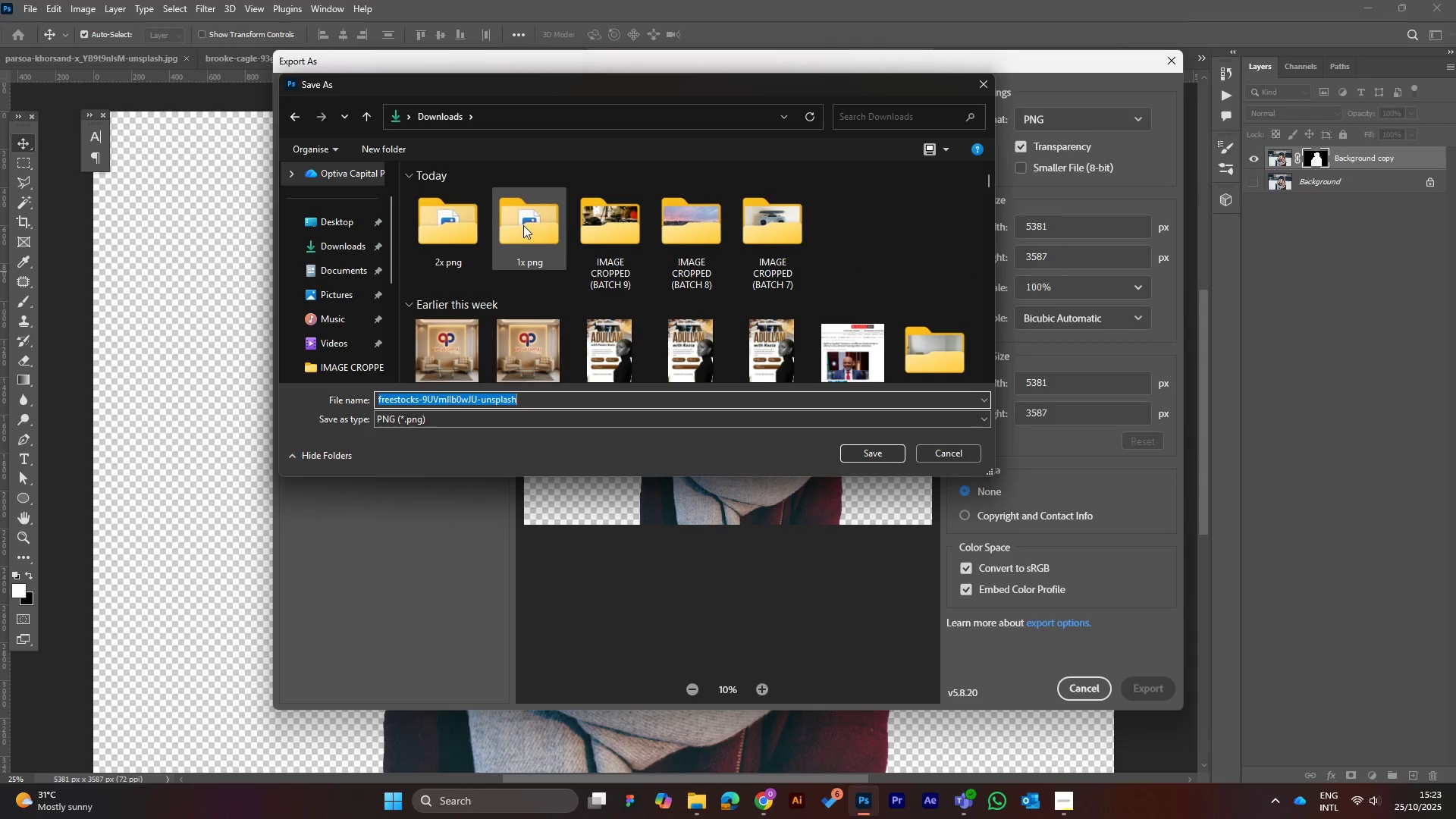 
double_click([522, 225])
 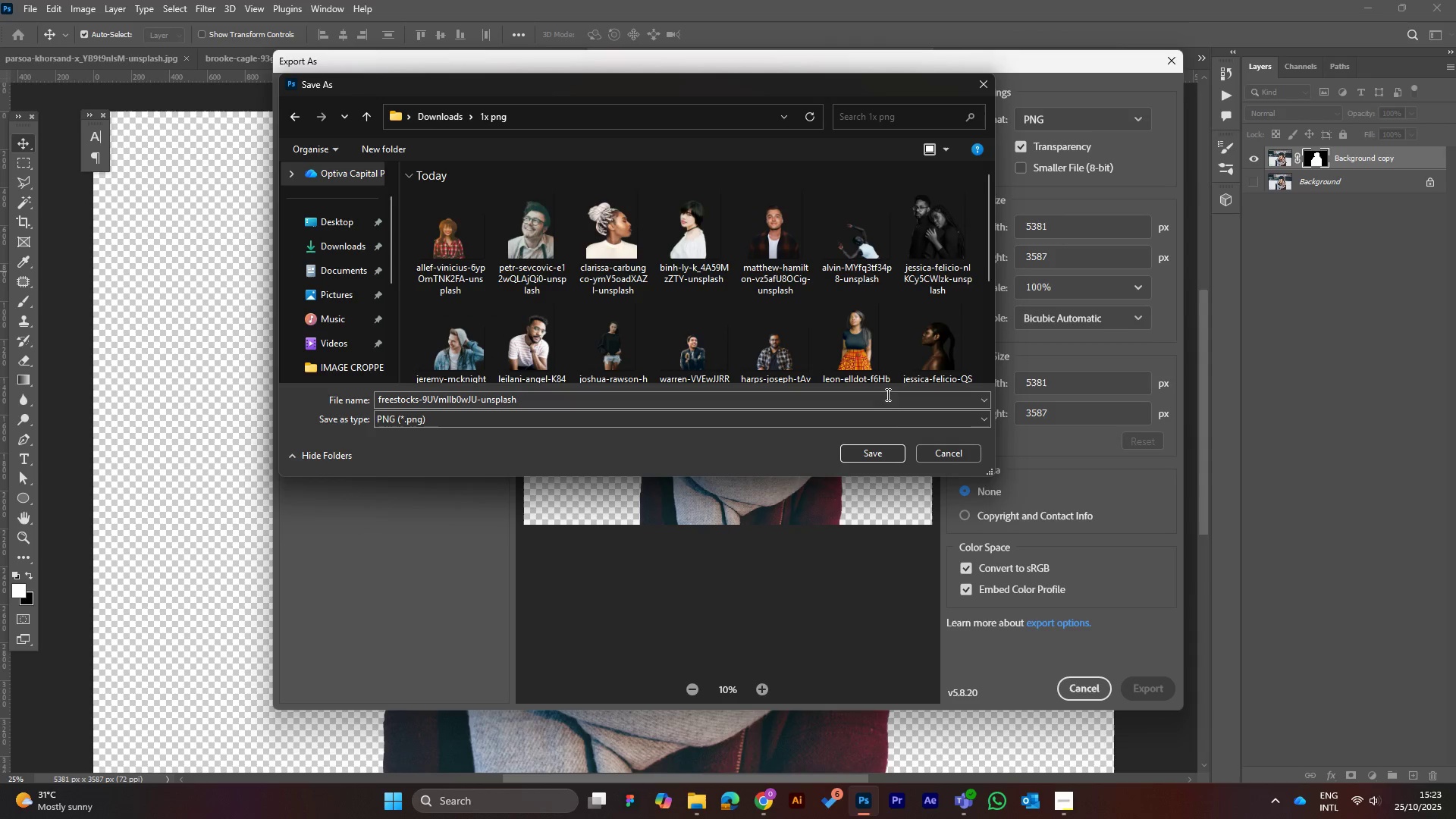 
left_click([879, 452])
 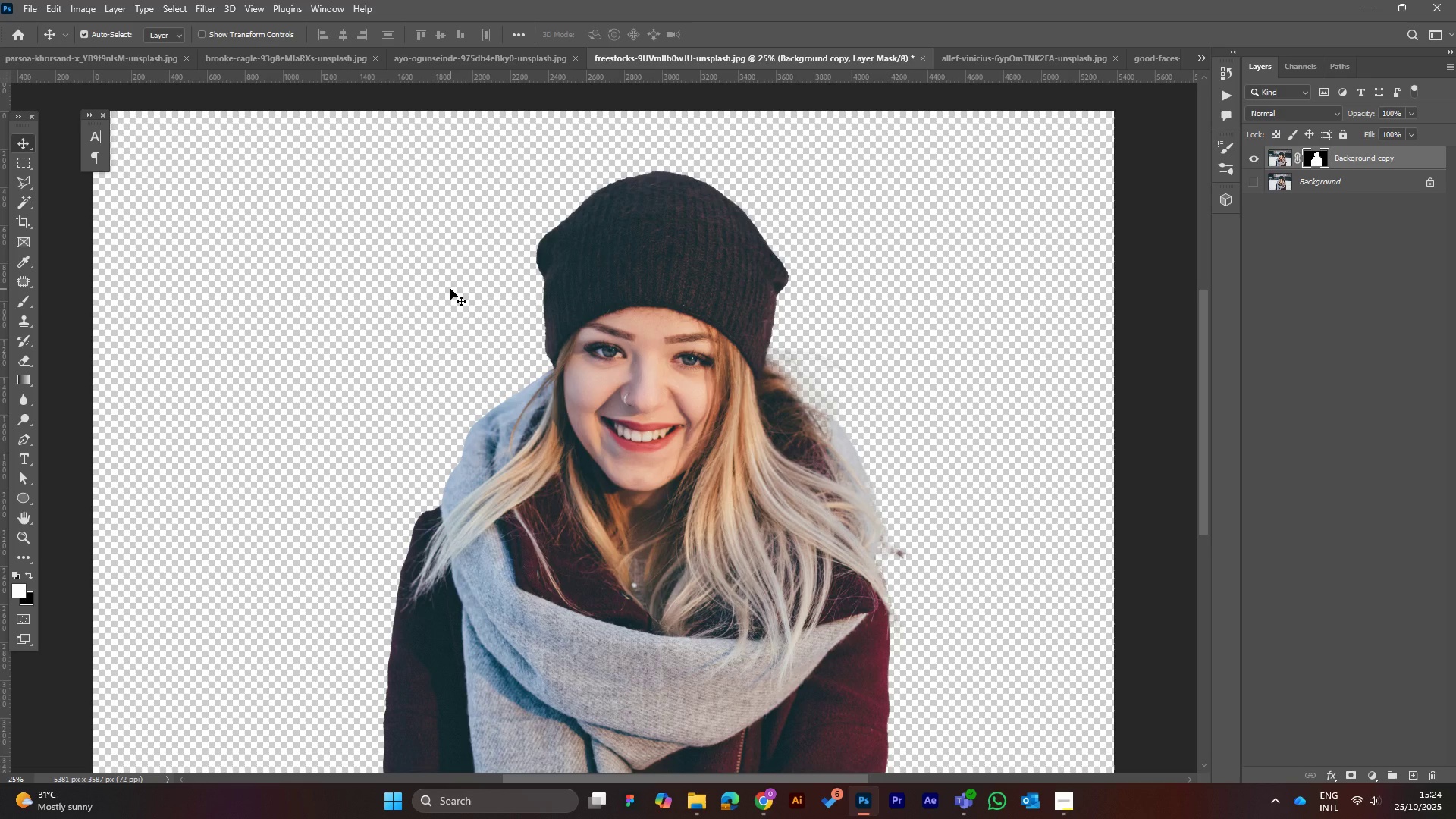 
wait(44.86)
 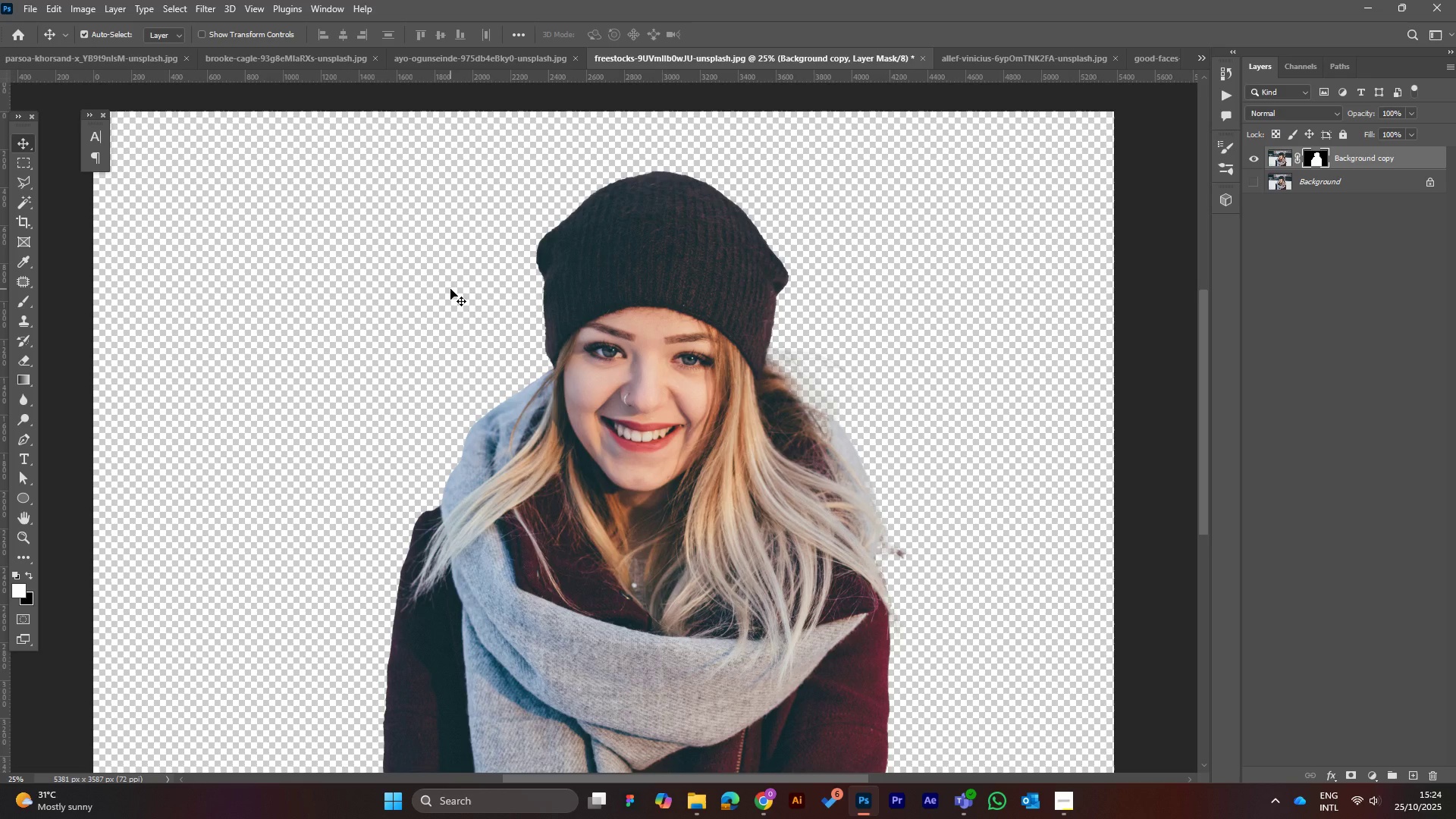 
left_click([33, 0])
 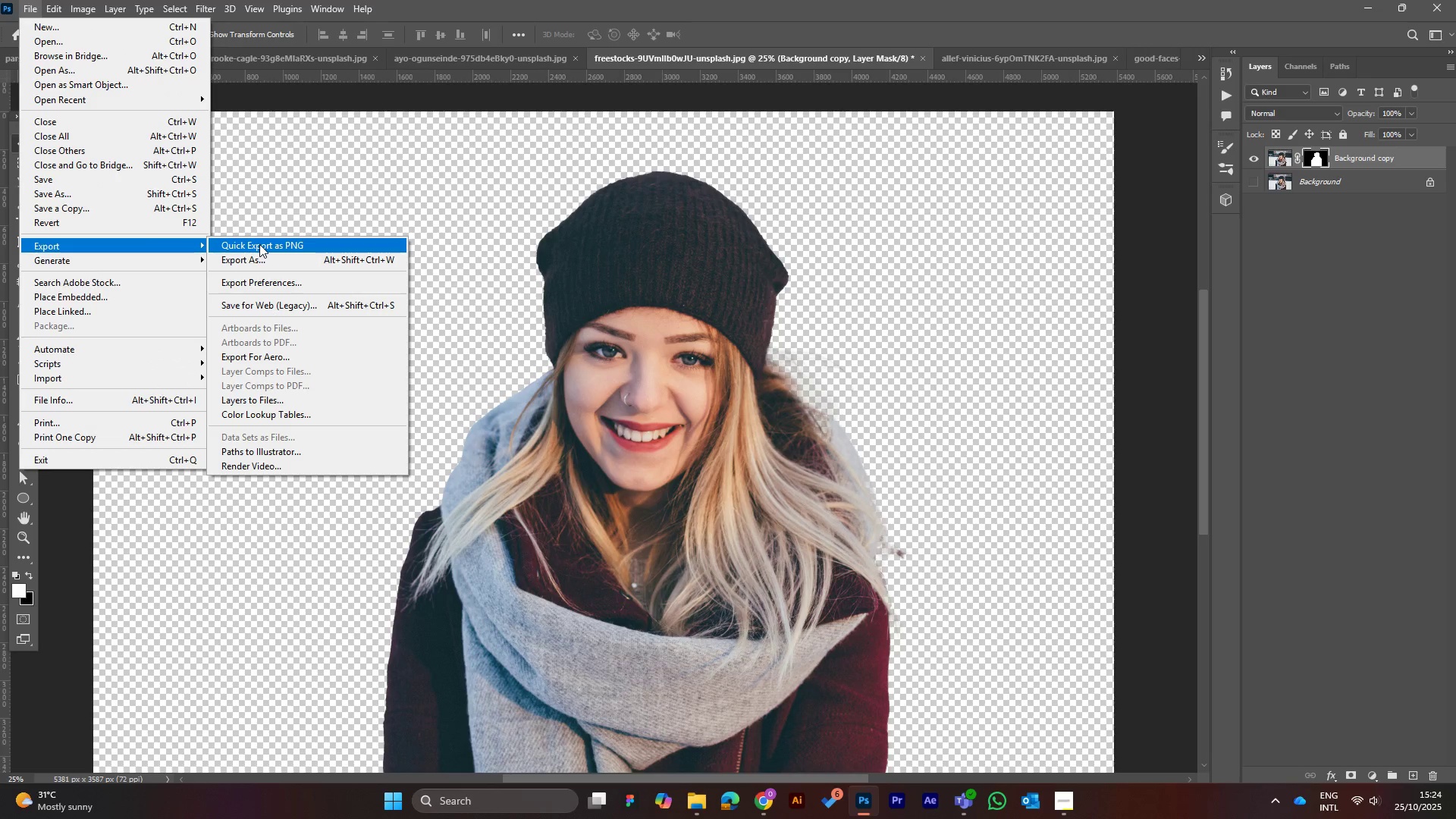 
wait(5.14)
 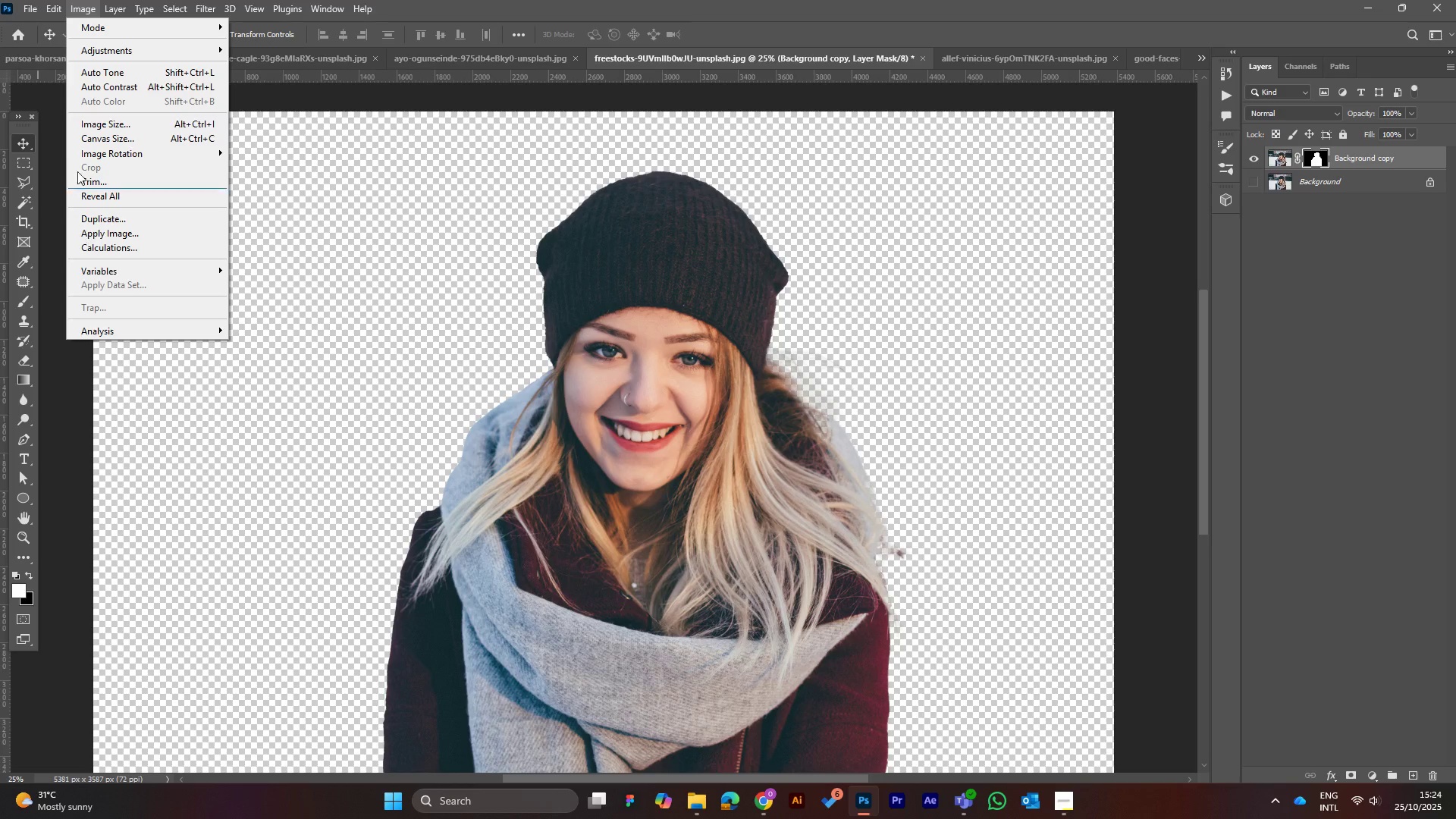 
left_click([265, 257])
 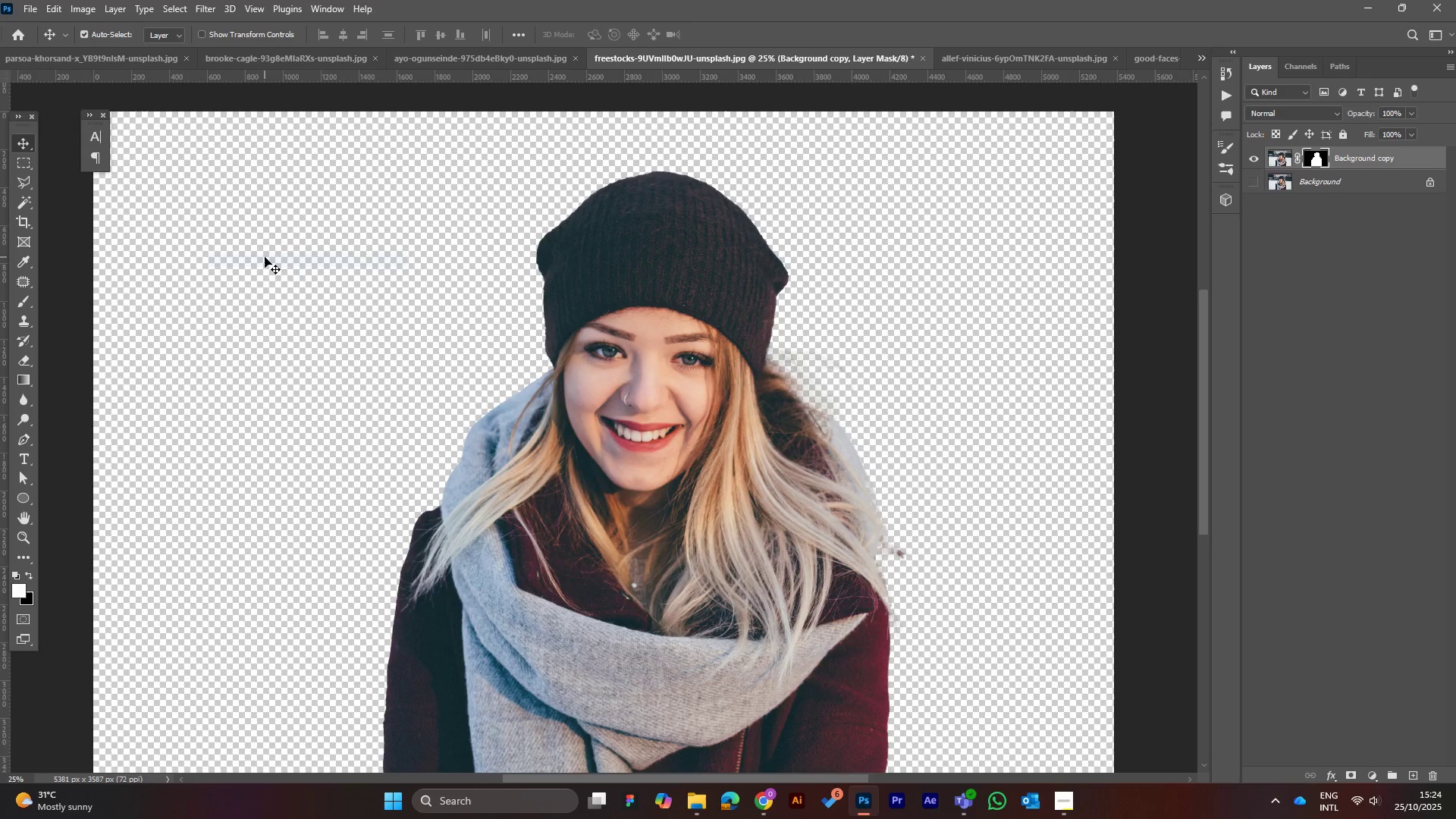 
mouse_move([253, 255])
 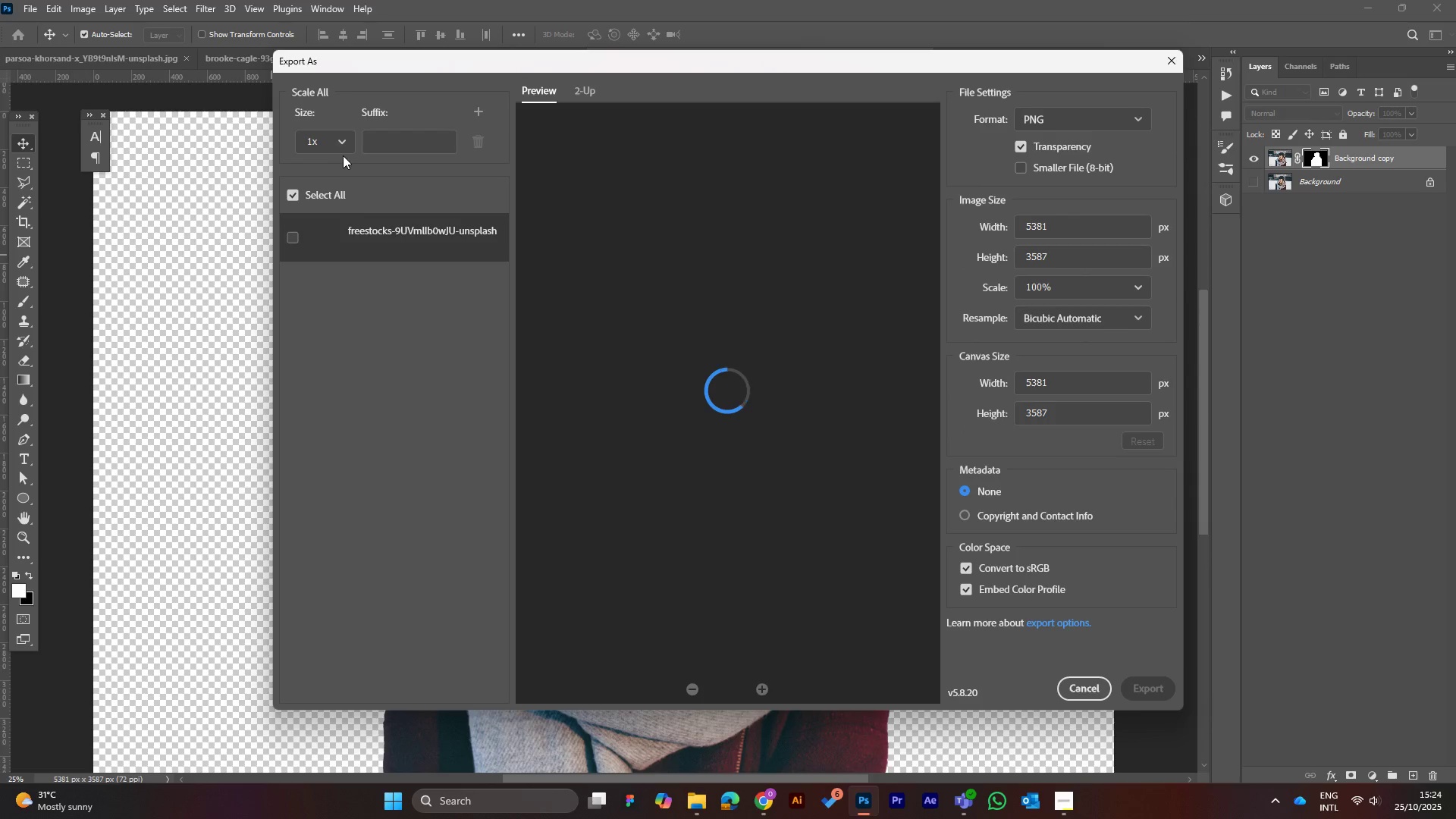 
left_click([346, 149])
 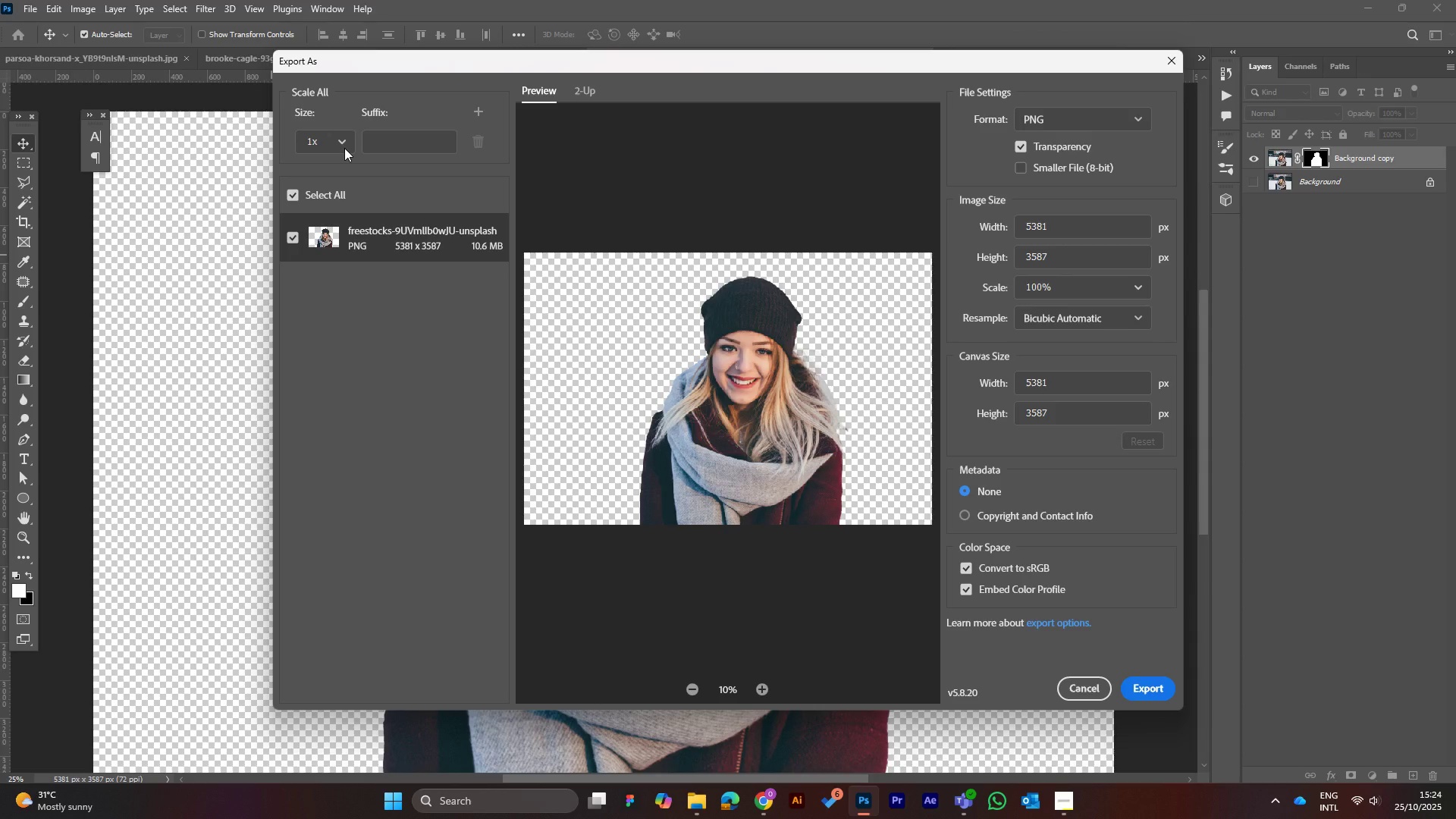 
wait(6.9)
 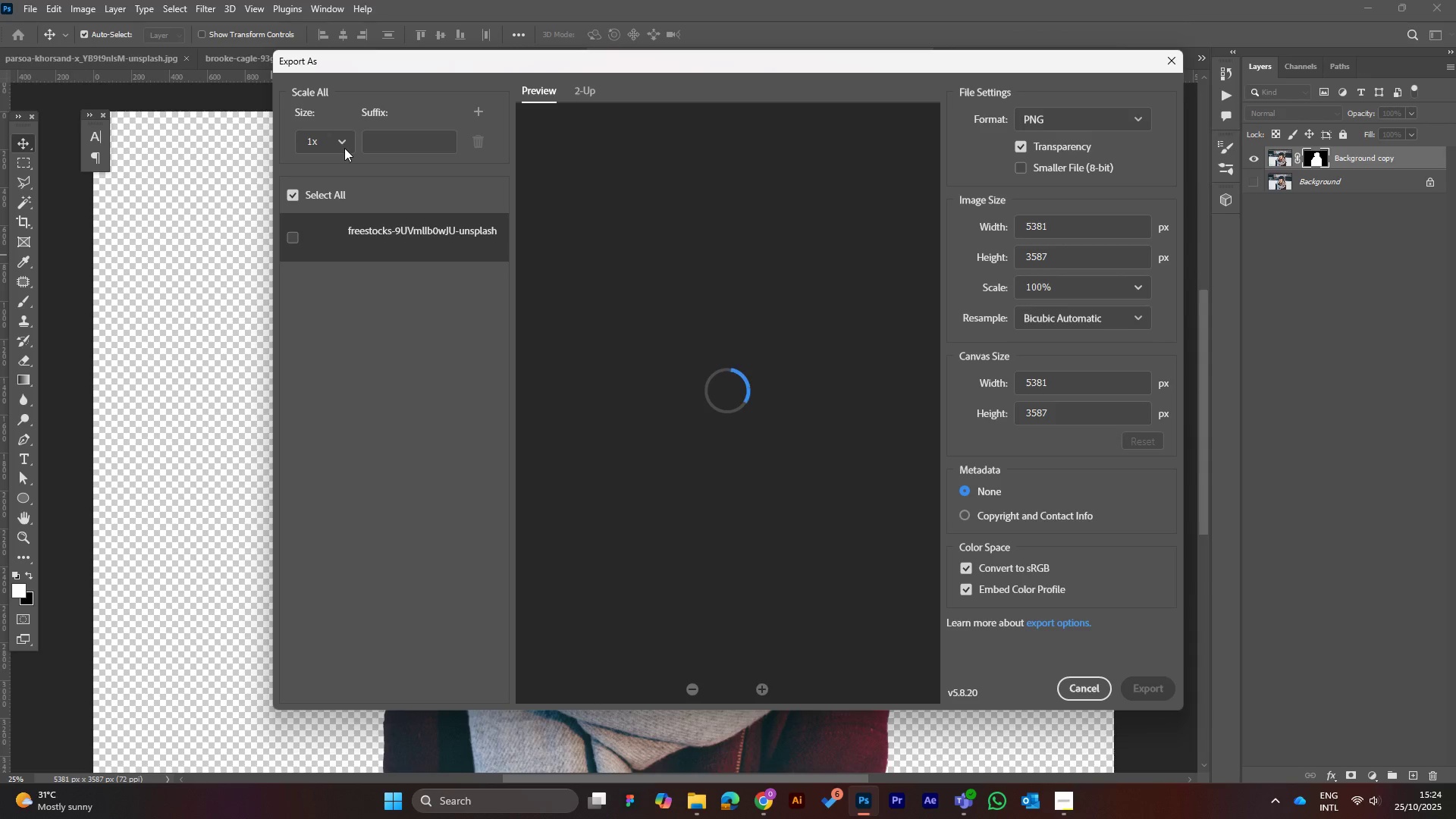 
left_click([340, 137])
 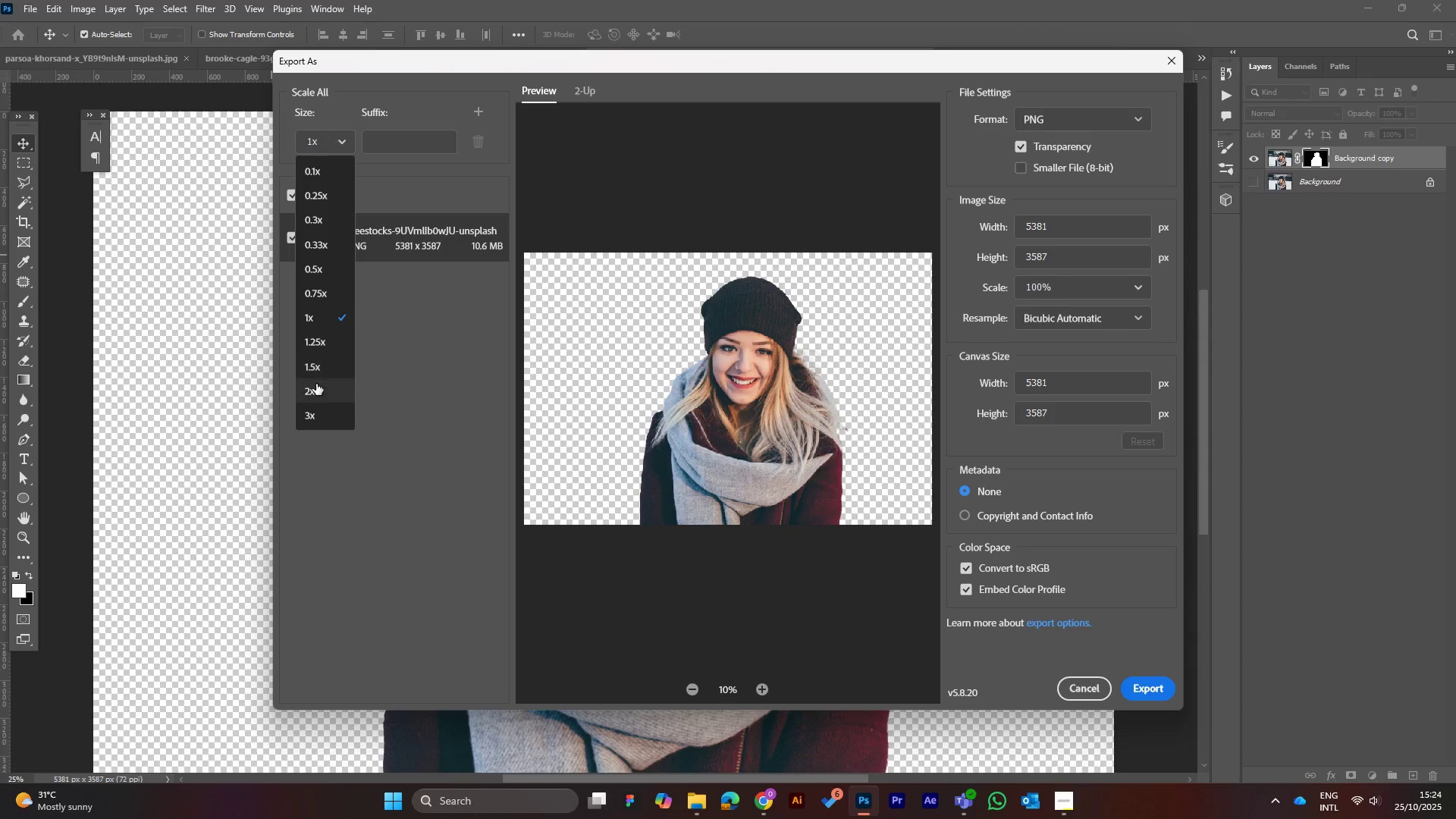 
left_click([316, 388])
 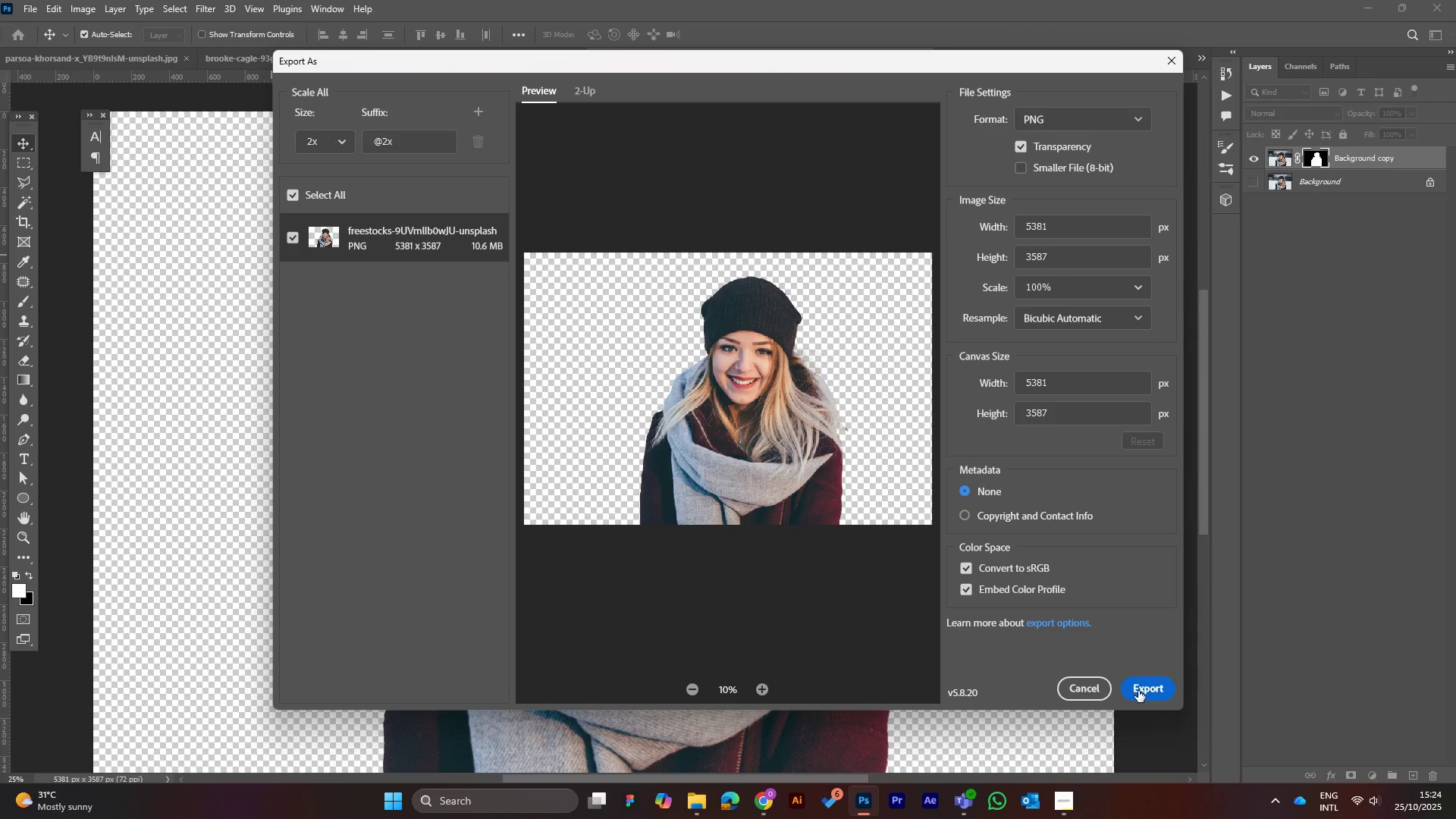 
left_click([1138, 691])
 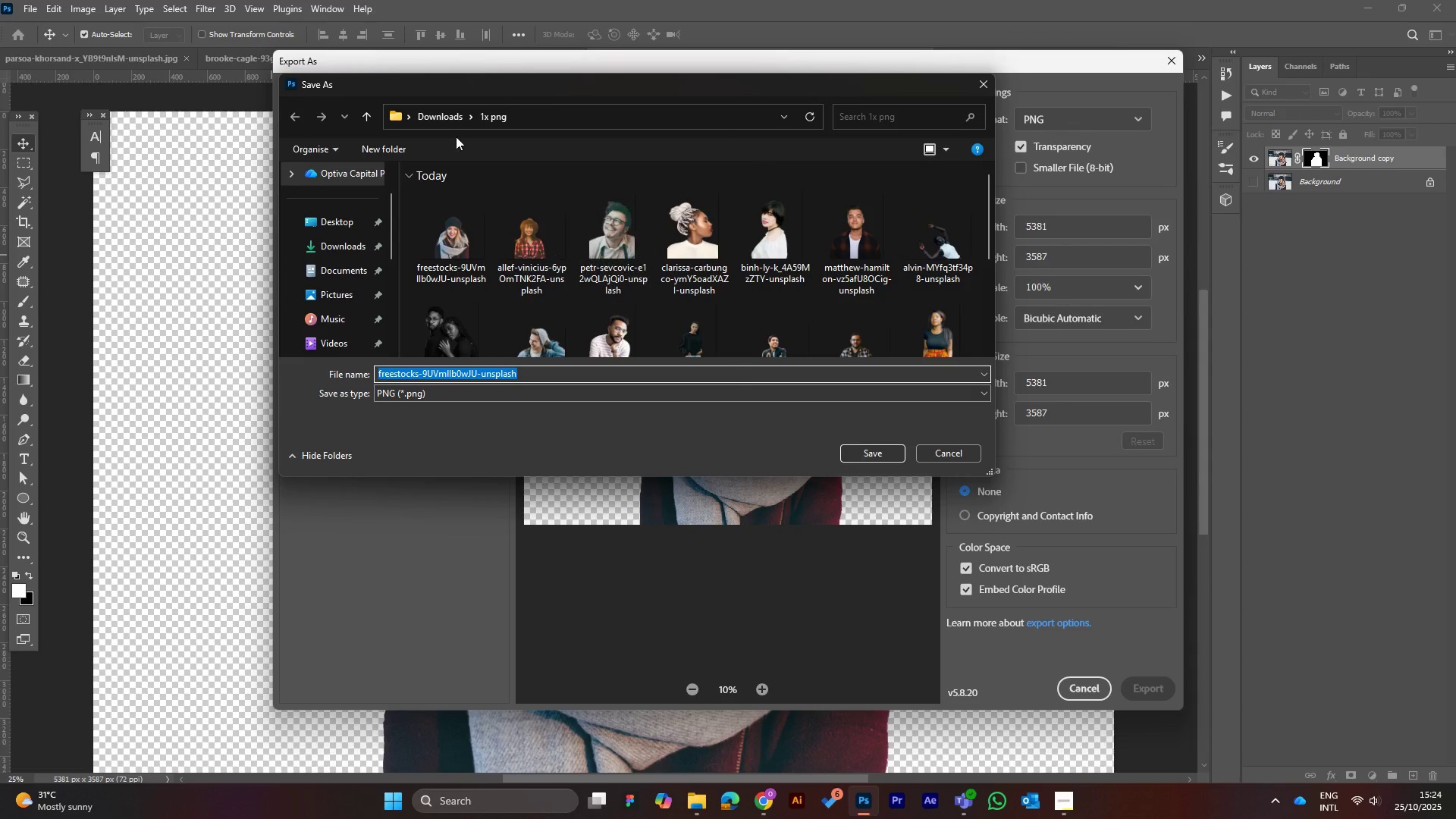 
left_click([450, 119])
 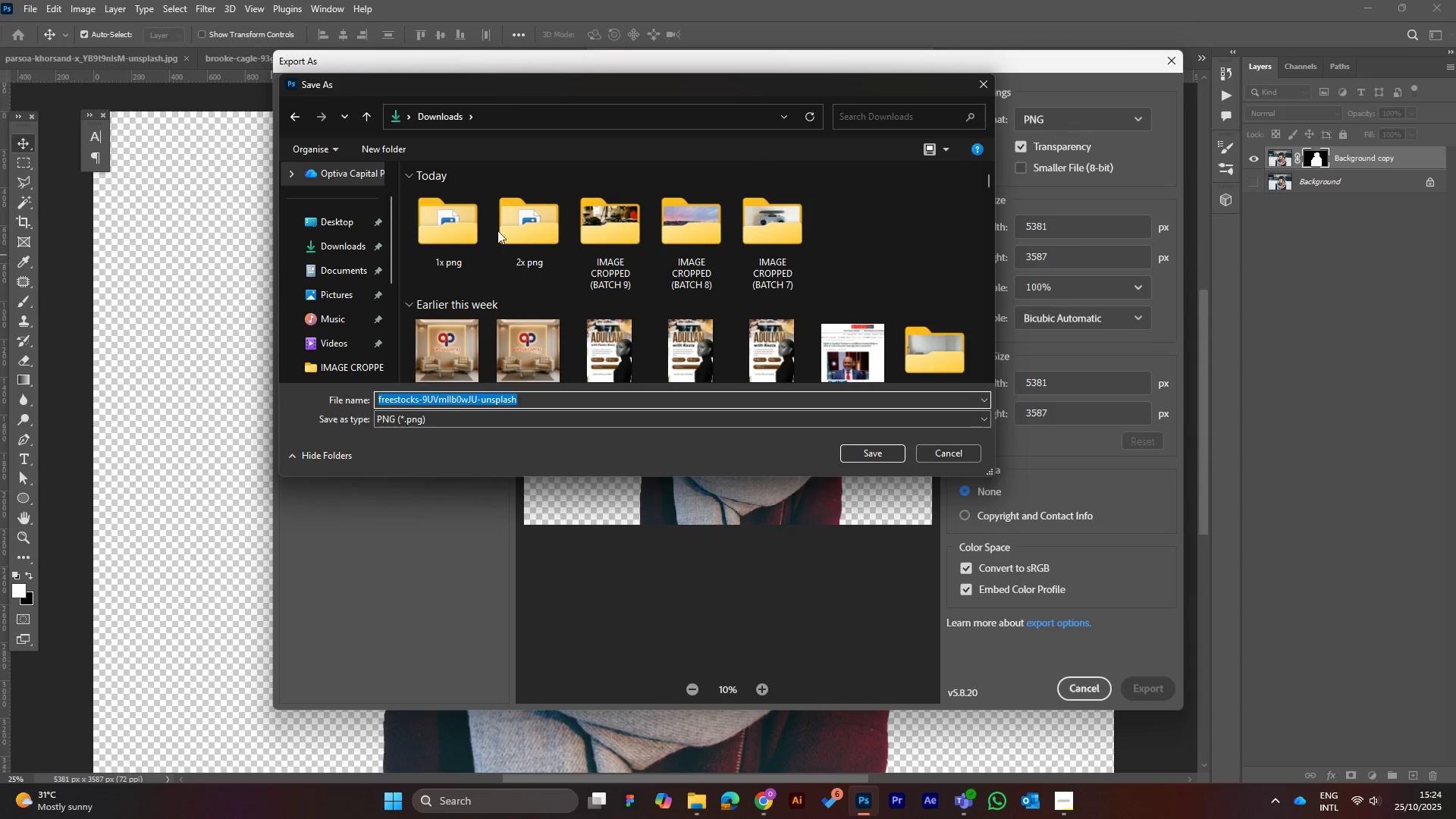 
left_click([534, 243])
 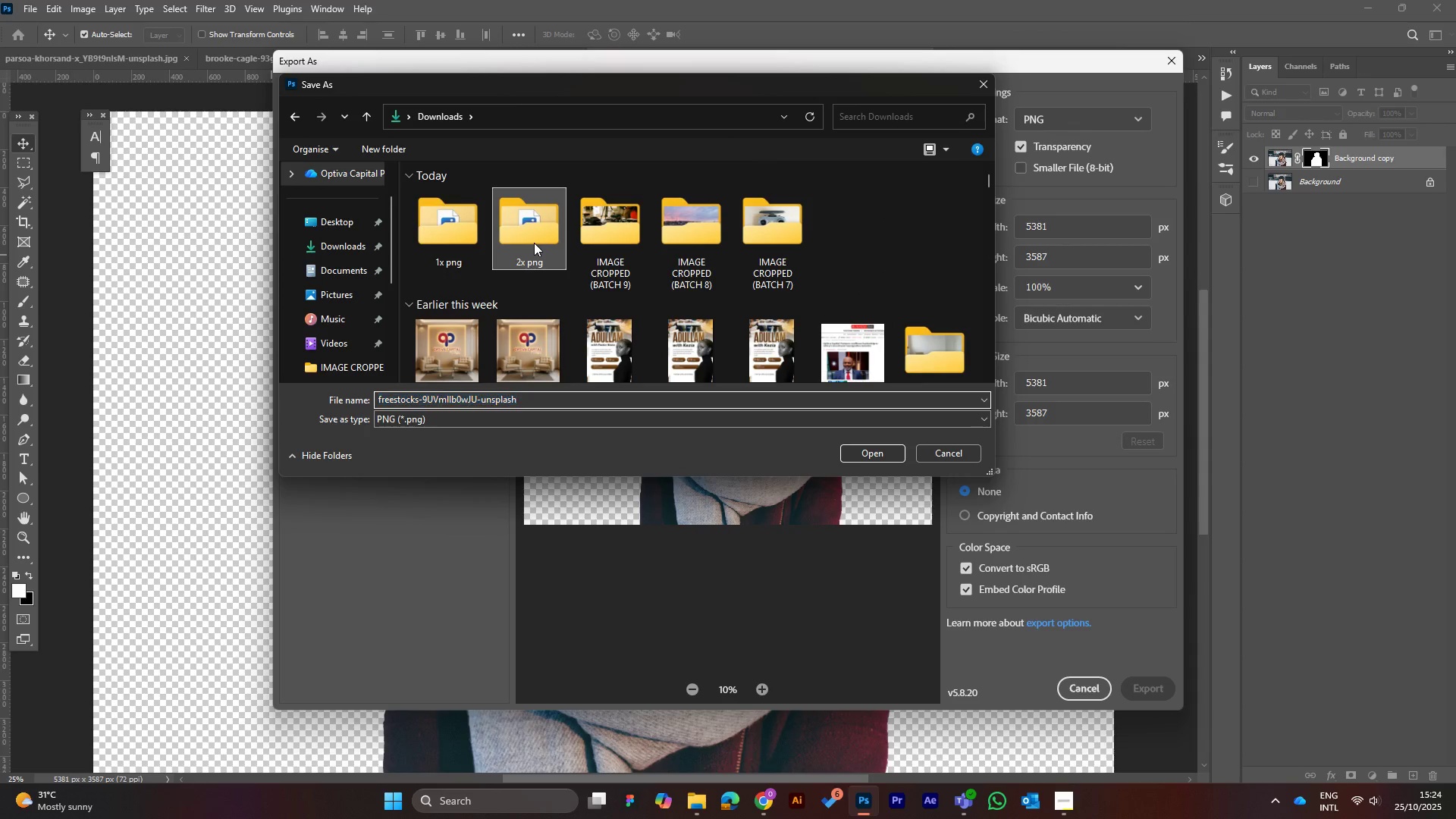 
left_click_drag(start_coordinate=[534, 243], to_coordinate=[534, 247])
 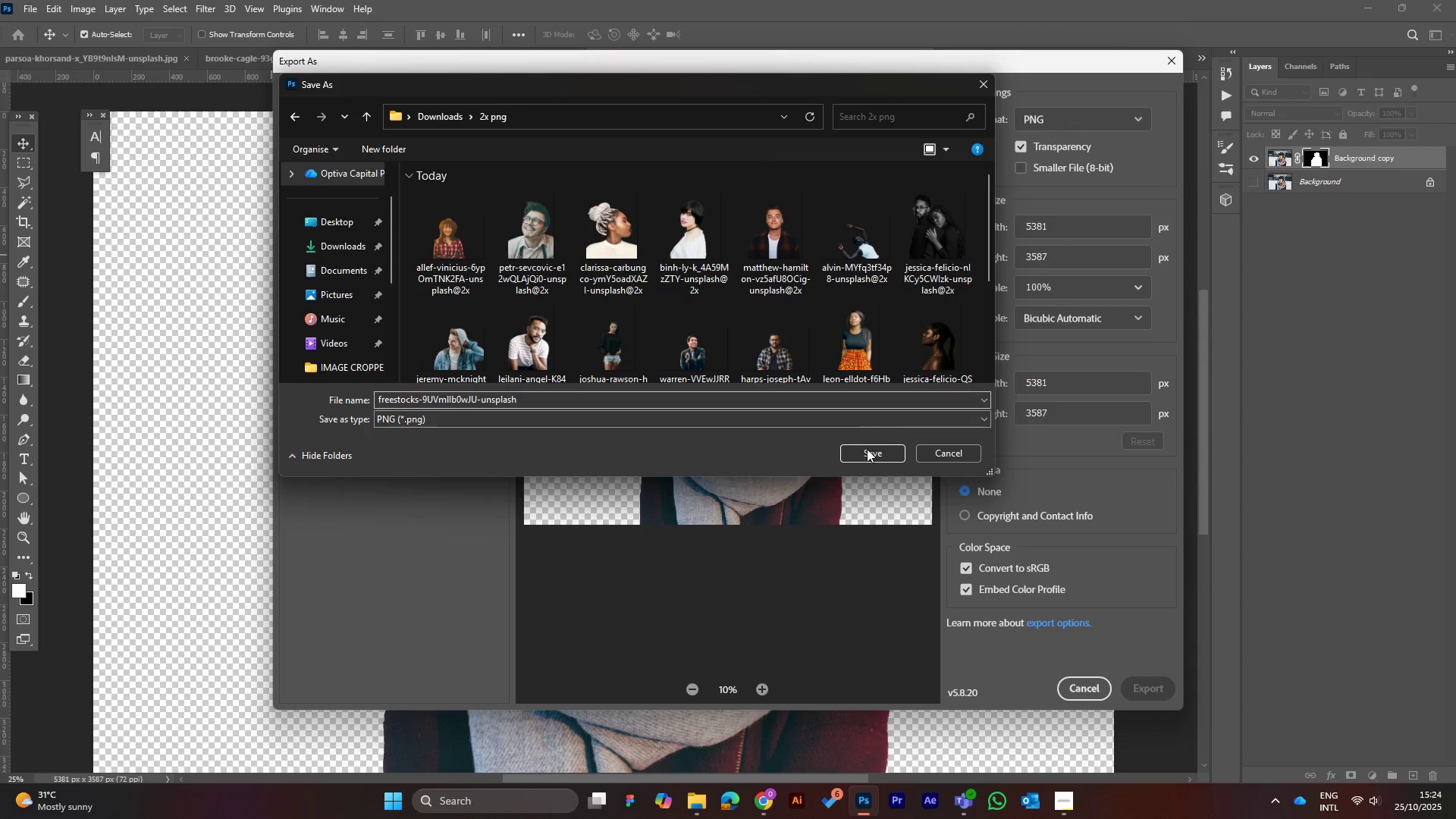 
left_click([867, 452])
 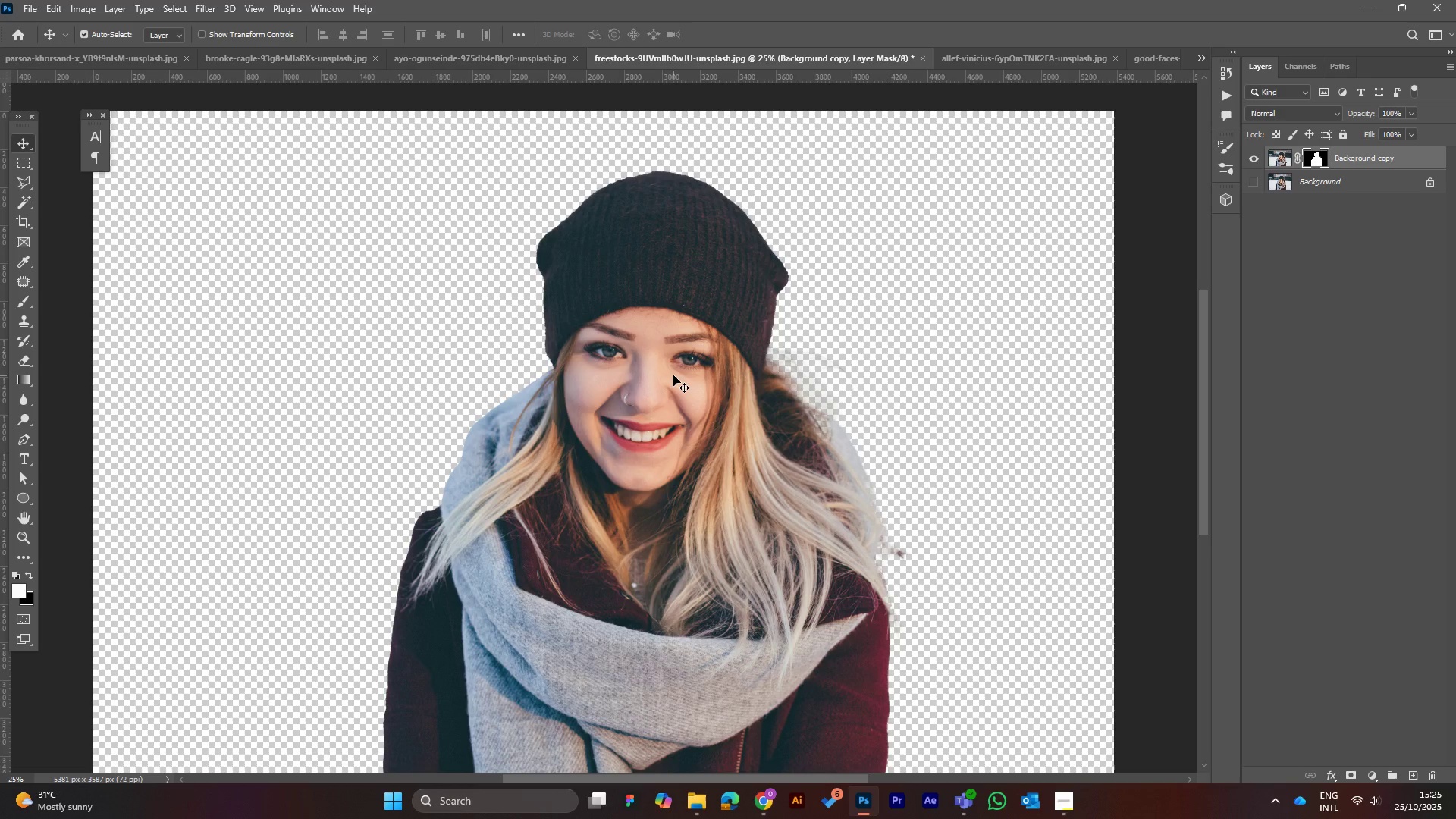 
wait(38.19)
 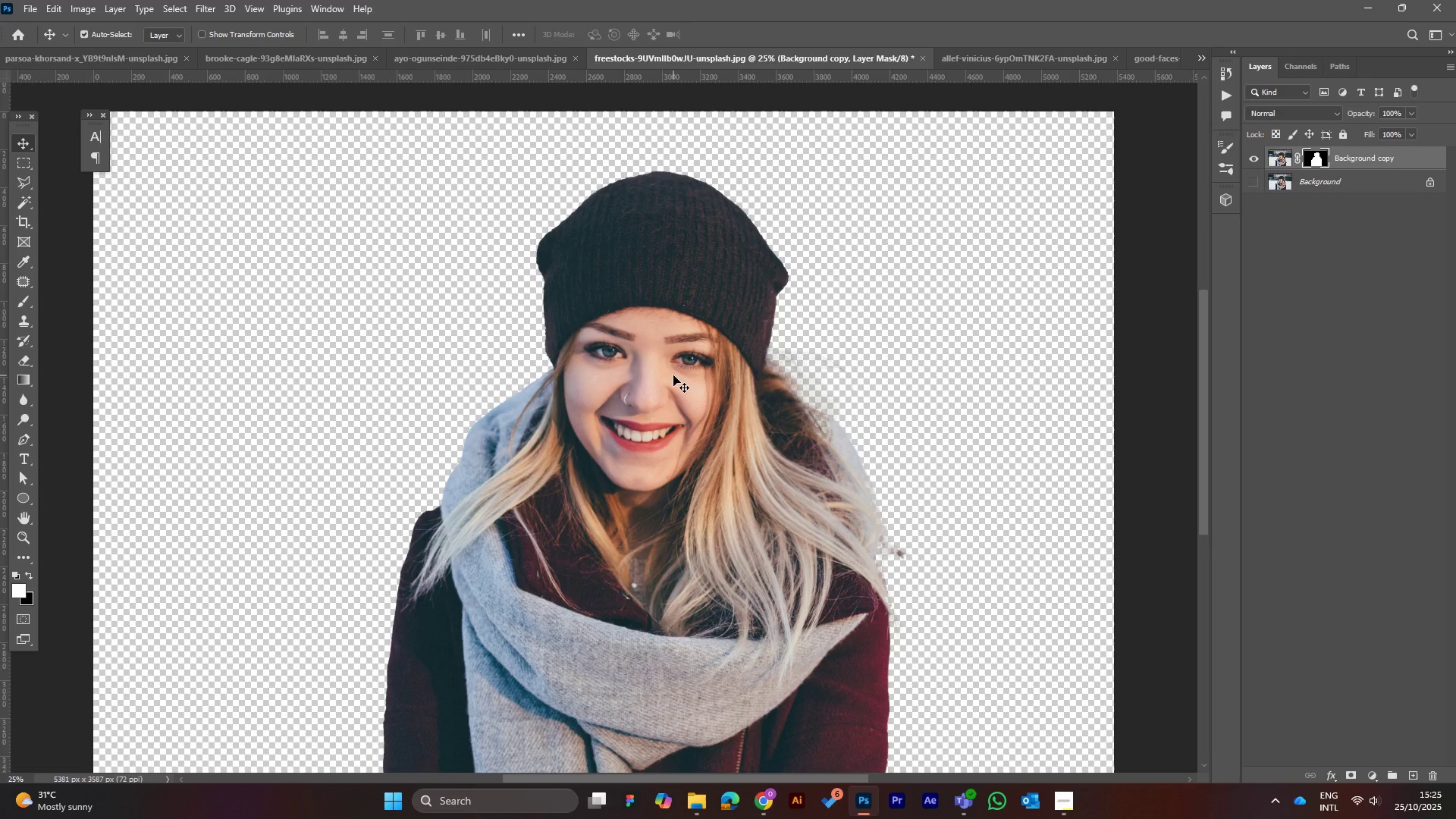 
left_click([460, 53])
 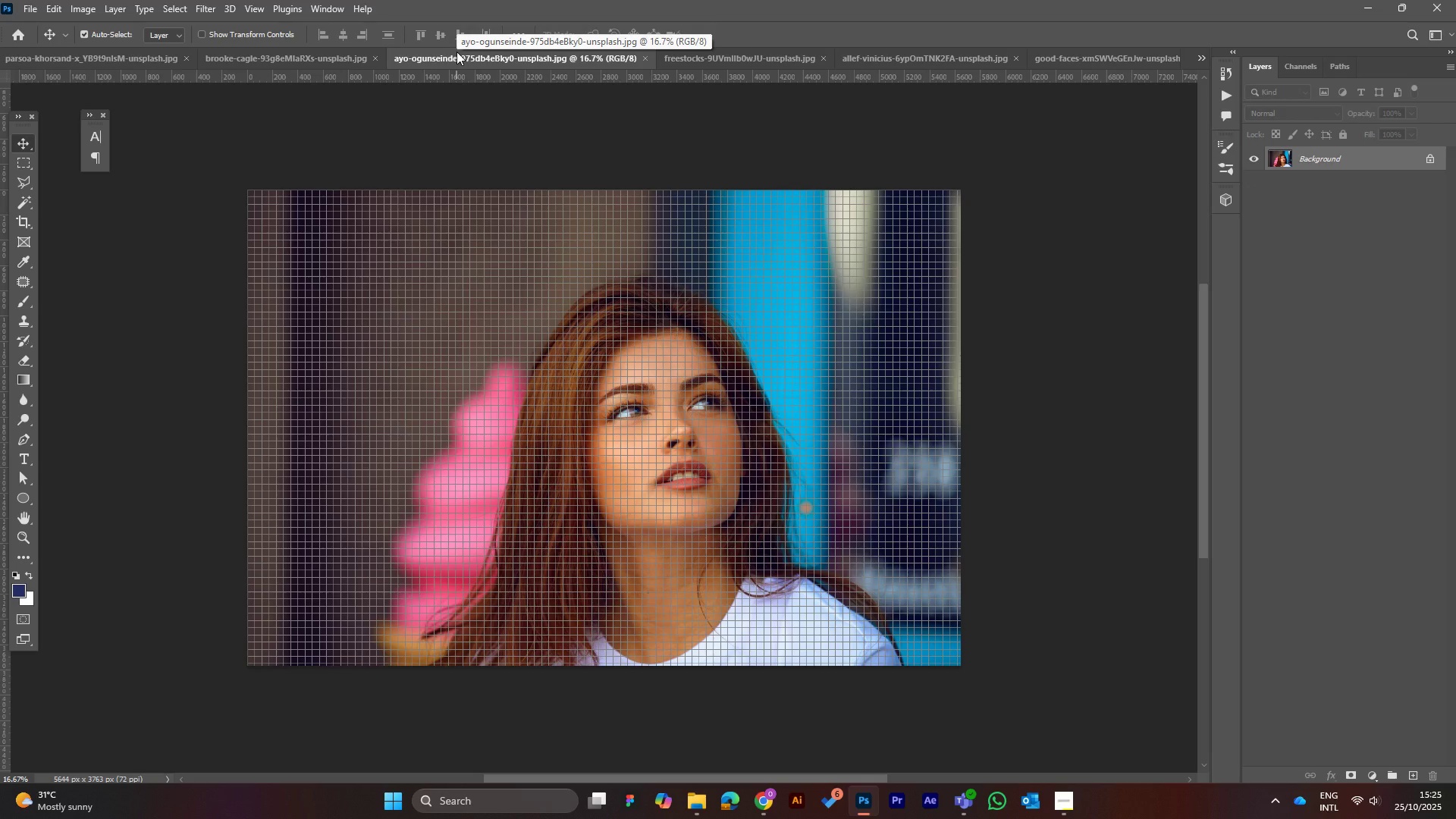 
key(Control+H)
 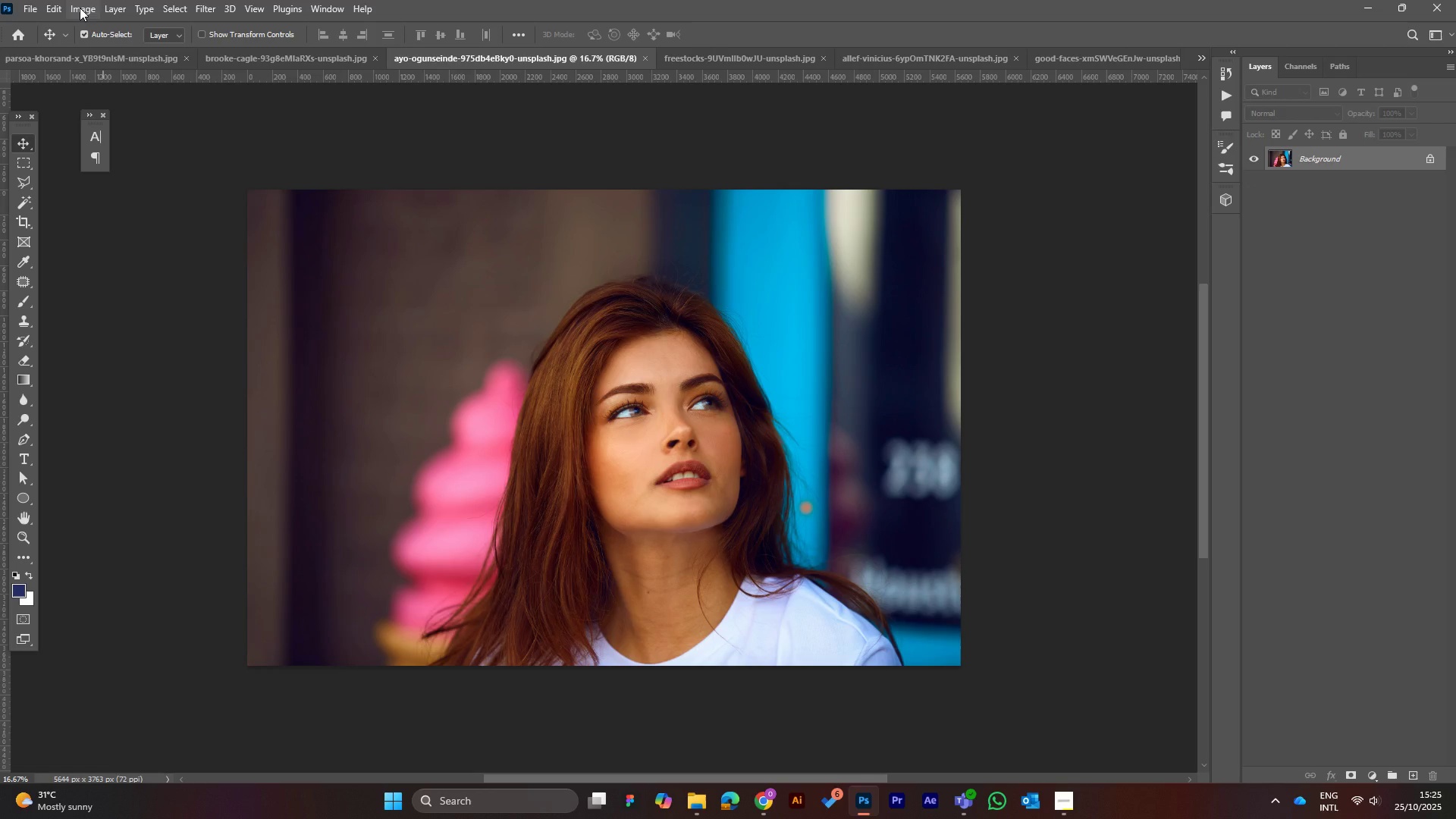 
wait(13.54)
 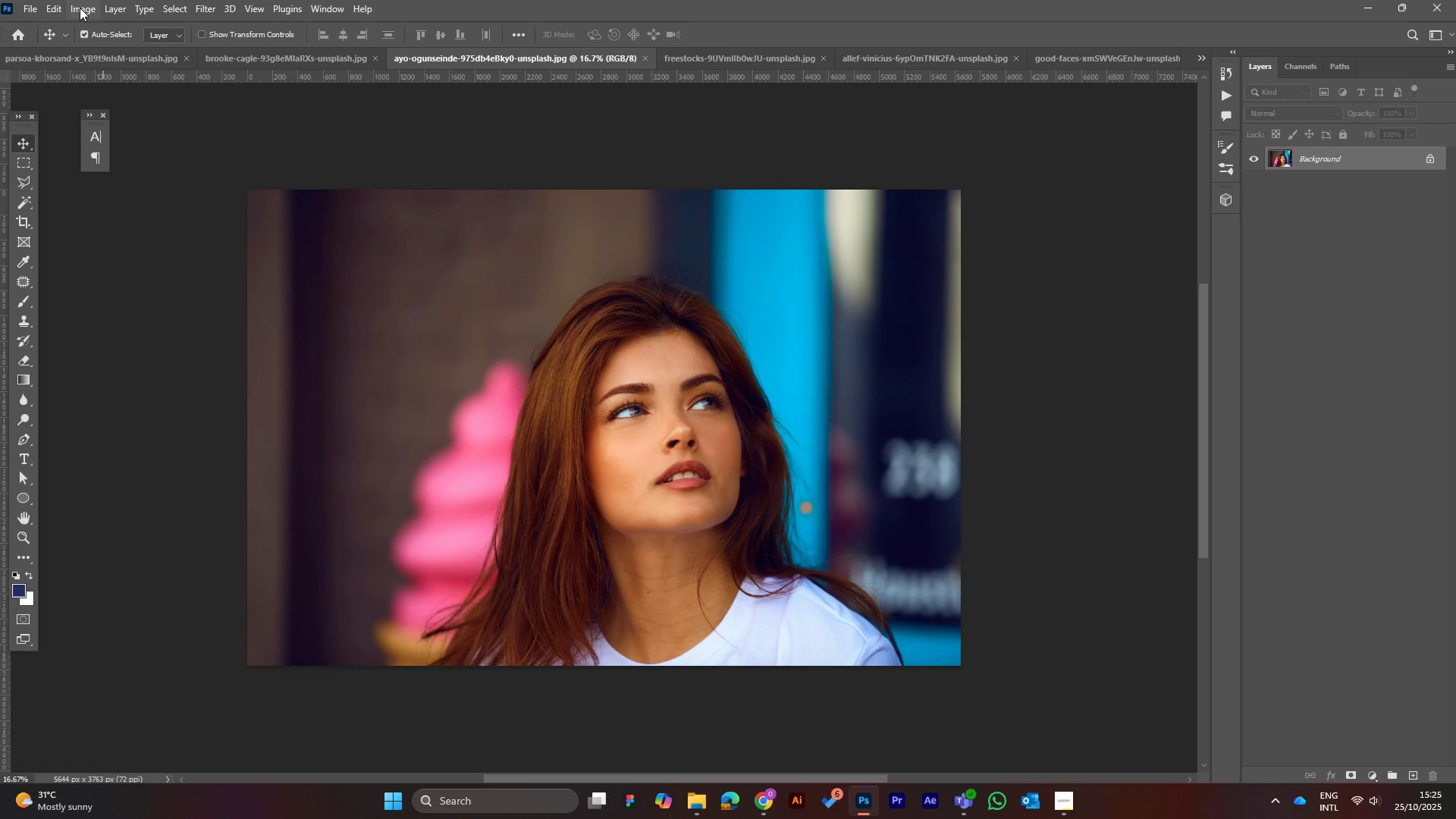 
left_click([172, 7])
 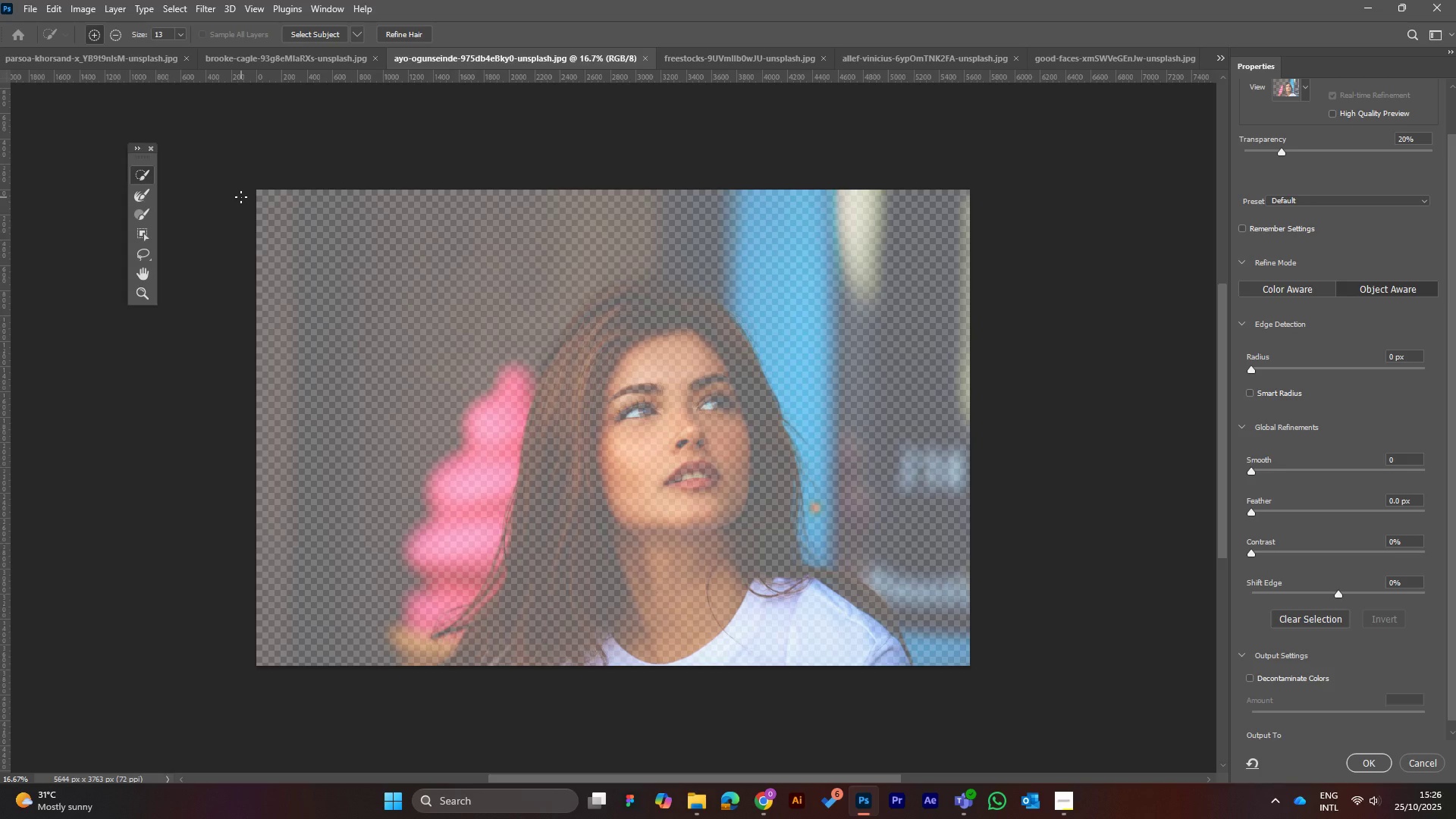 
wait(36.63)
 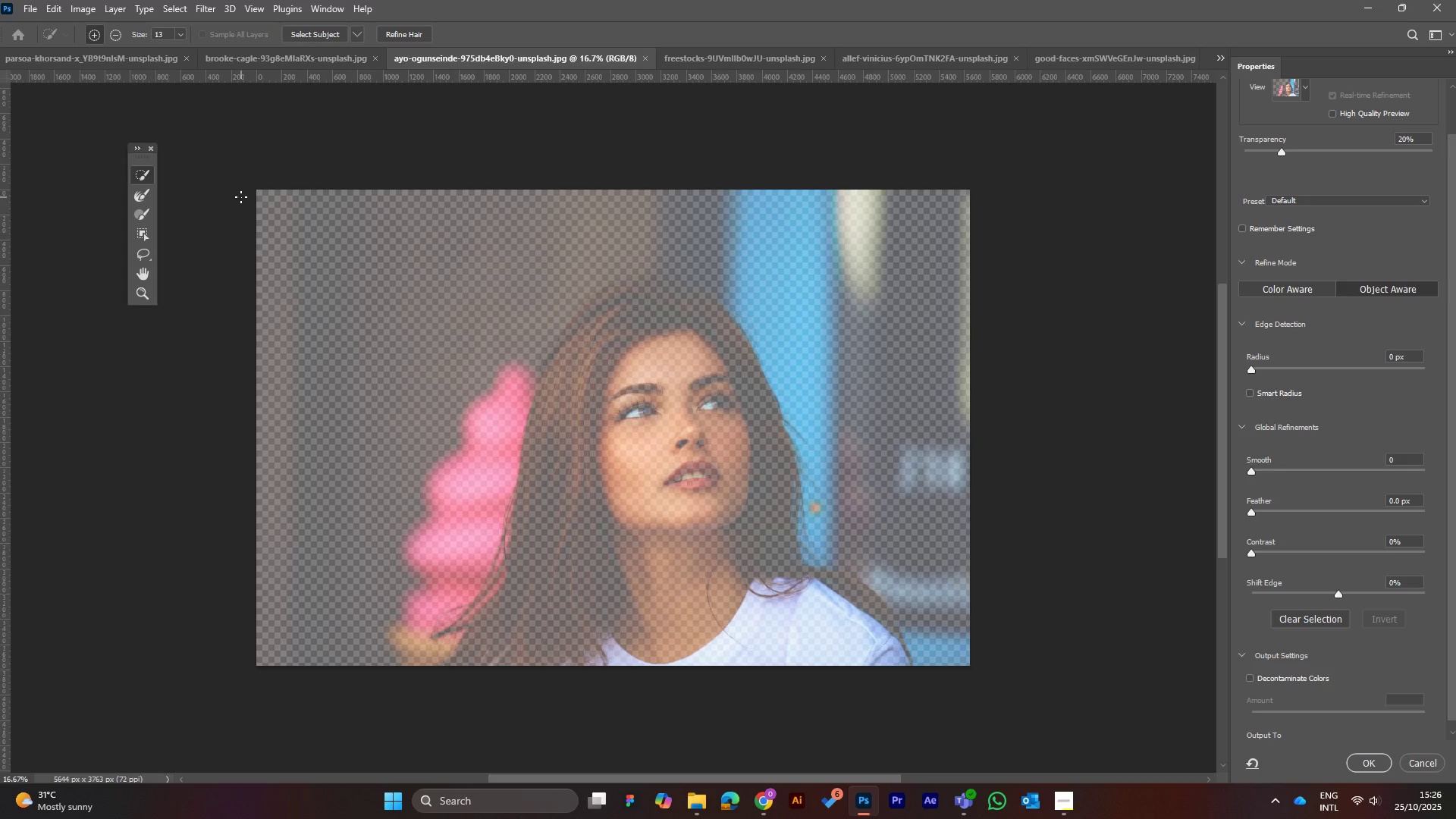 
left_click([311, 35])
 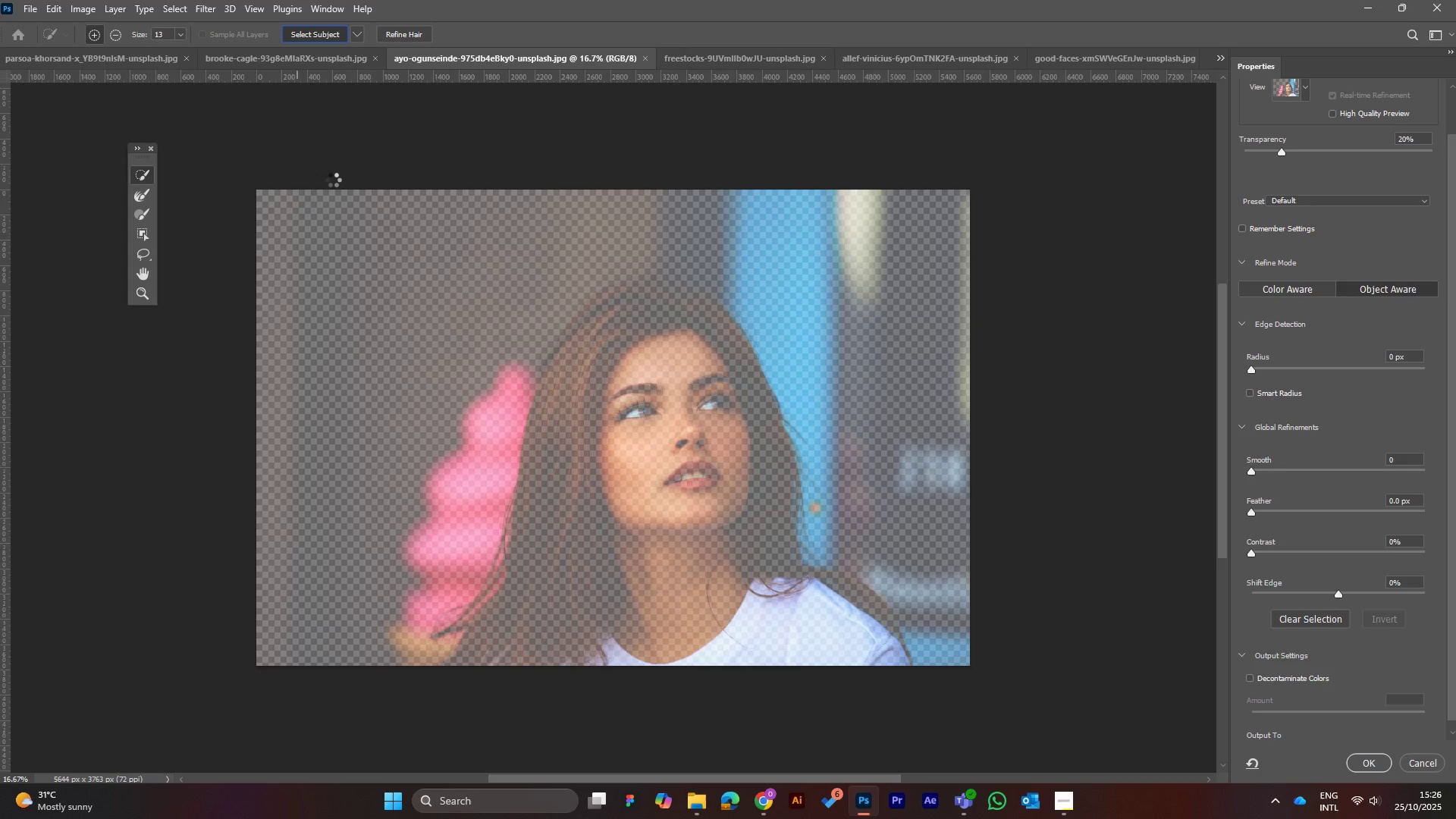 
wait(12.38)
 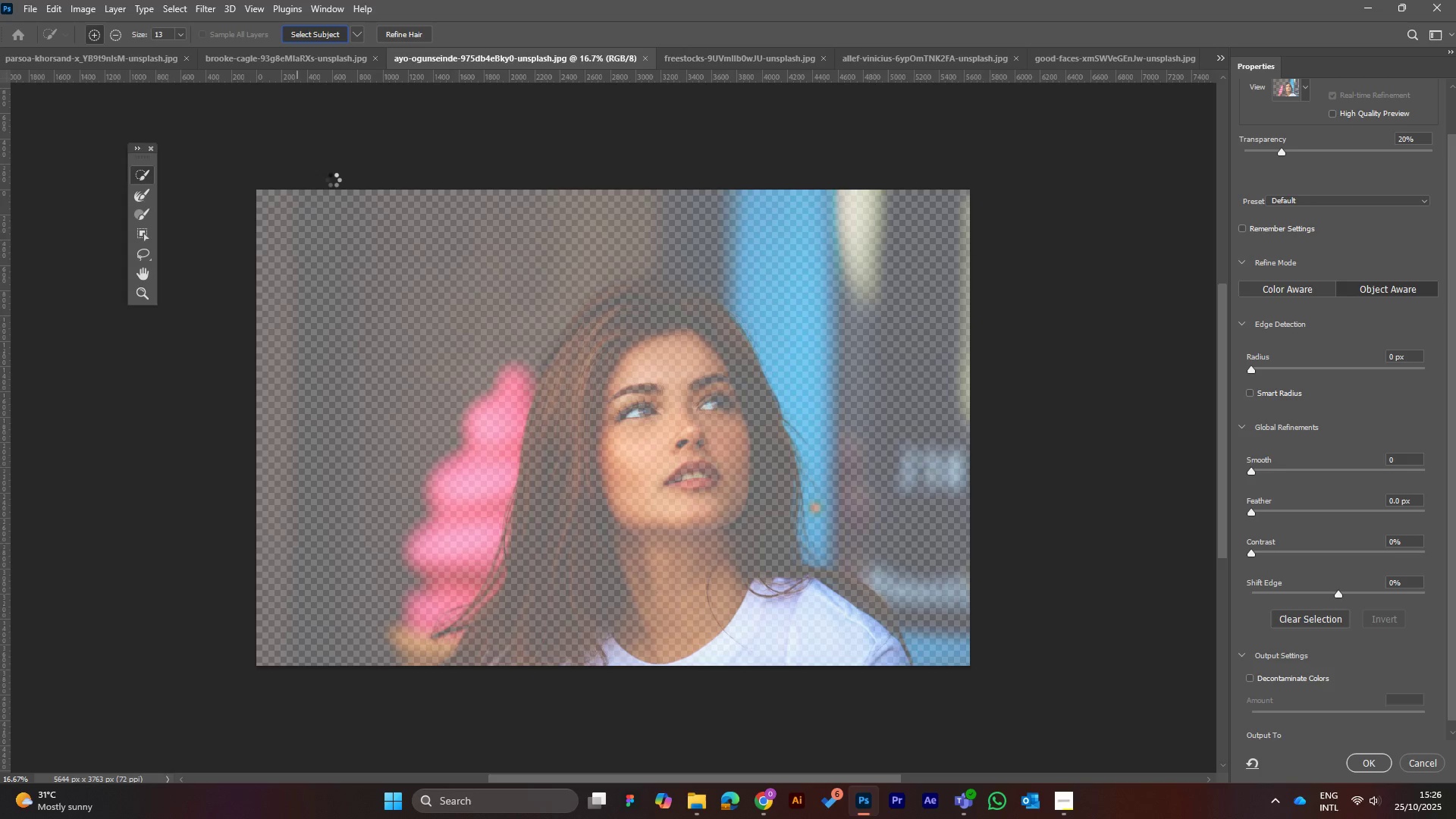 
left_click([400, 33])
 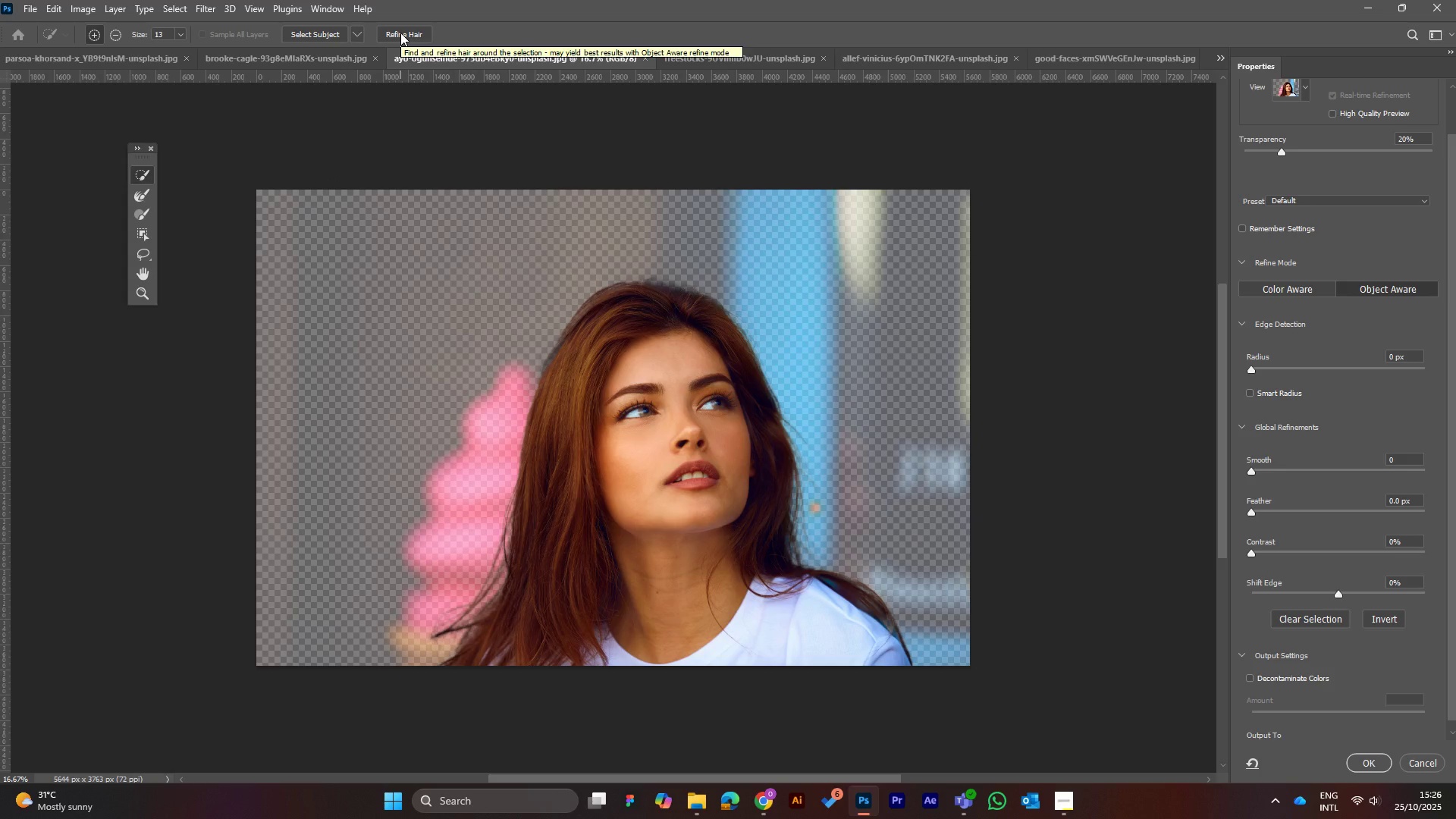 
wait(6.59)
 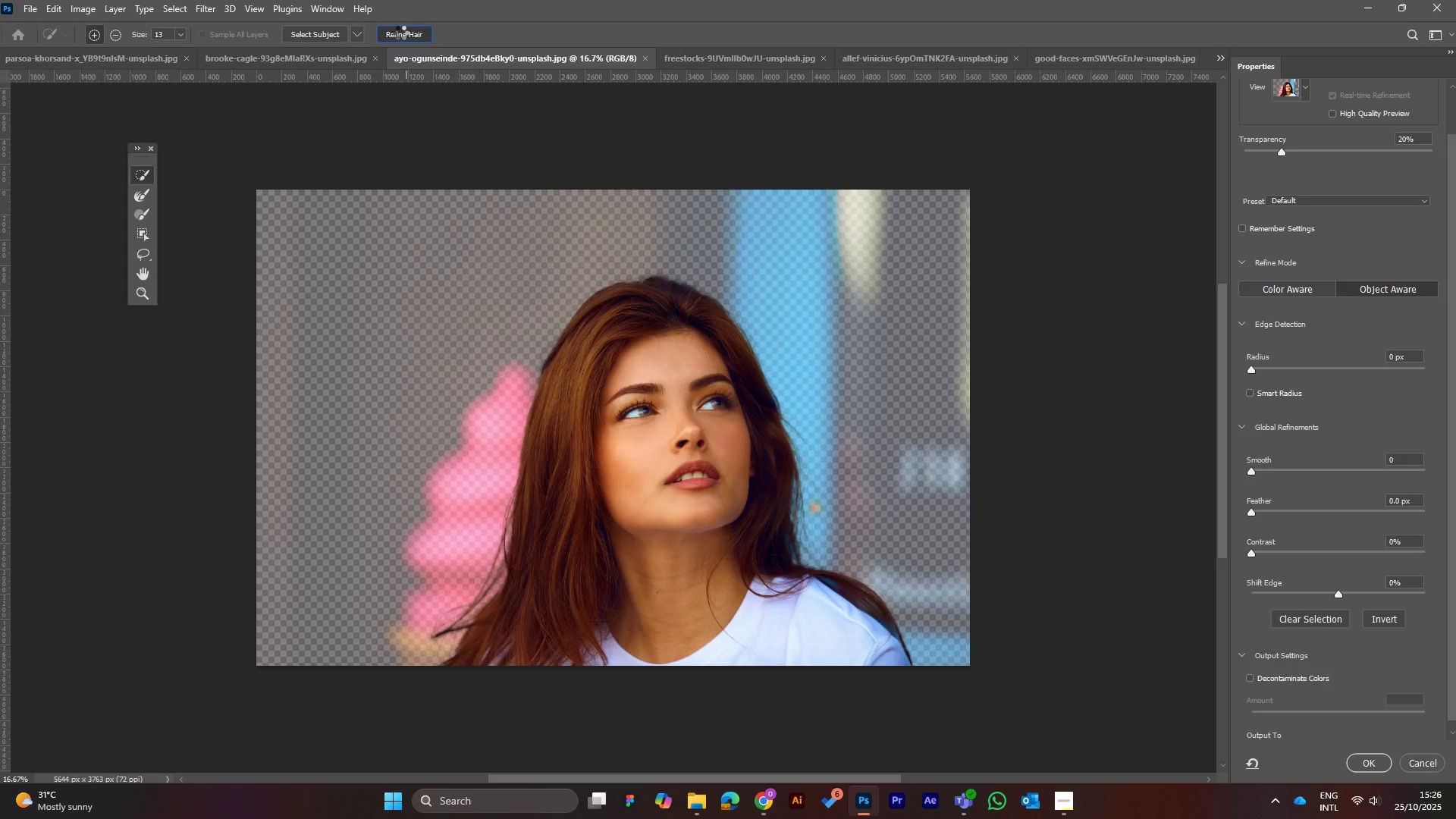 
left_click([1251, 678])
 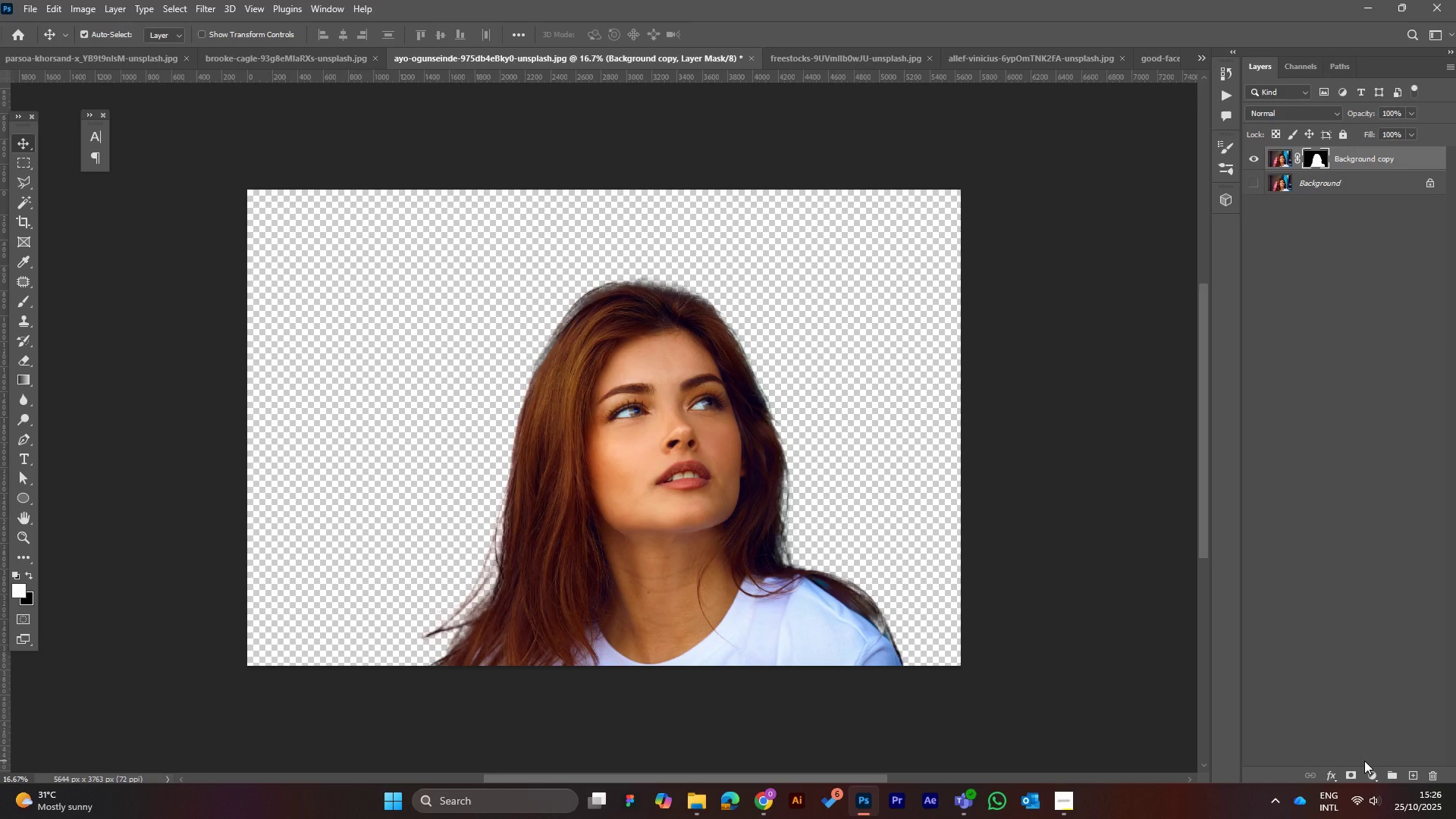 
wait(6.51)
 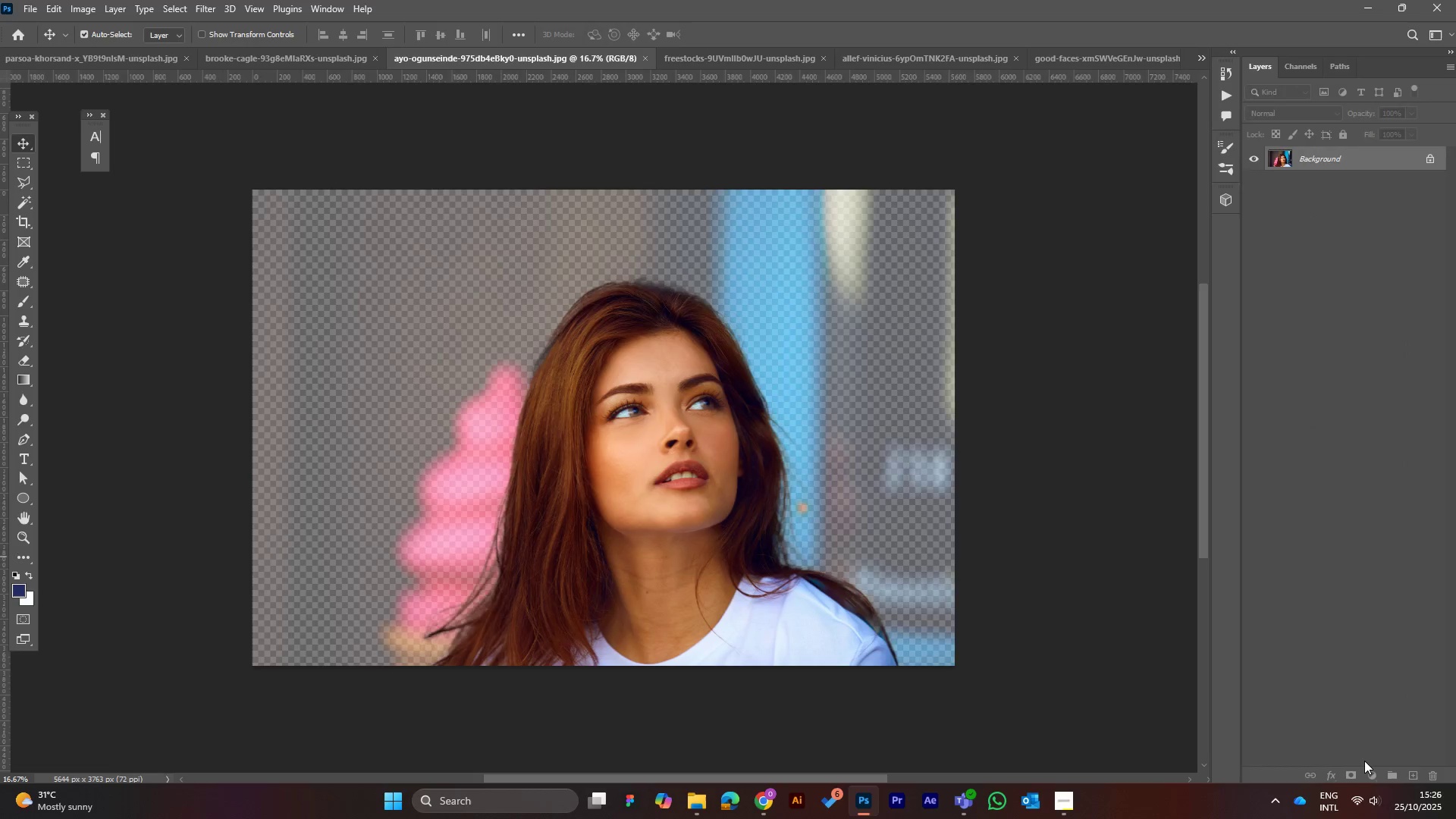 
left_click([29, 5])
 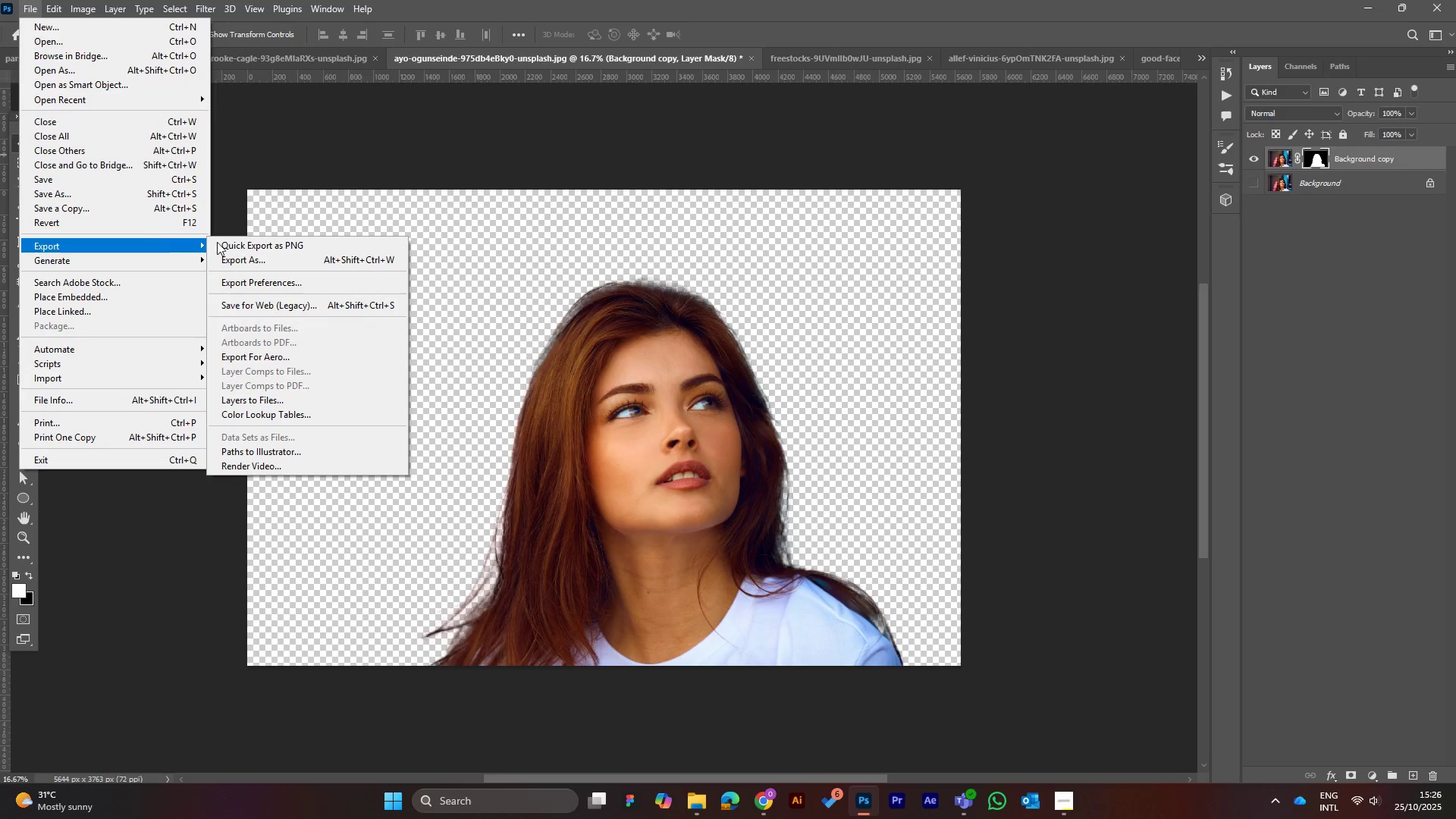 
left_click([294, 256])
 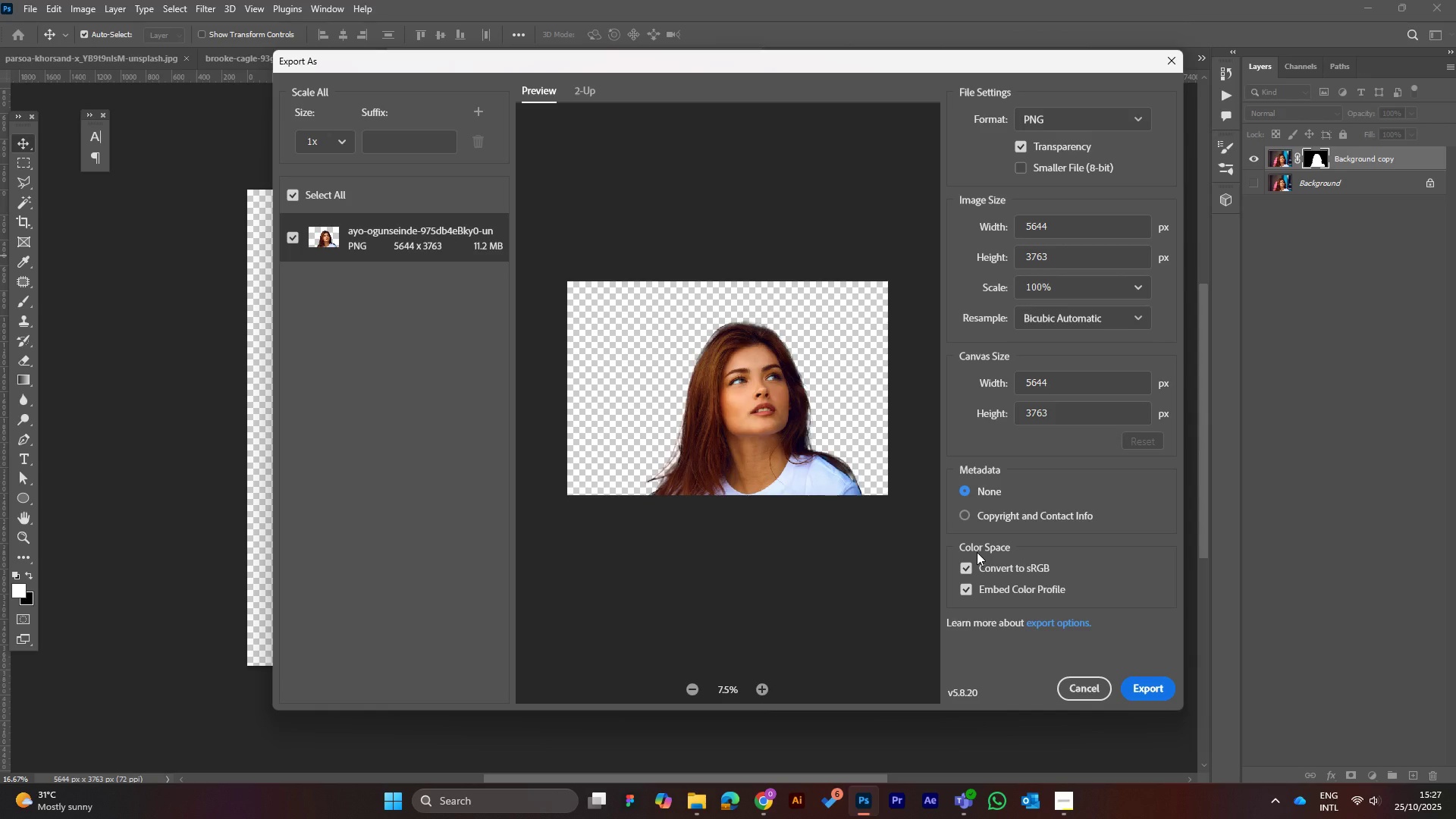 
wait(43.84)
 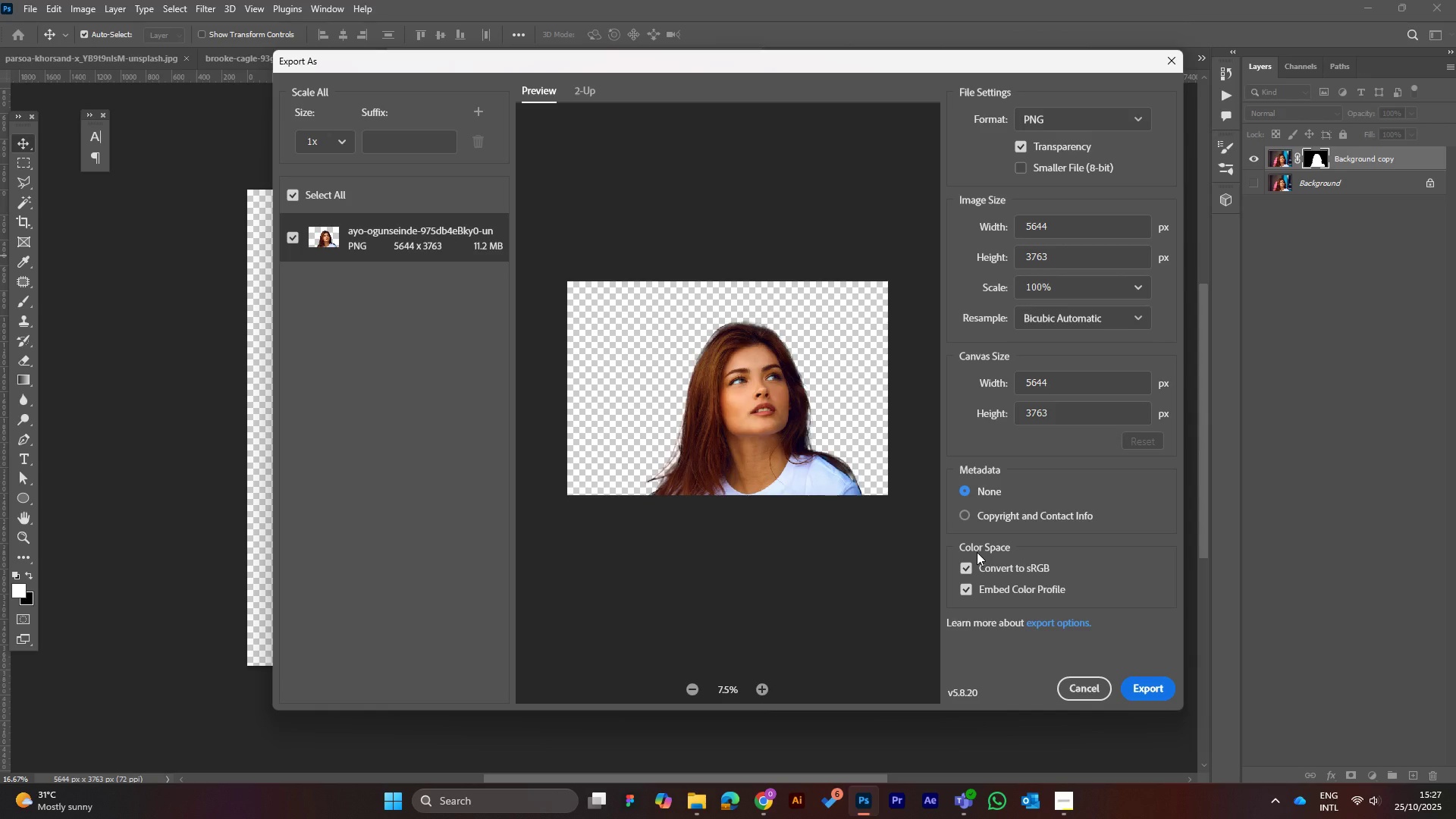 
left_click([1146, 686])
 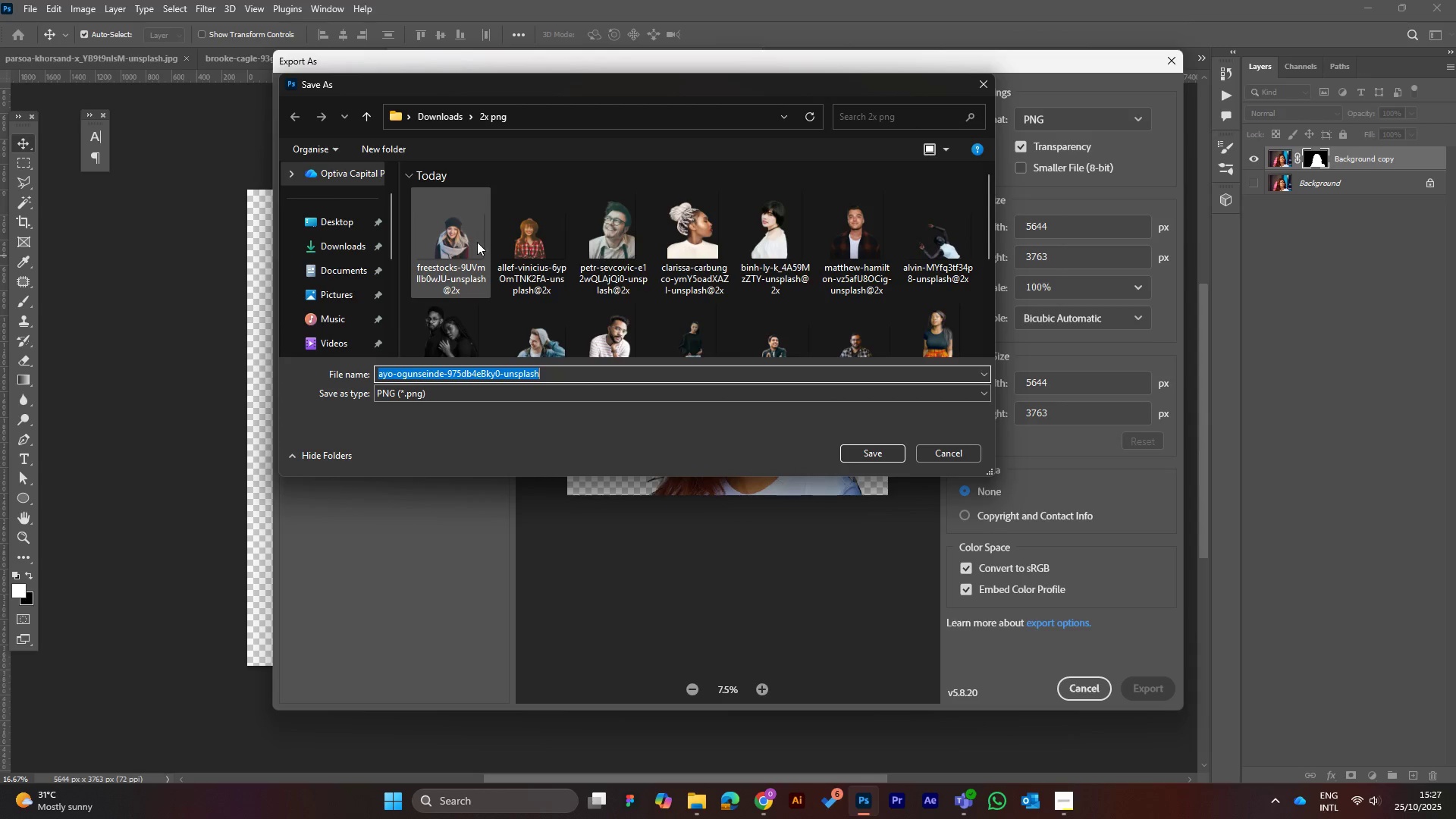 
scroll: coordinate [513, 255], scroll_direction: down, amount: 6.0
 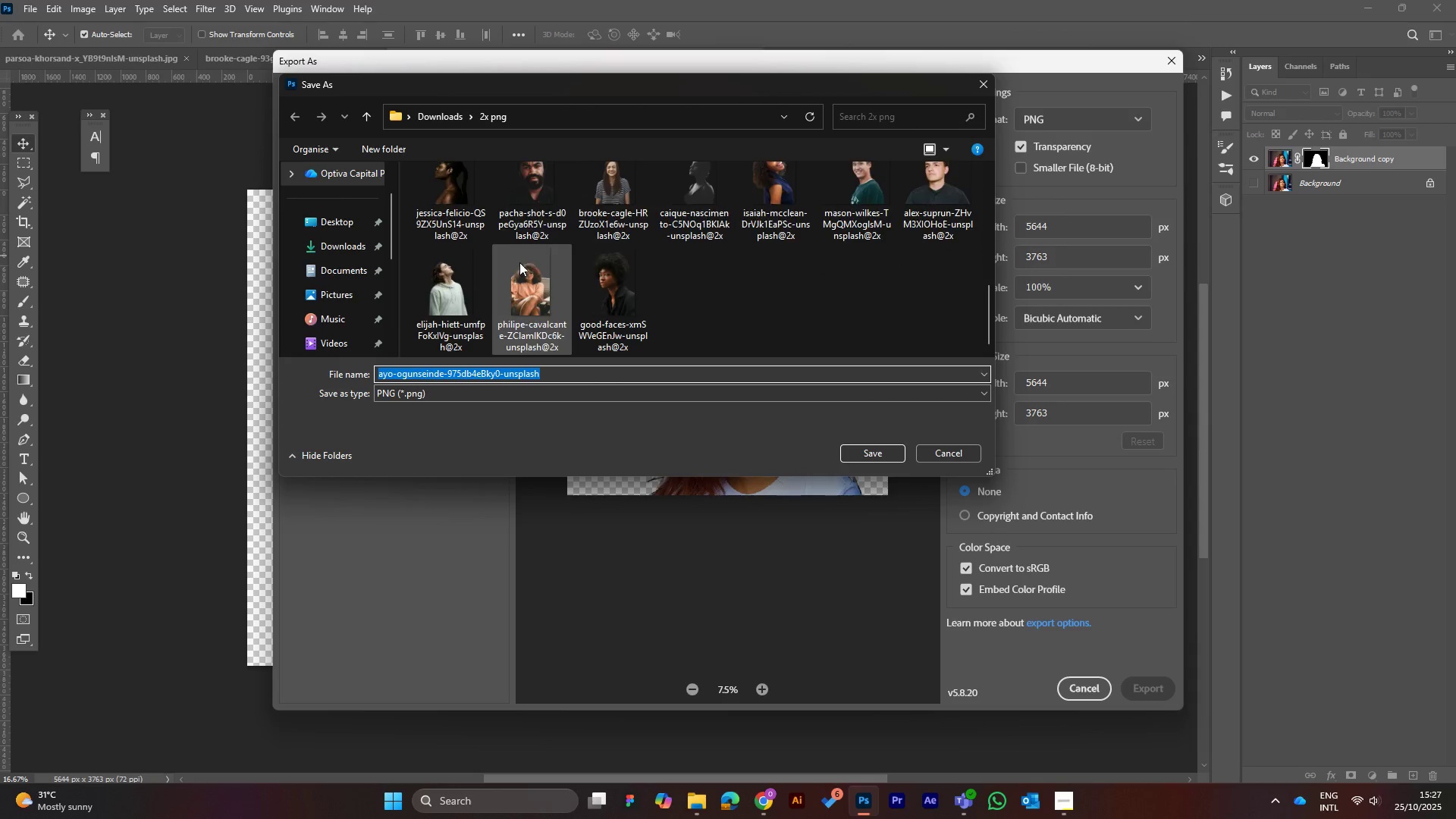 
scroll: coordinate [519, 262], scroll_direction: up, amount: 6.0
 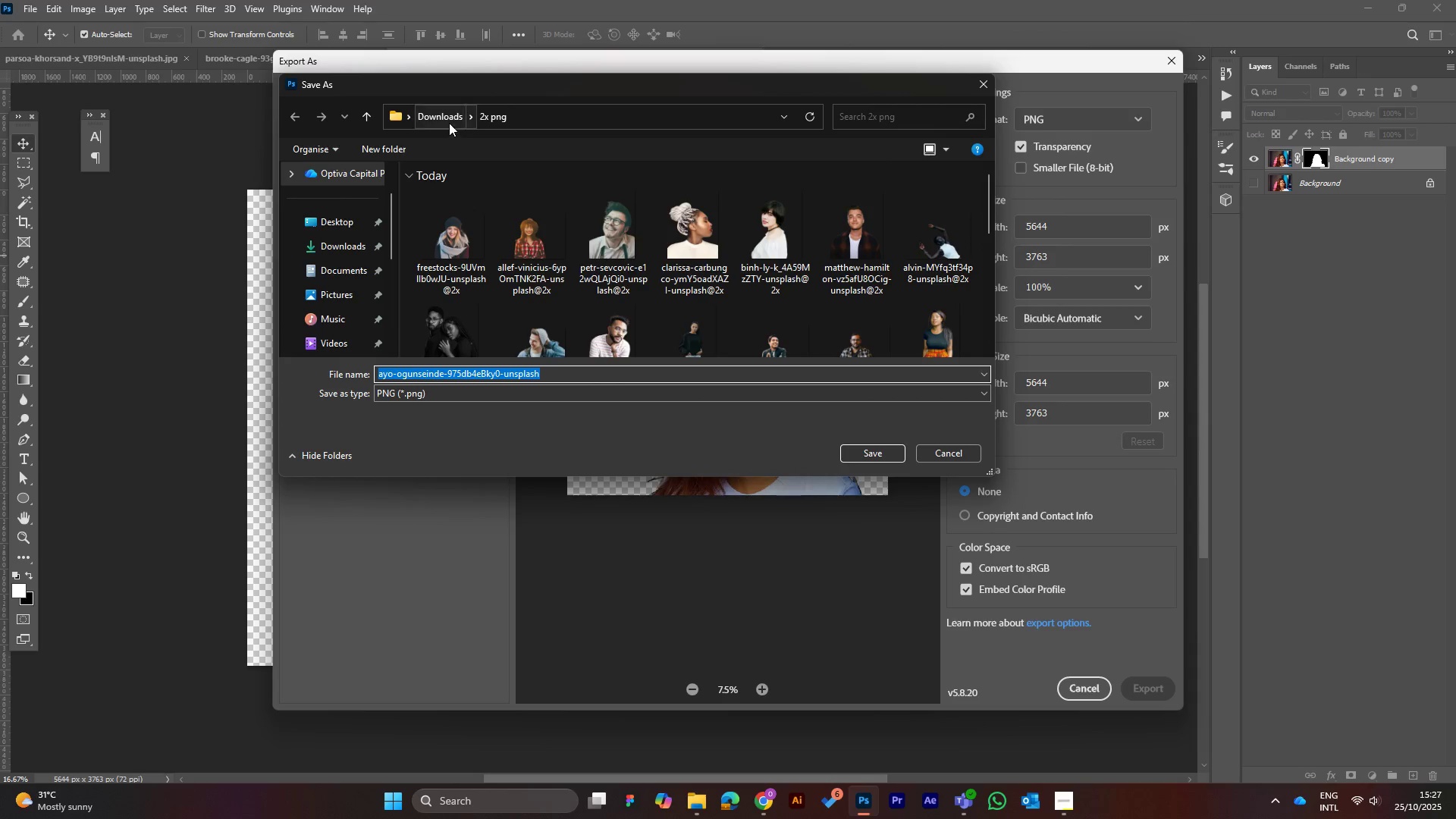 
left_click([438, 115])
 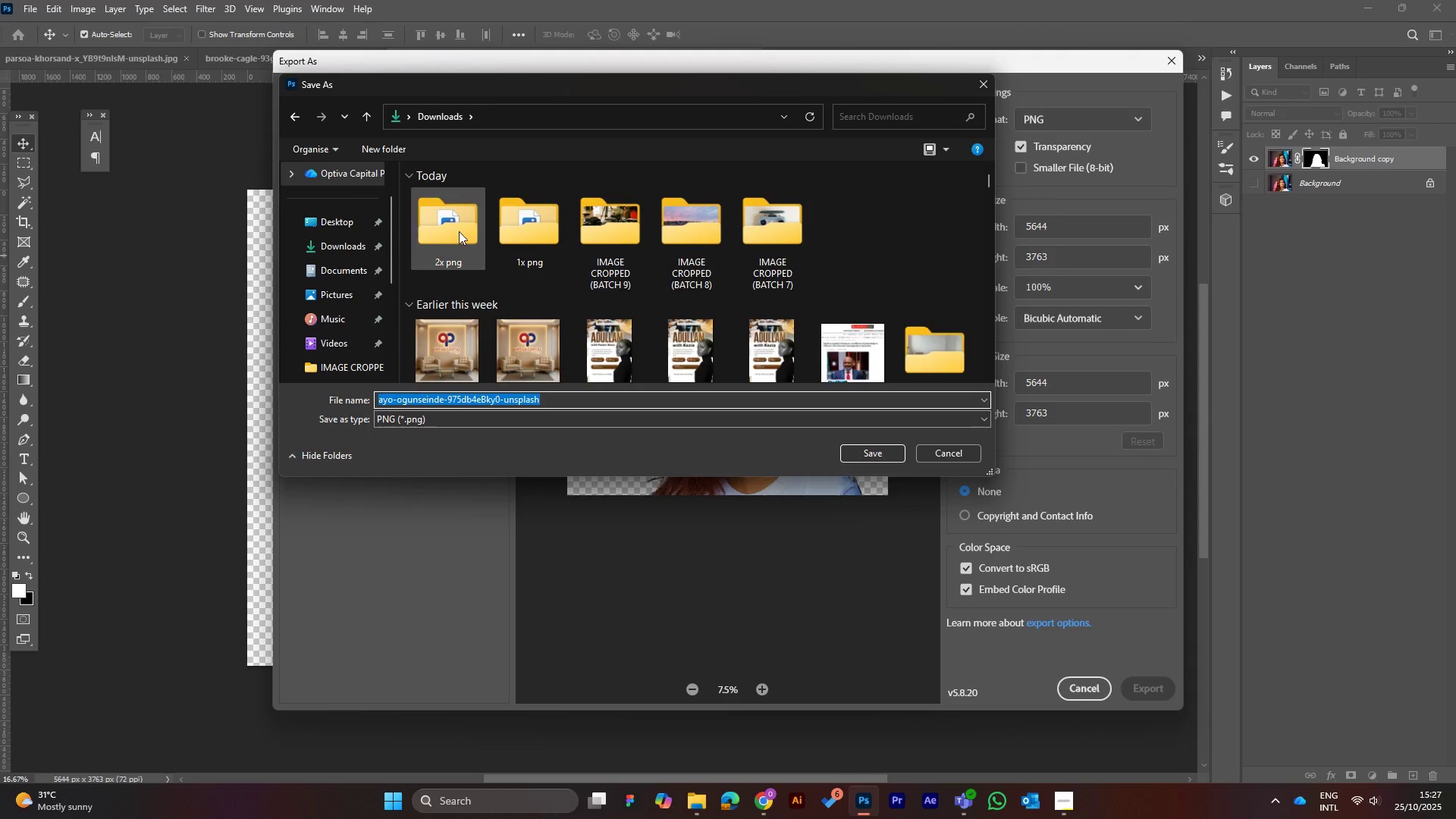 
left_click([457, 230])
 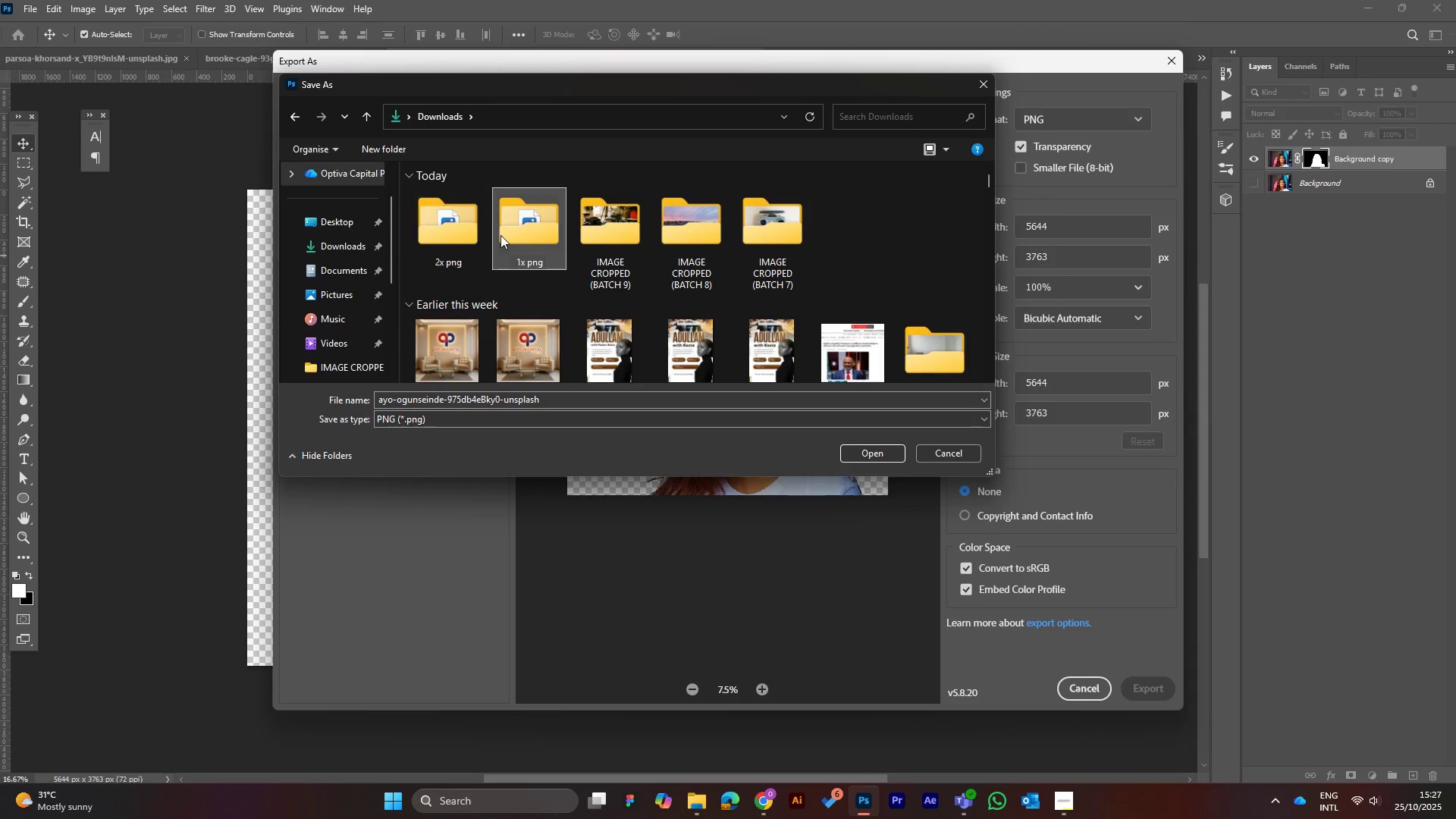 
double_click([500, 235])
 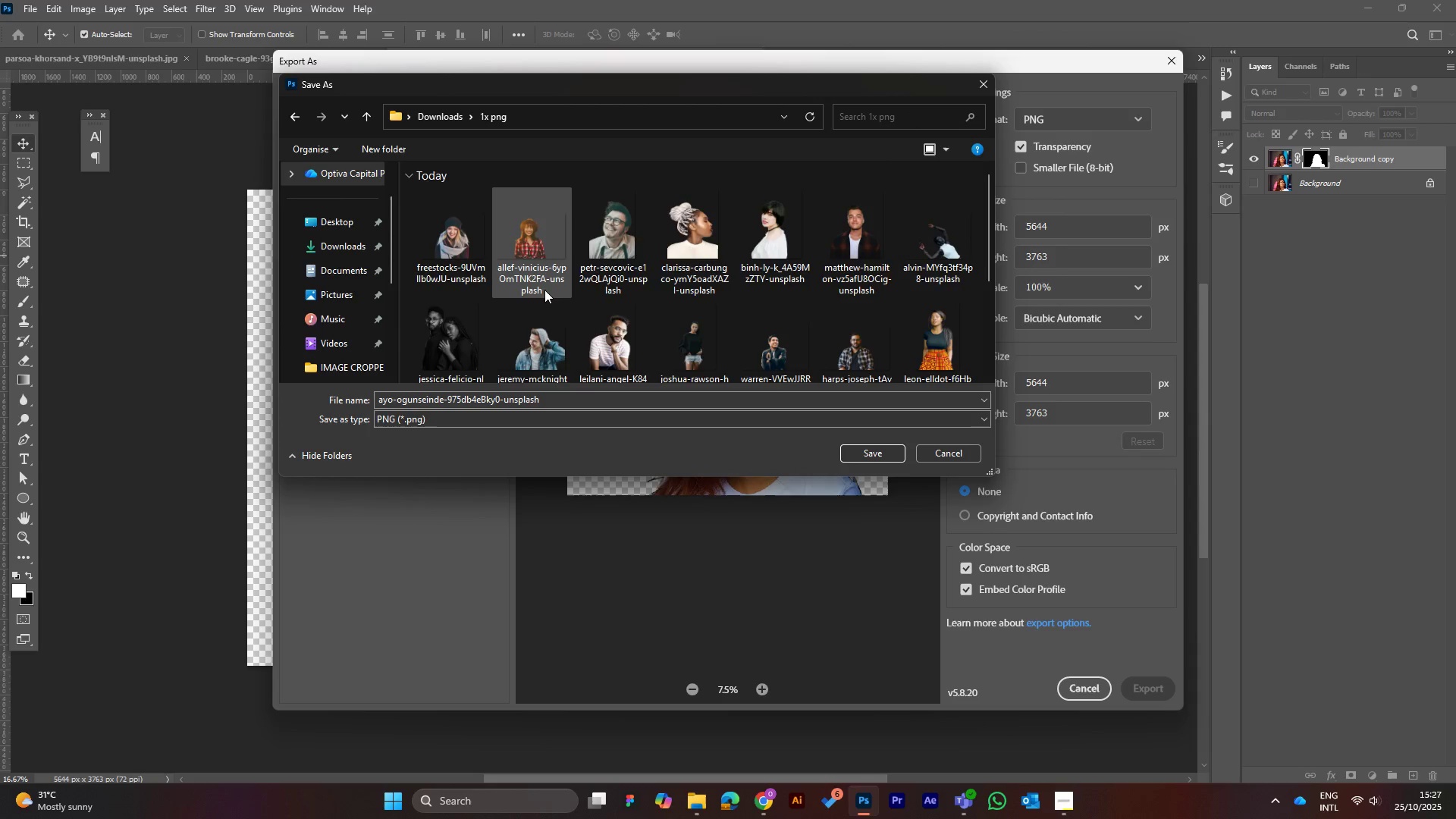 
scroll: coordinate [548, 288], scroll_direction: down, amount: 7.0
 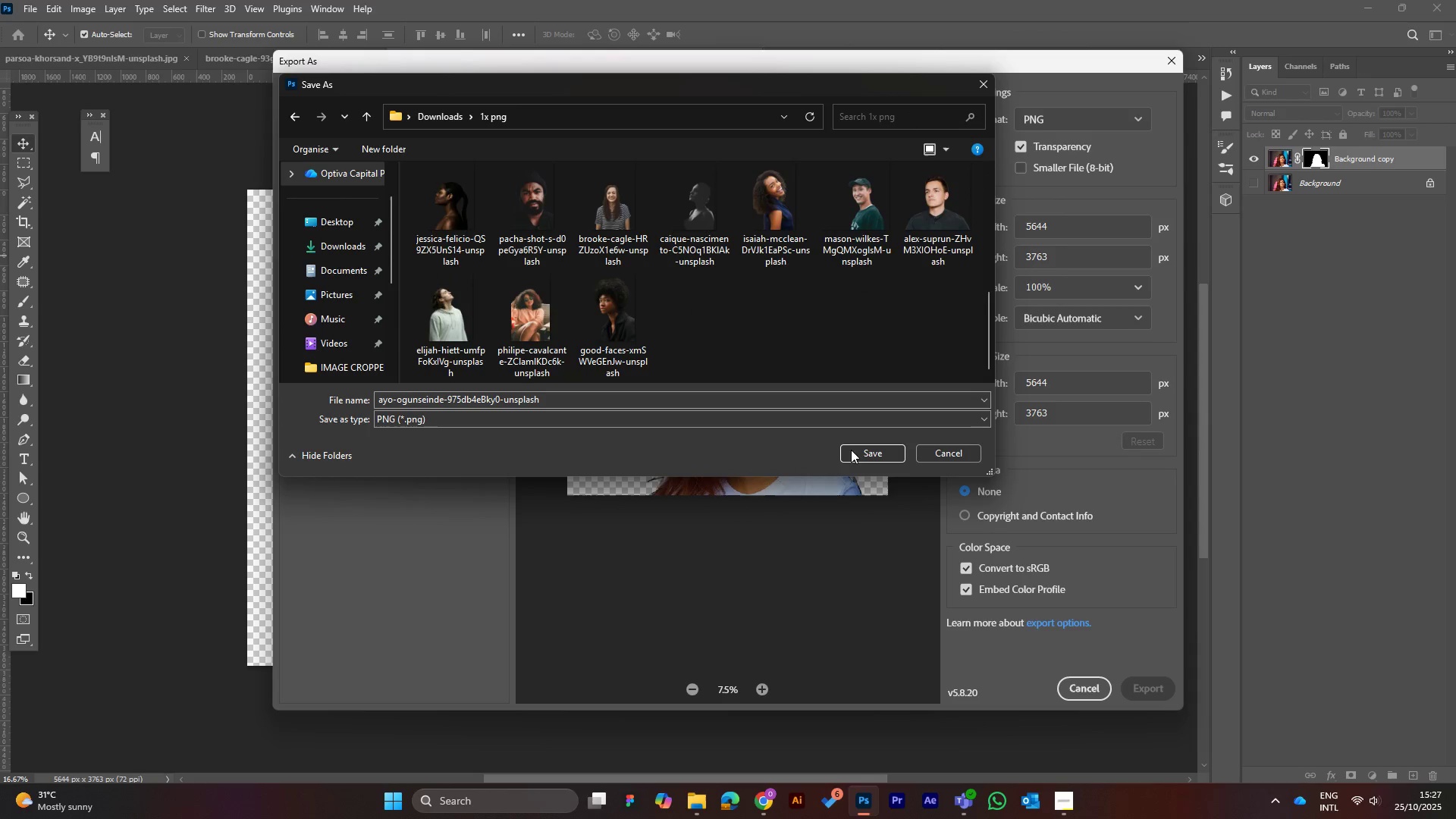 
left_click([856, 451])
 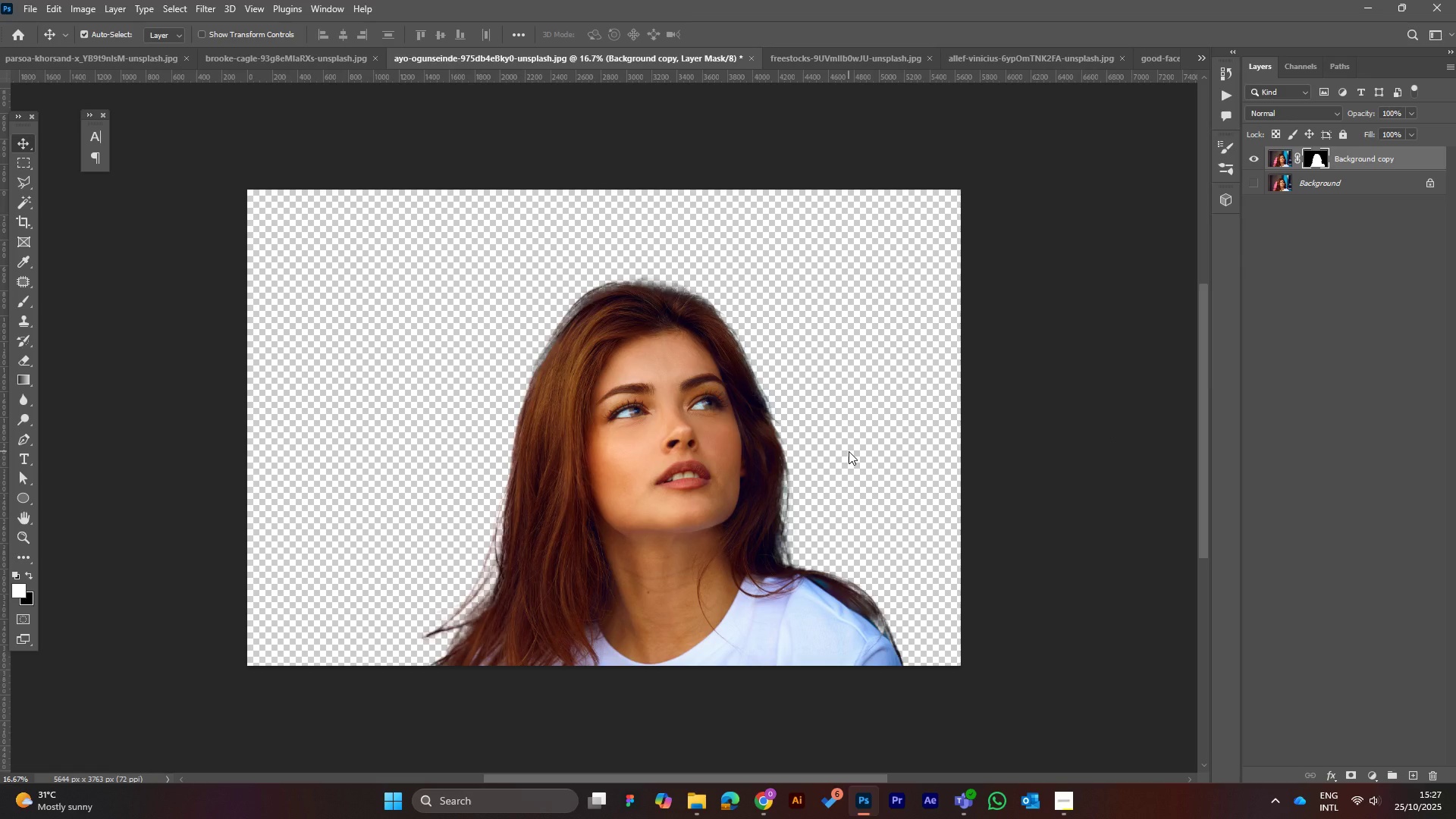 
wait(12.14)
 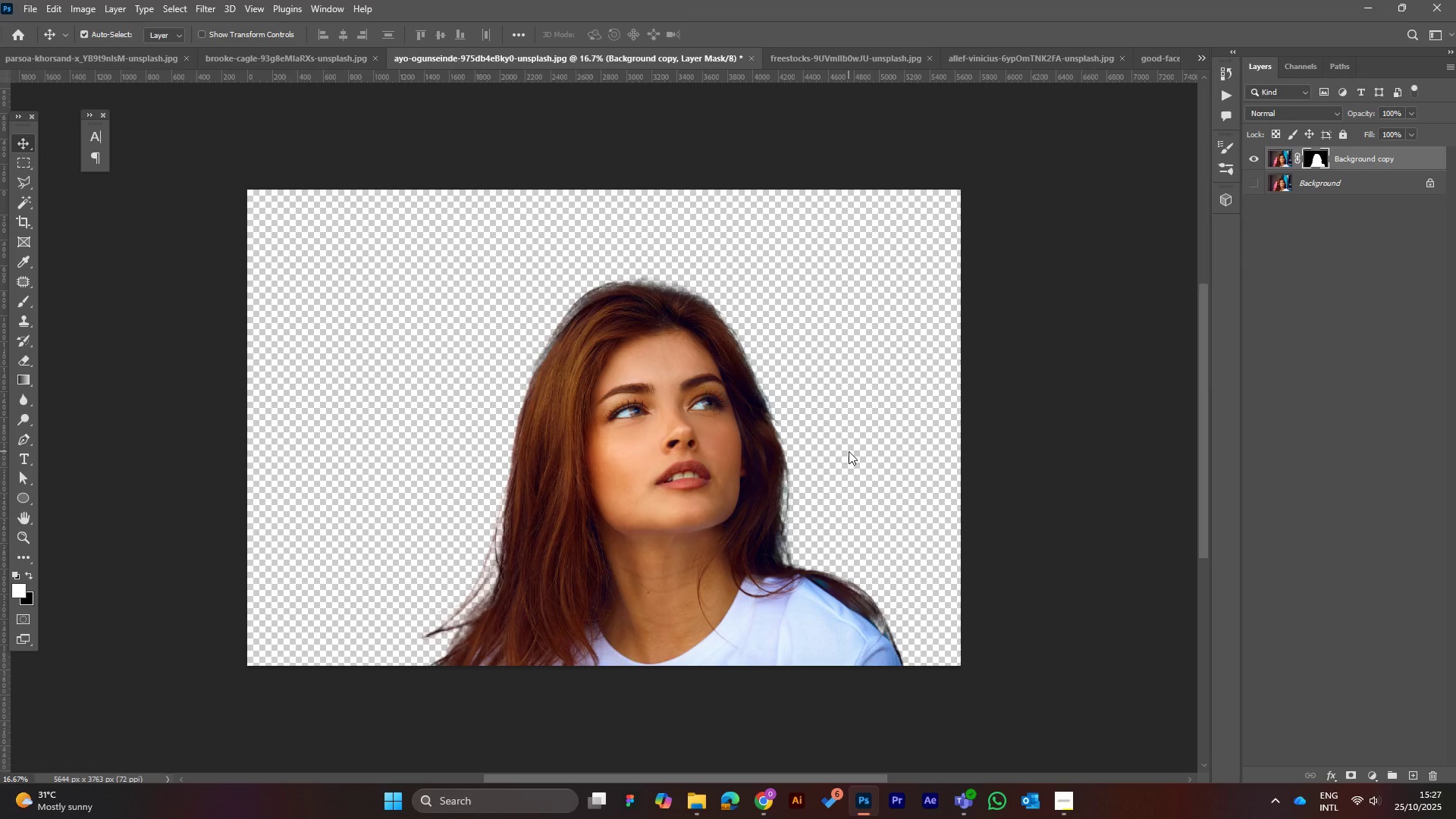 
left_click([25, 5])
 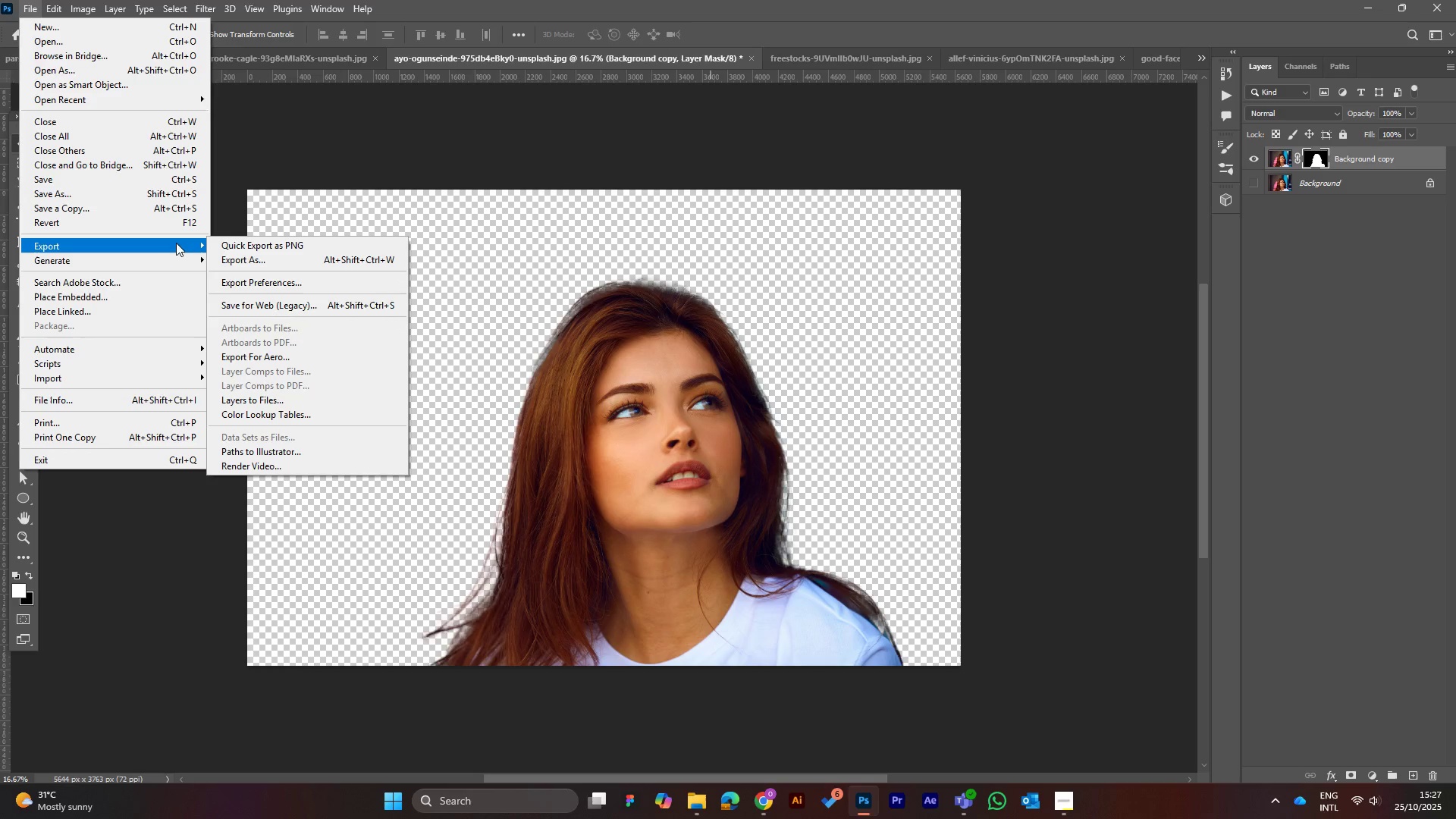 
left_click([262, 257])
 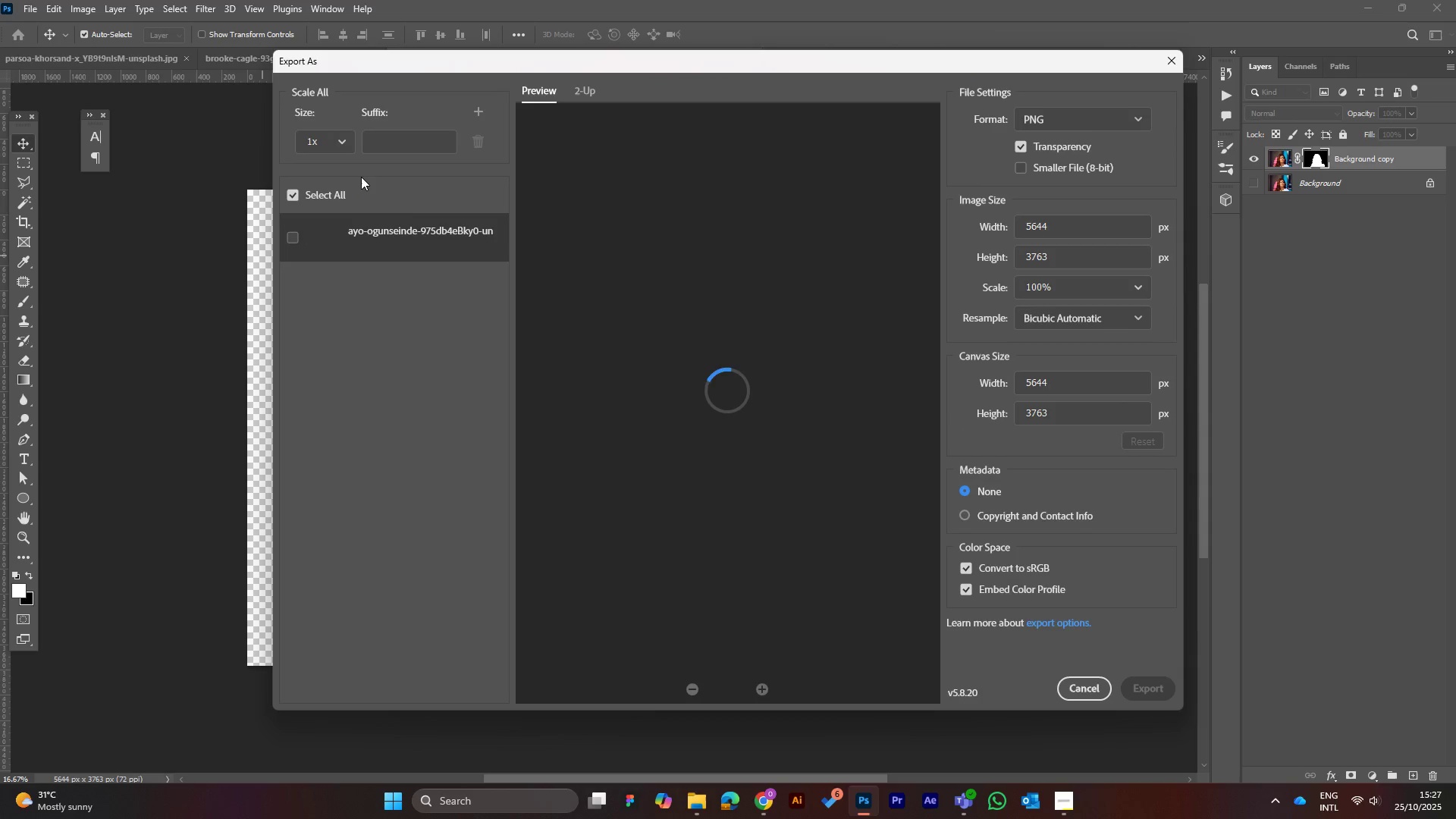 
left_click([343, 136])
 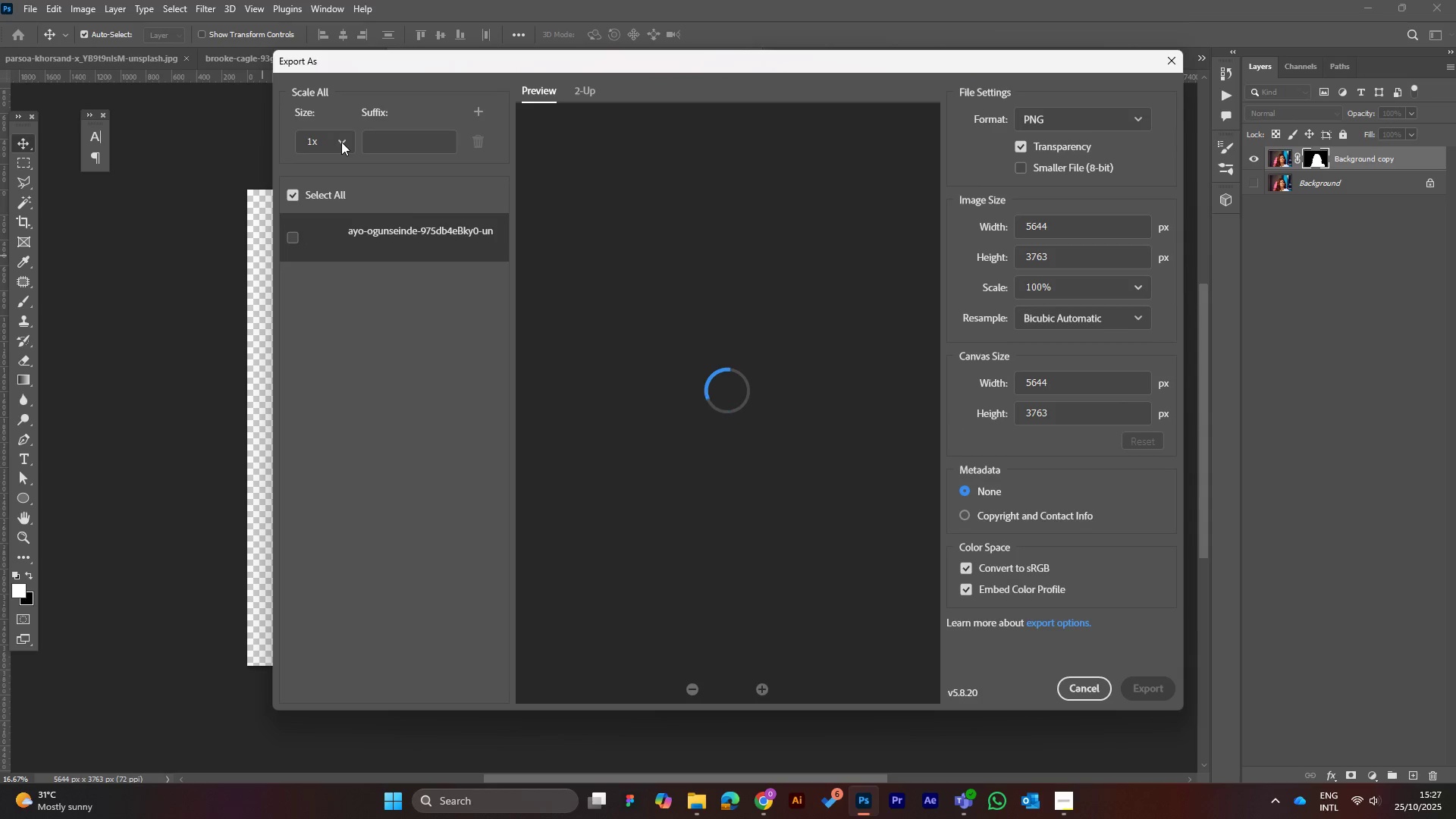 
mouse_move([340, 158])
 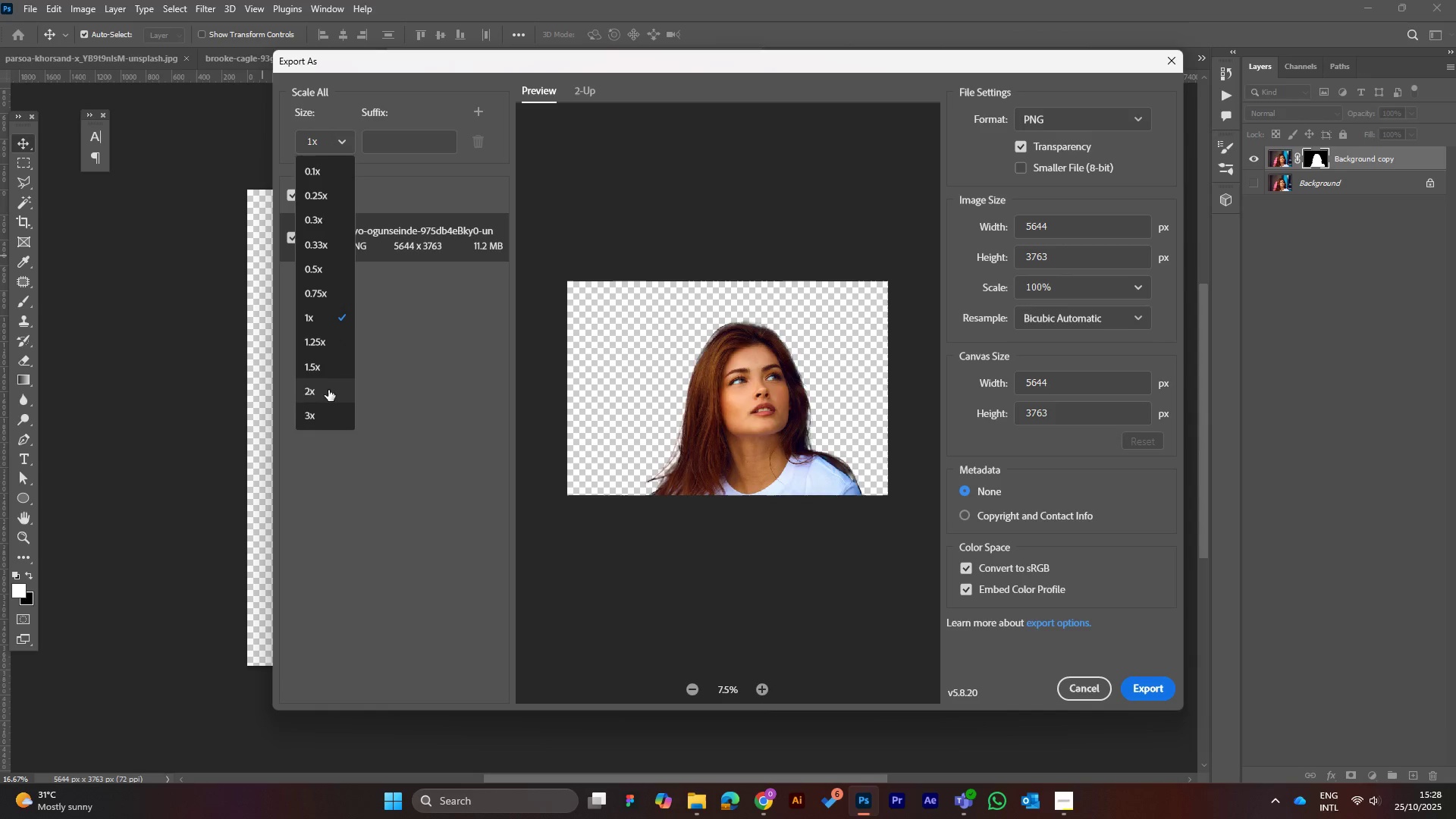 
left_click([328, 391])
 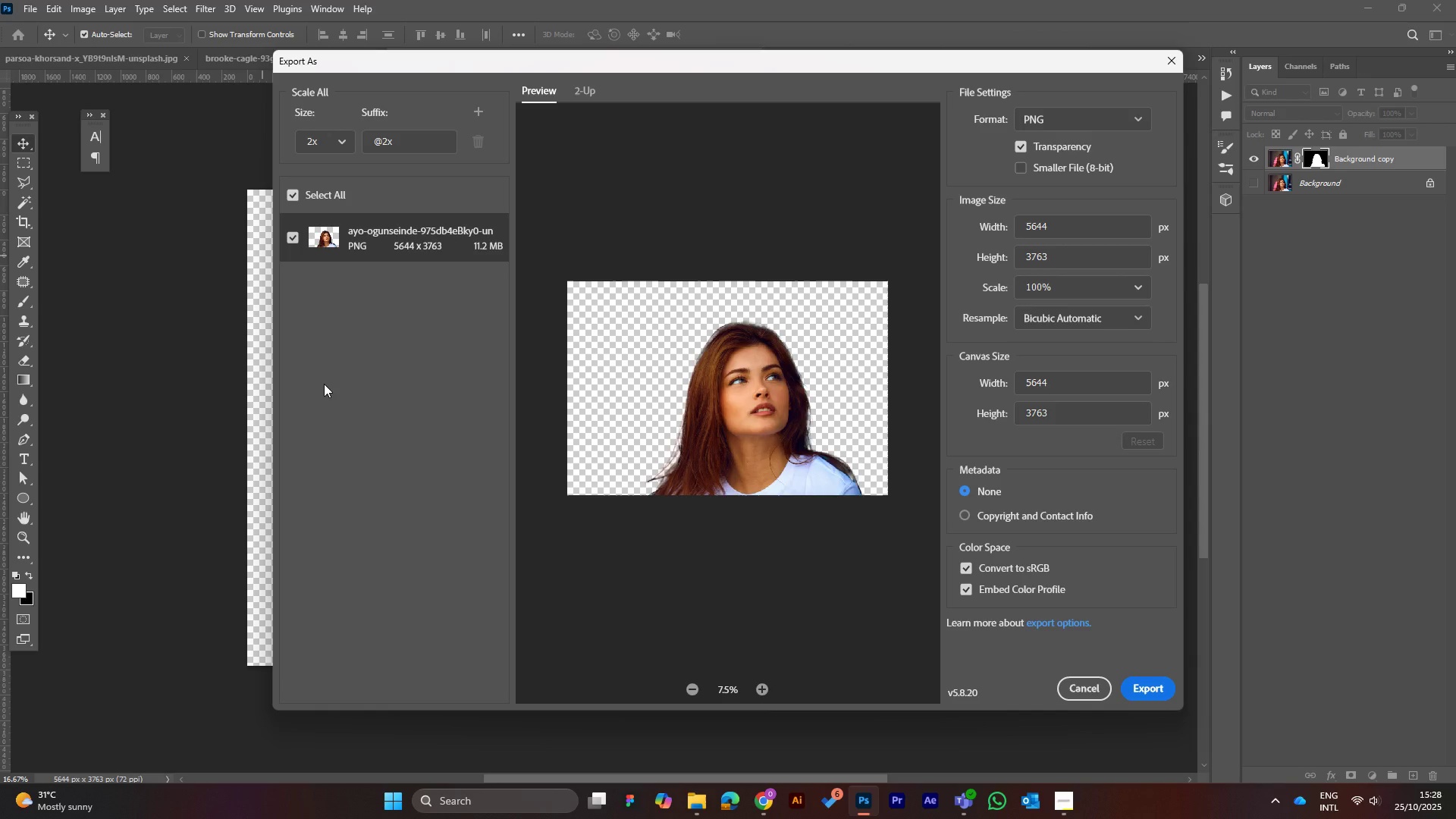 
wait(9.92)
 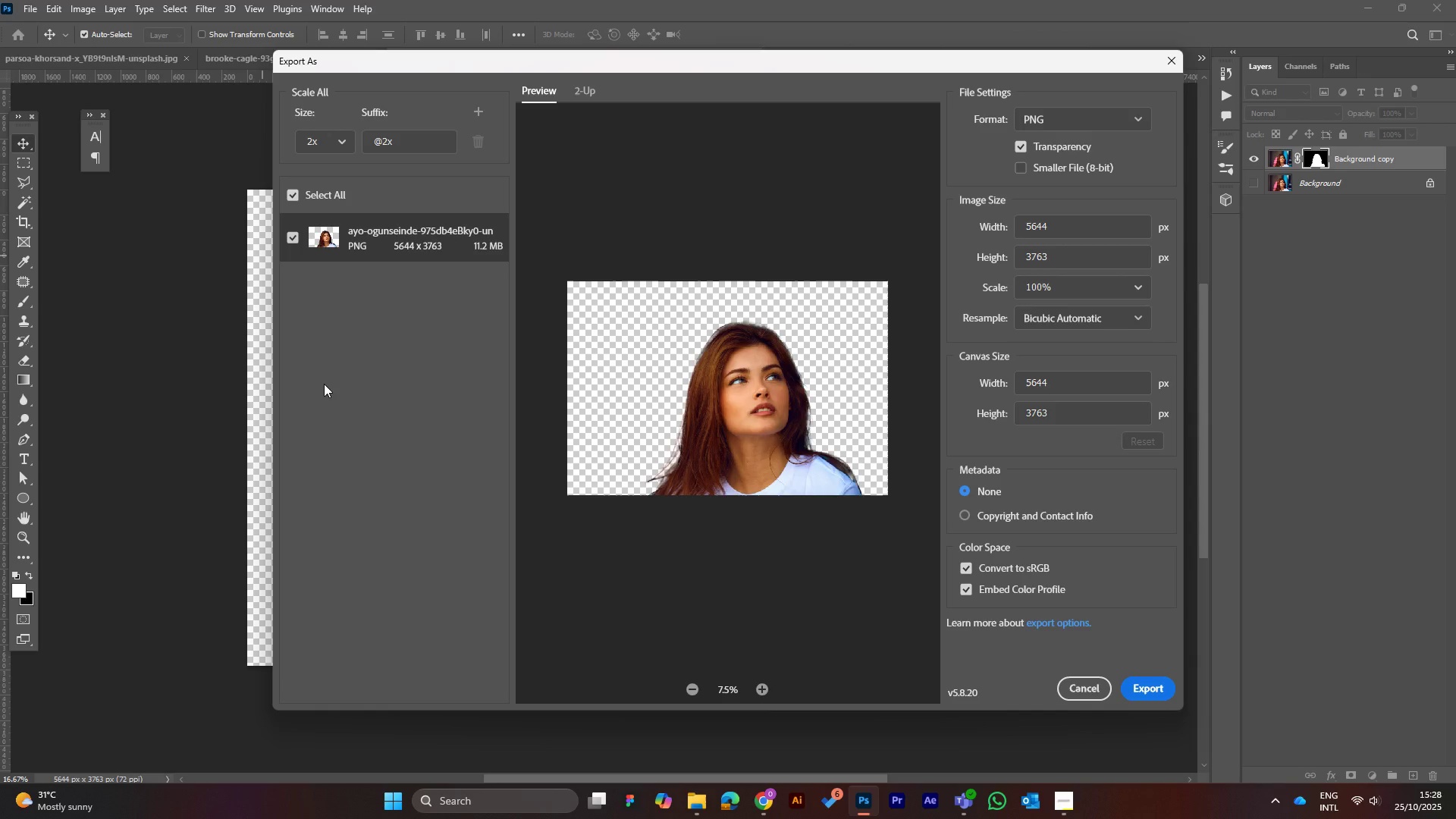 
left_click([1139, 686])
 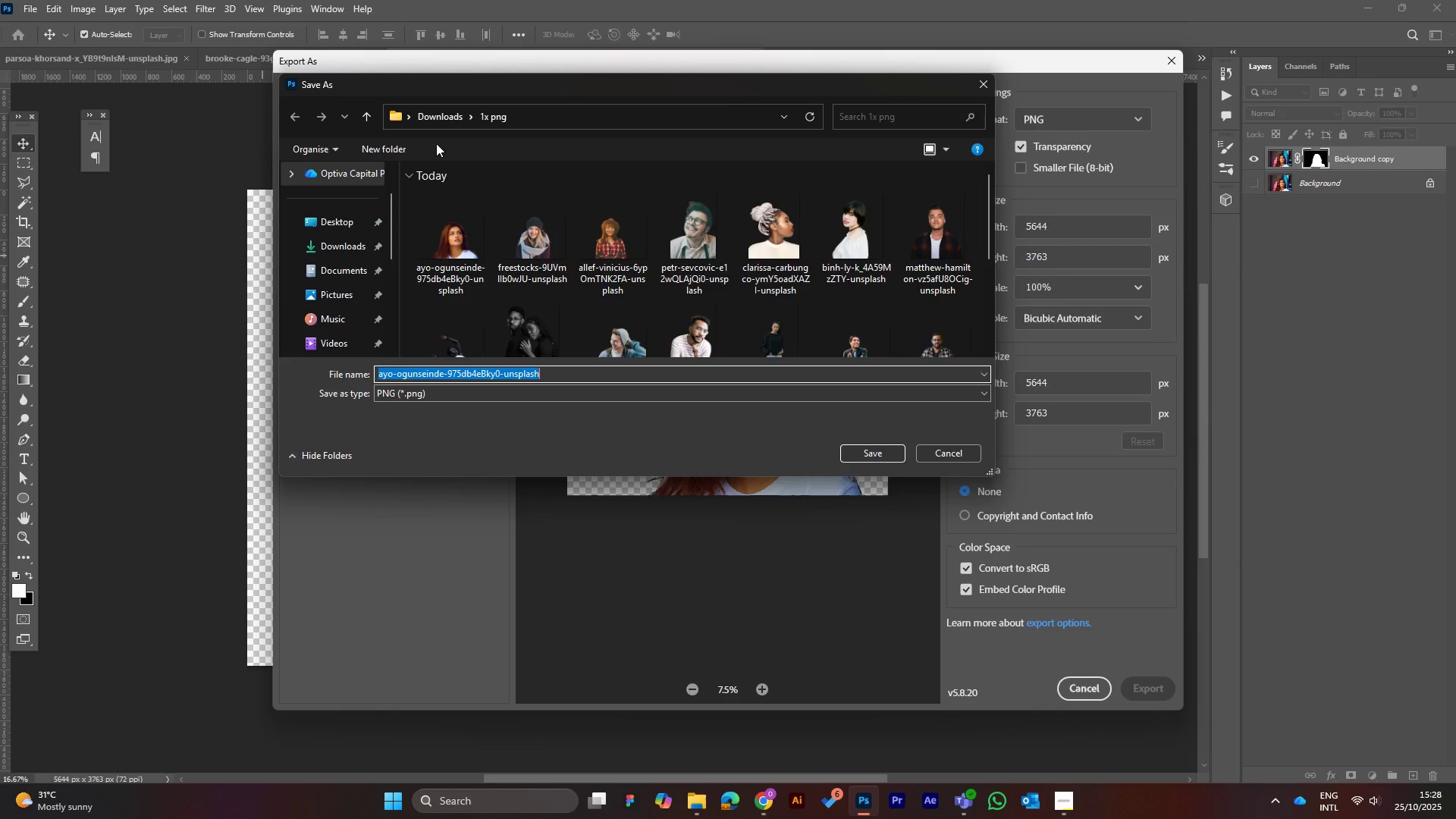 
left_click([434, 123])
 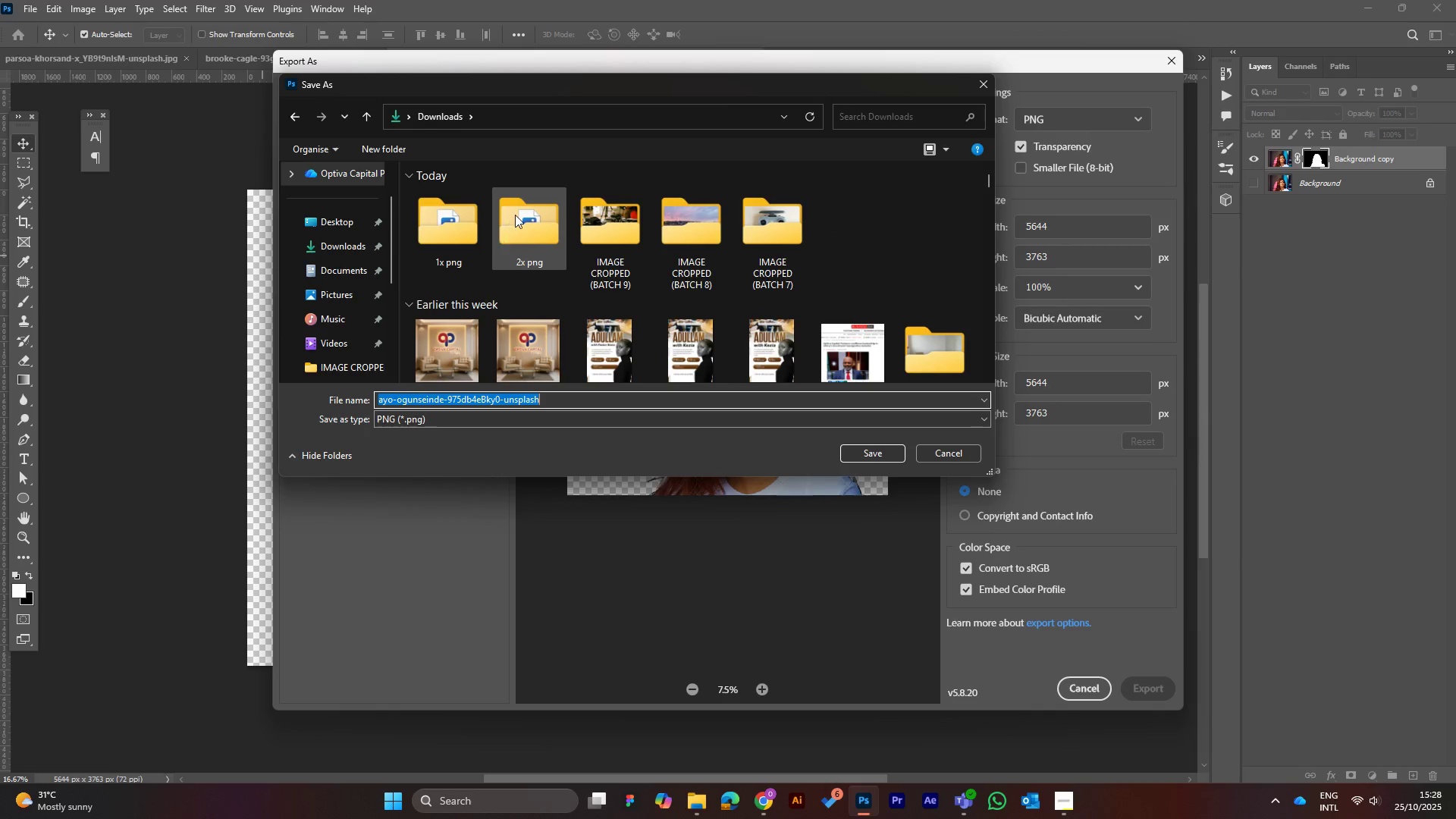 
left_click_drag(start_coordinate=[516, 214], to_coordinate=[516, 218])
 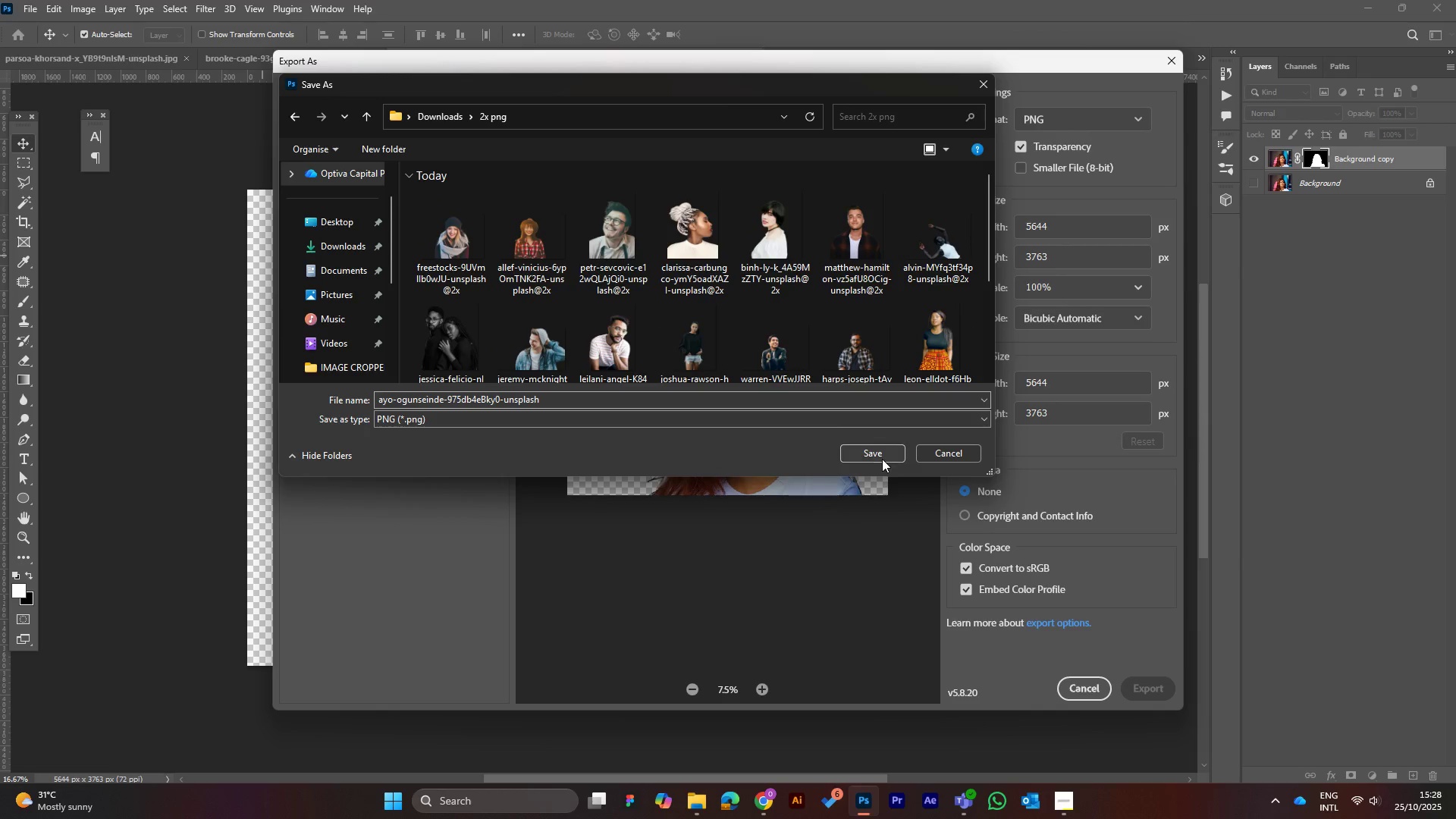 
left_click([882, 459])
 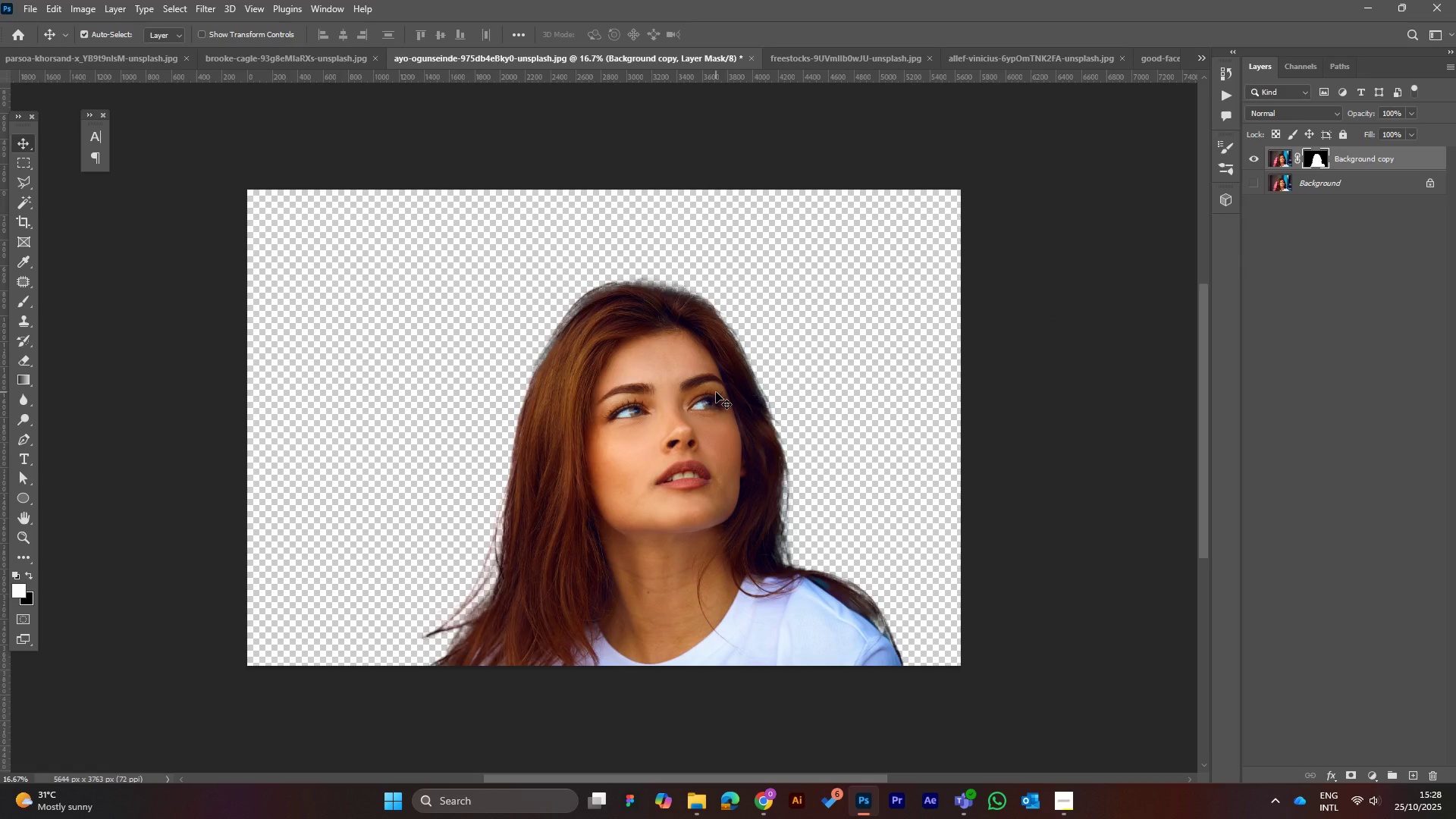 
wait(35.98)
 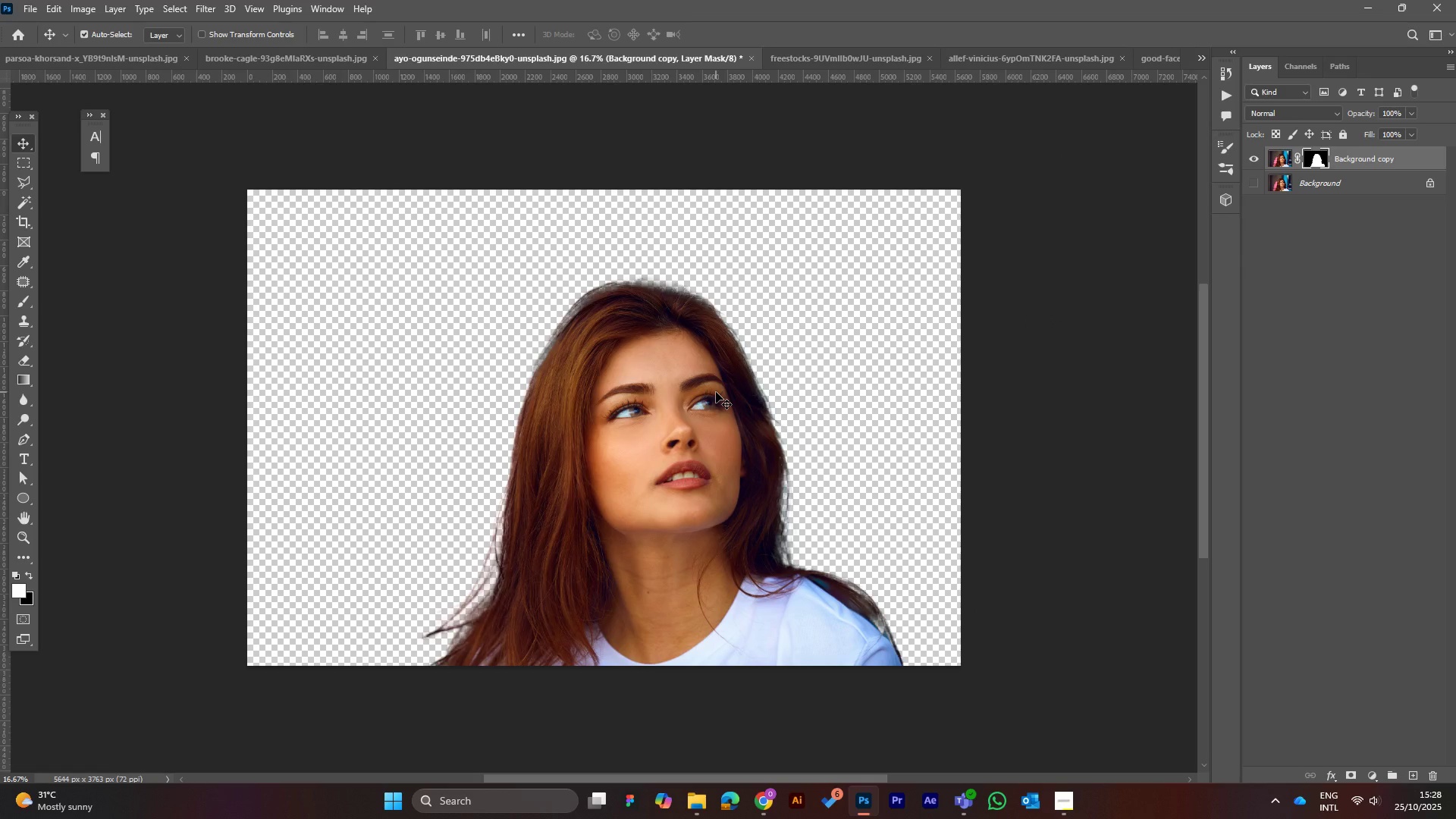 
left_click([257, 62])
 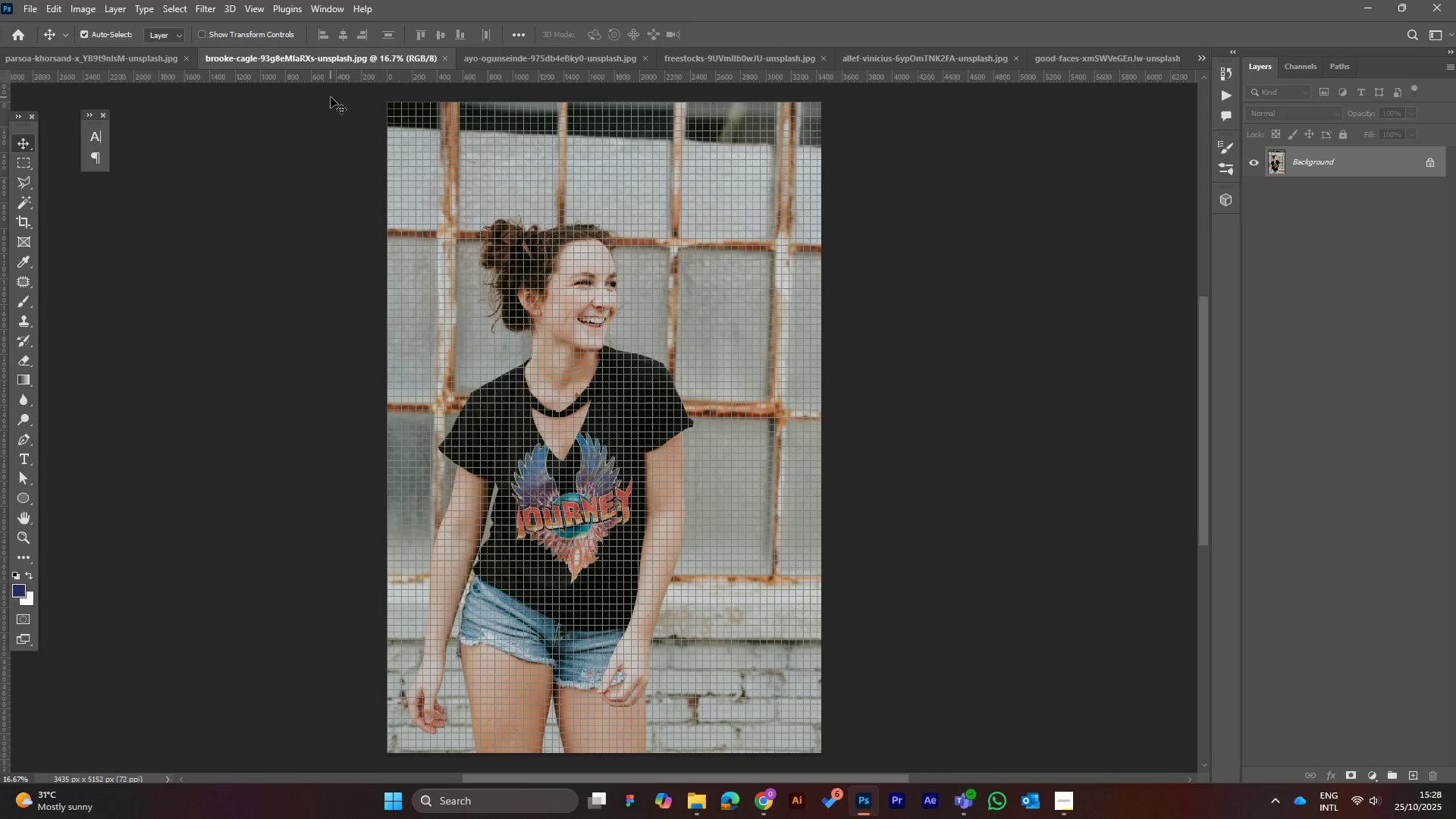 
key(Control+H)
 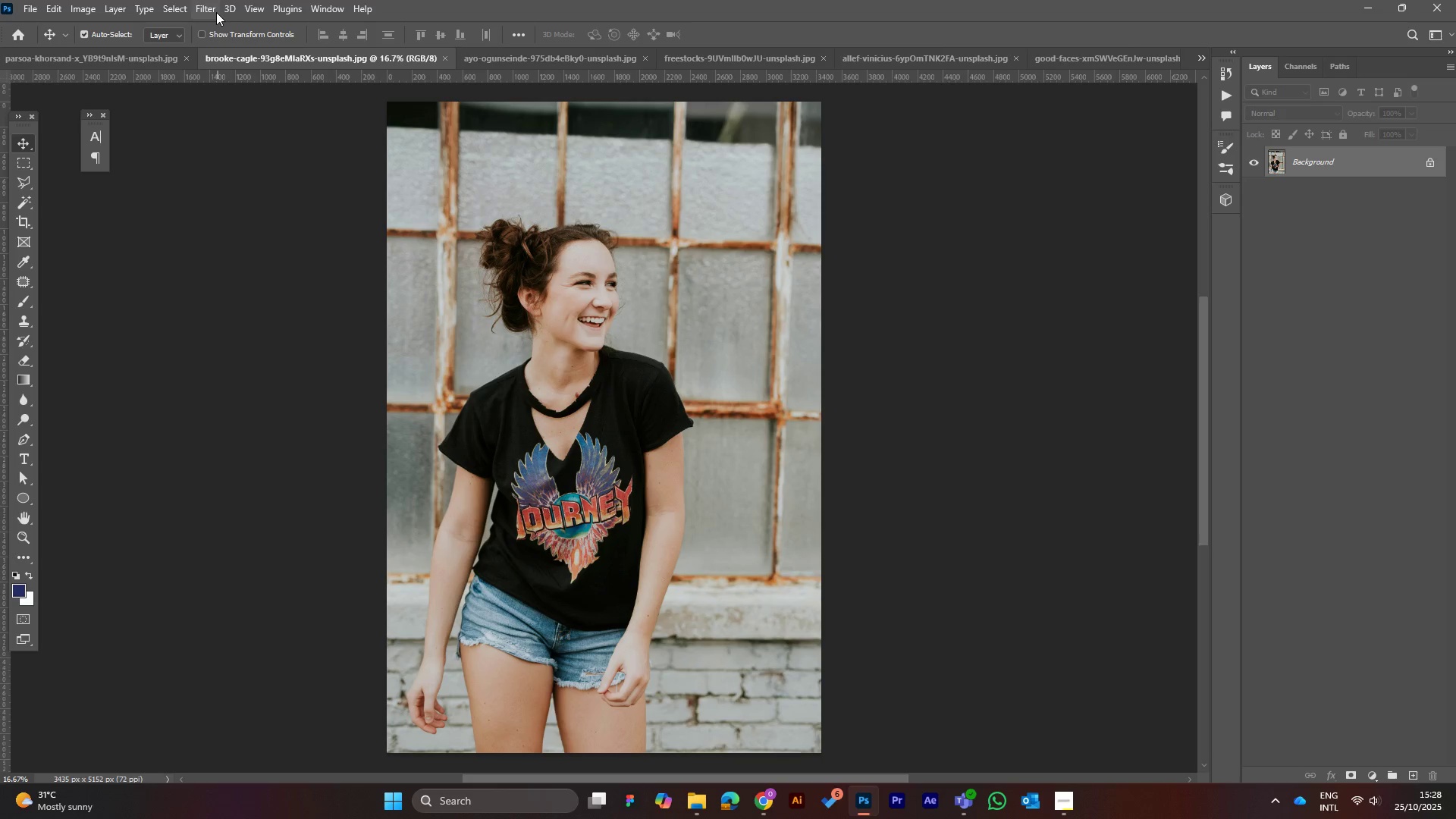 
left_click([204, 10])
 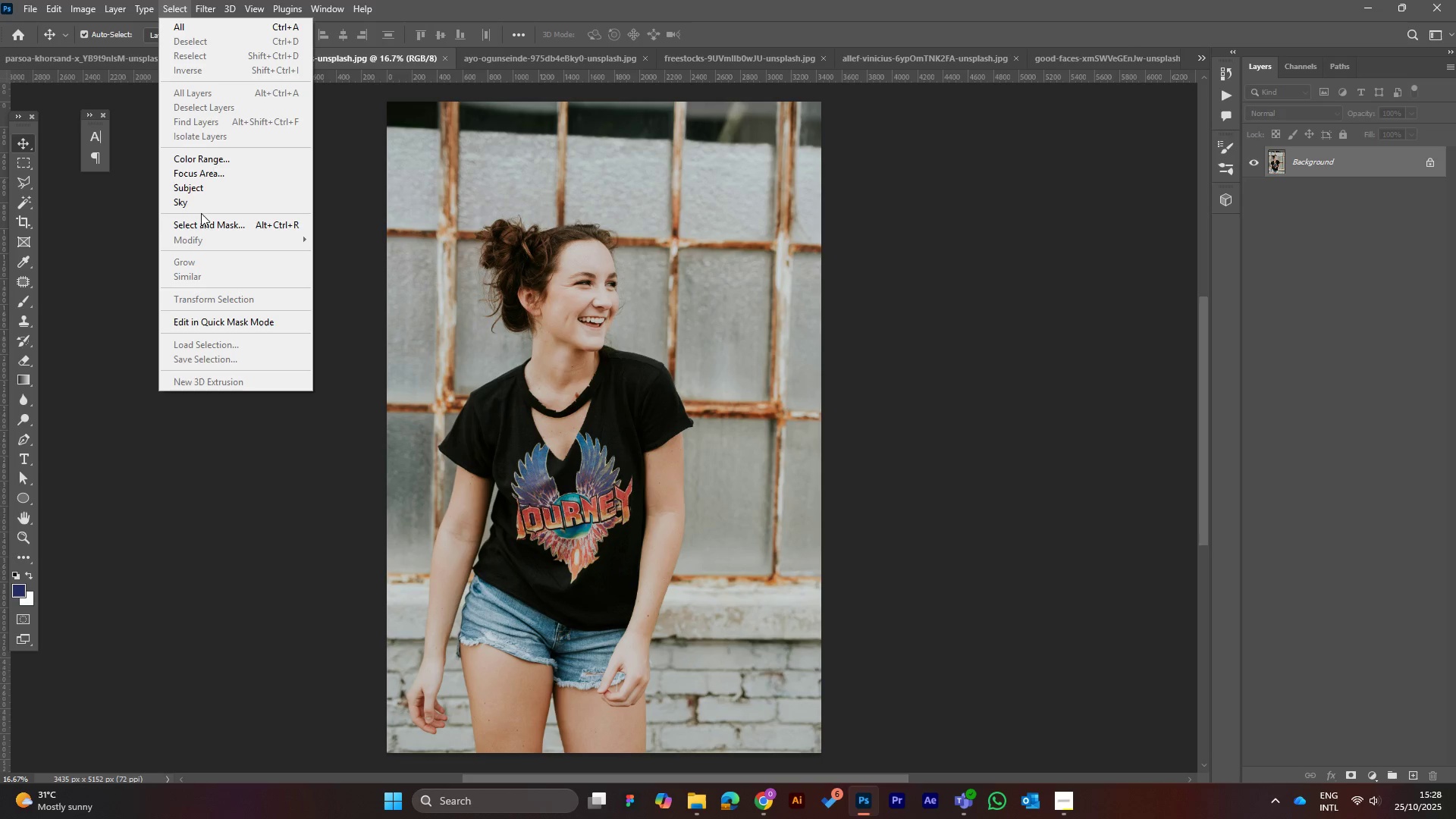 
left_click([206, 221])
 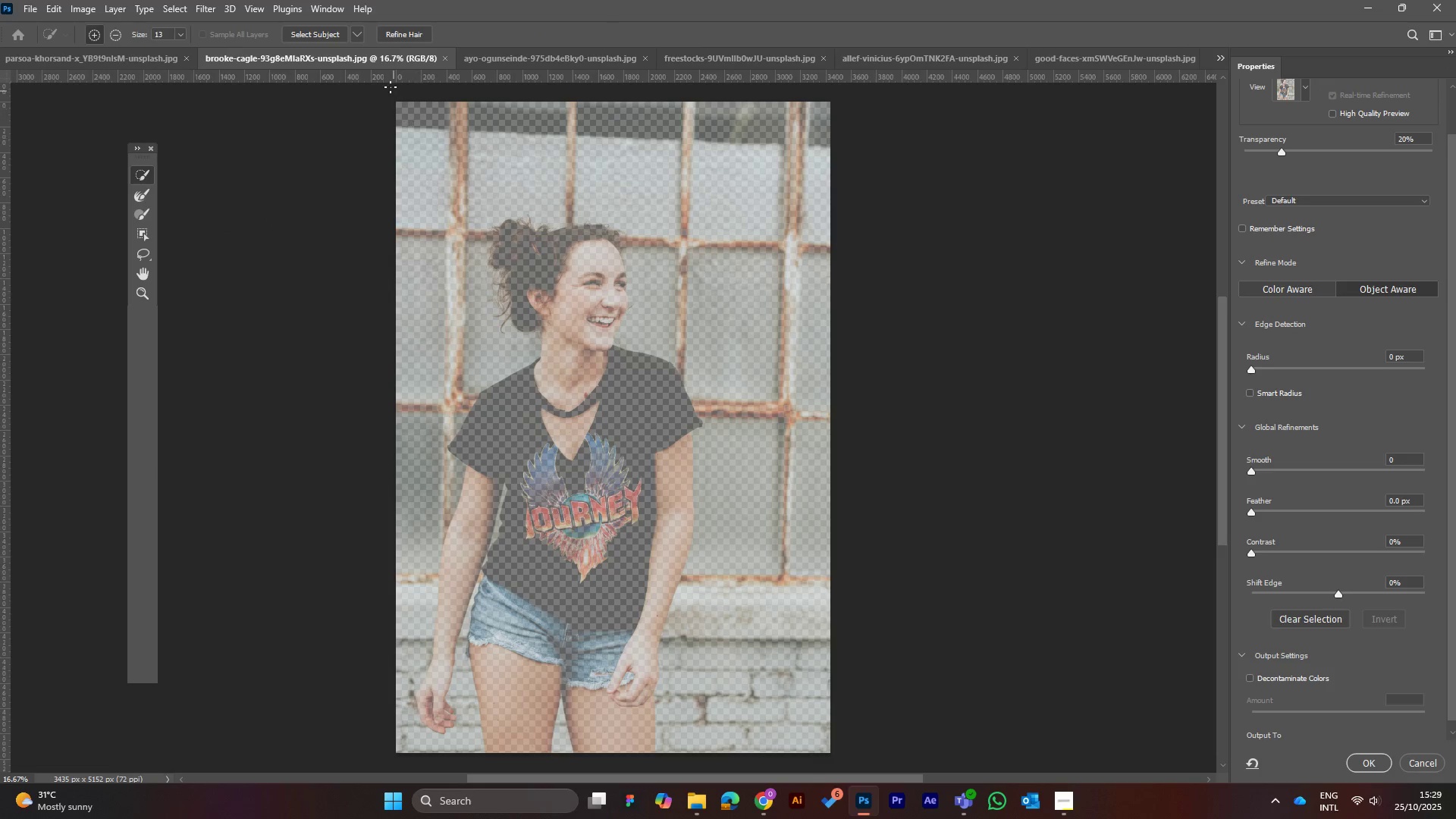 
left_click([317, 34])
 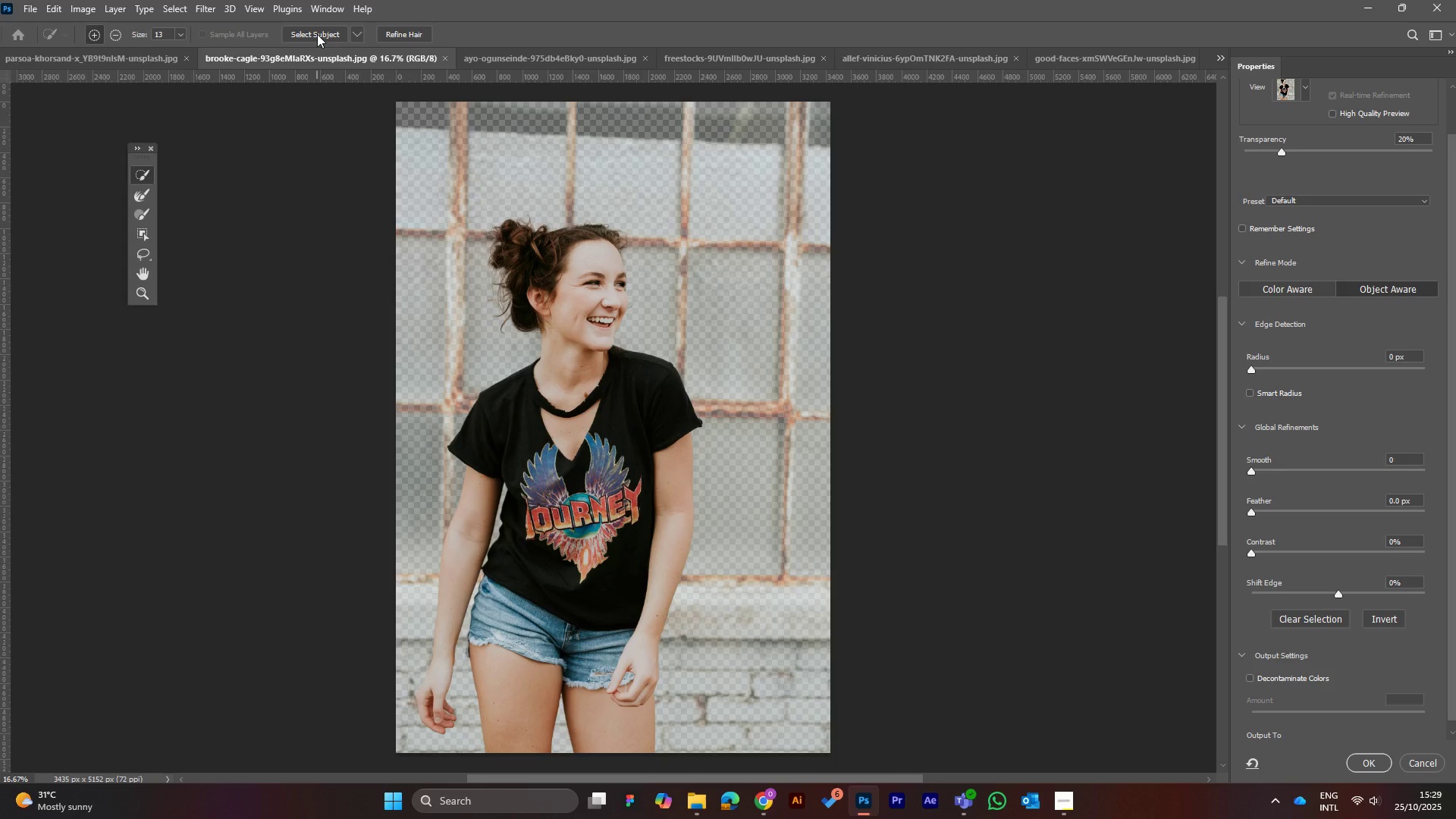 
wait(56.53)
 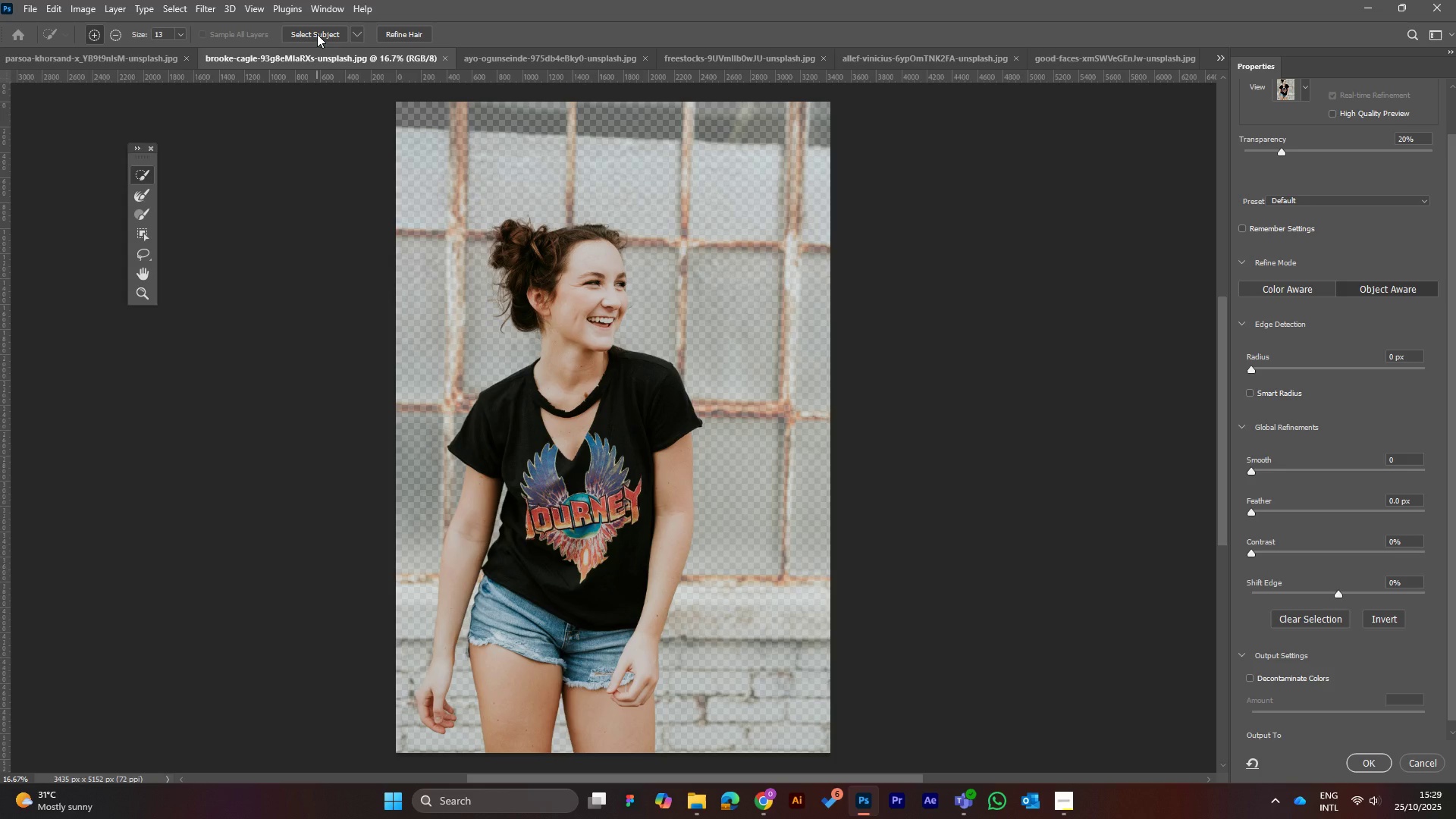 
left_click([413, 32])
 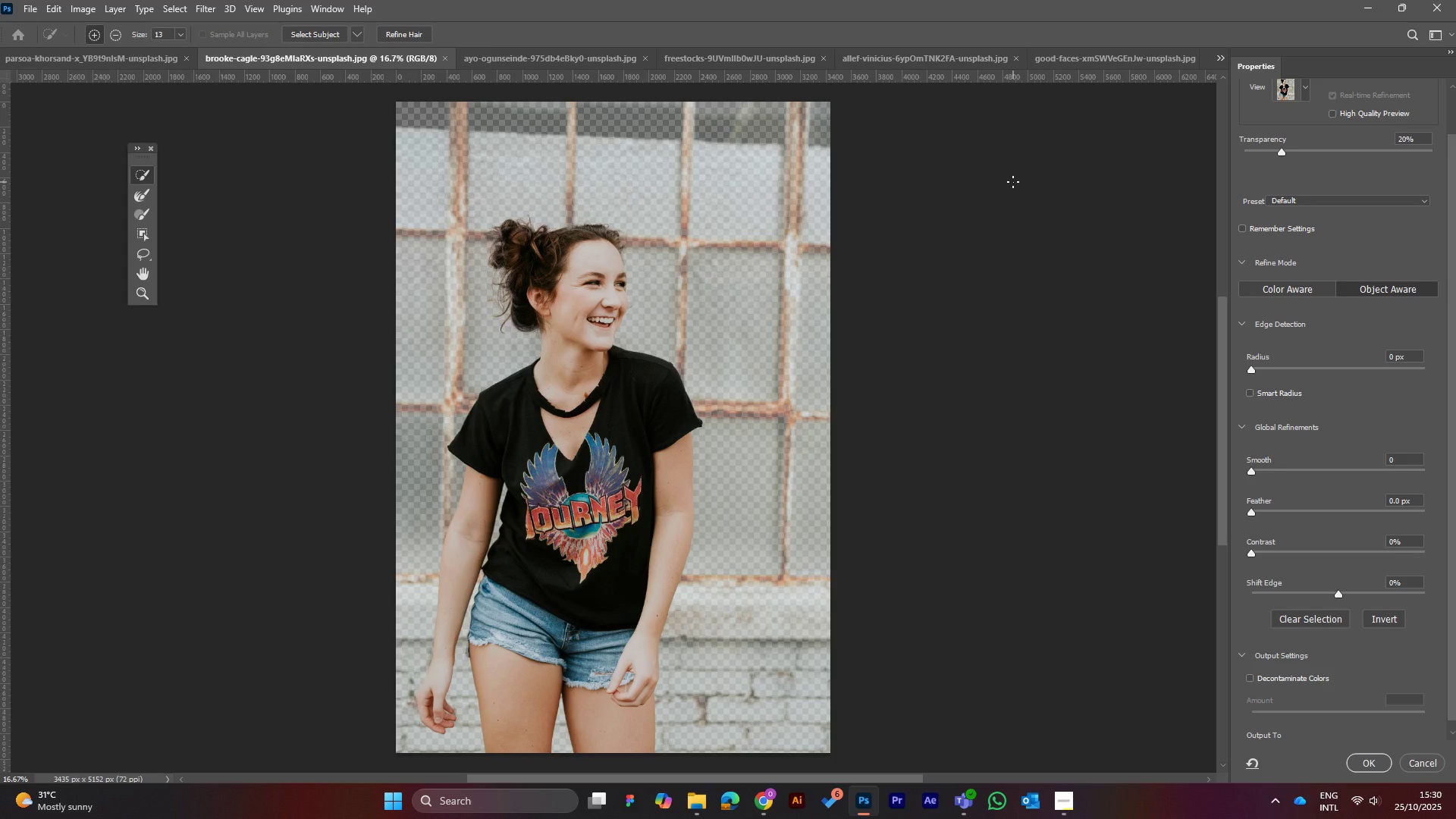 
wait(17.35)
 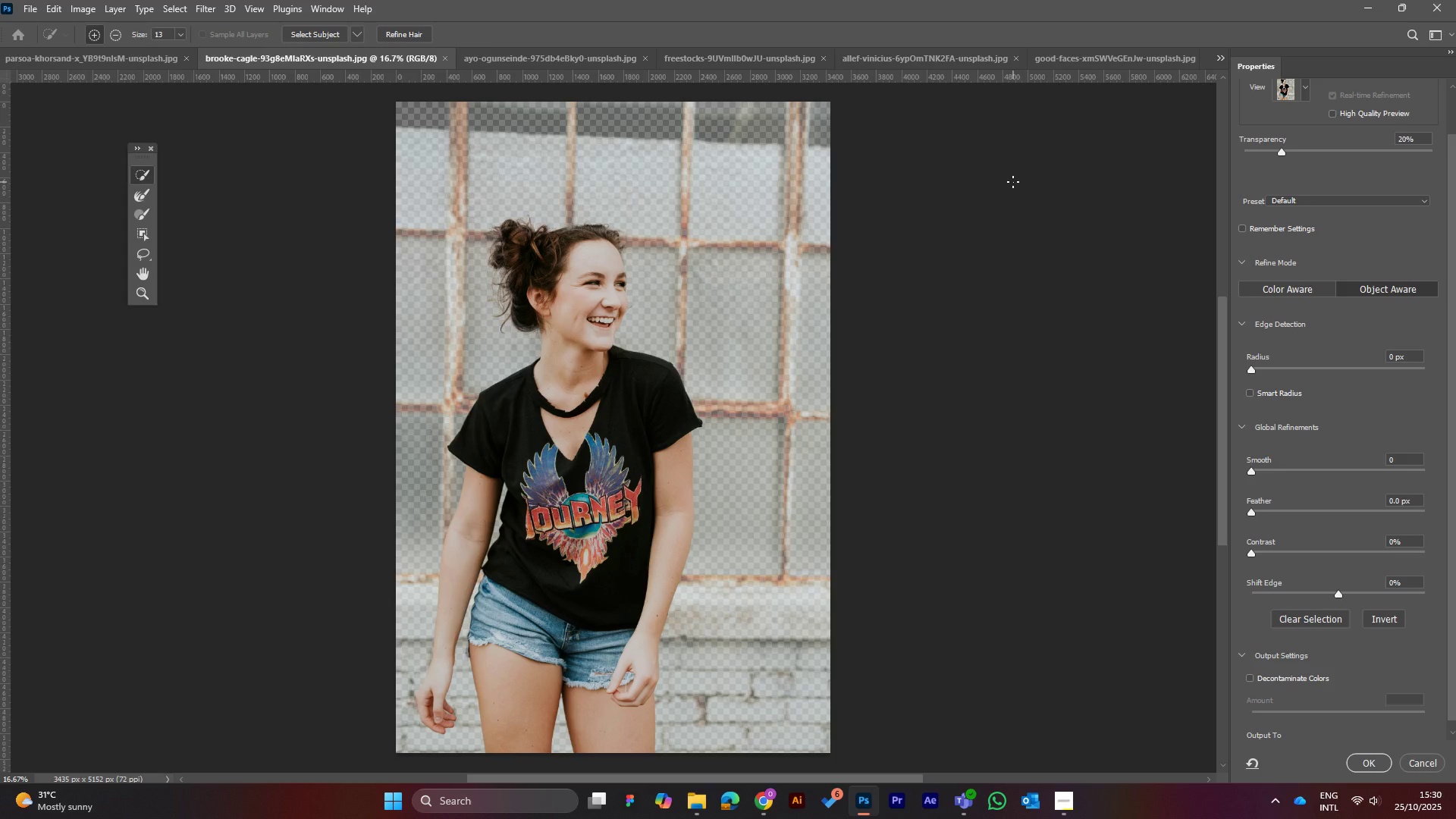 
left_click([1245, 678])
 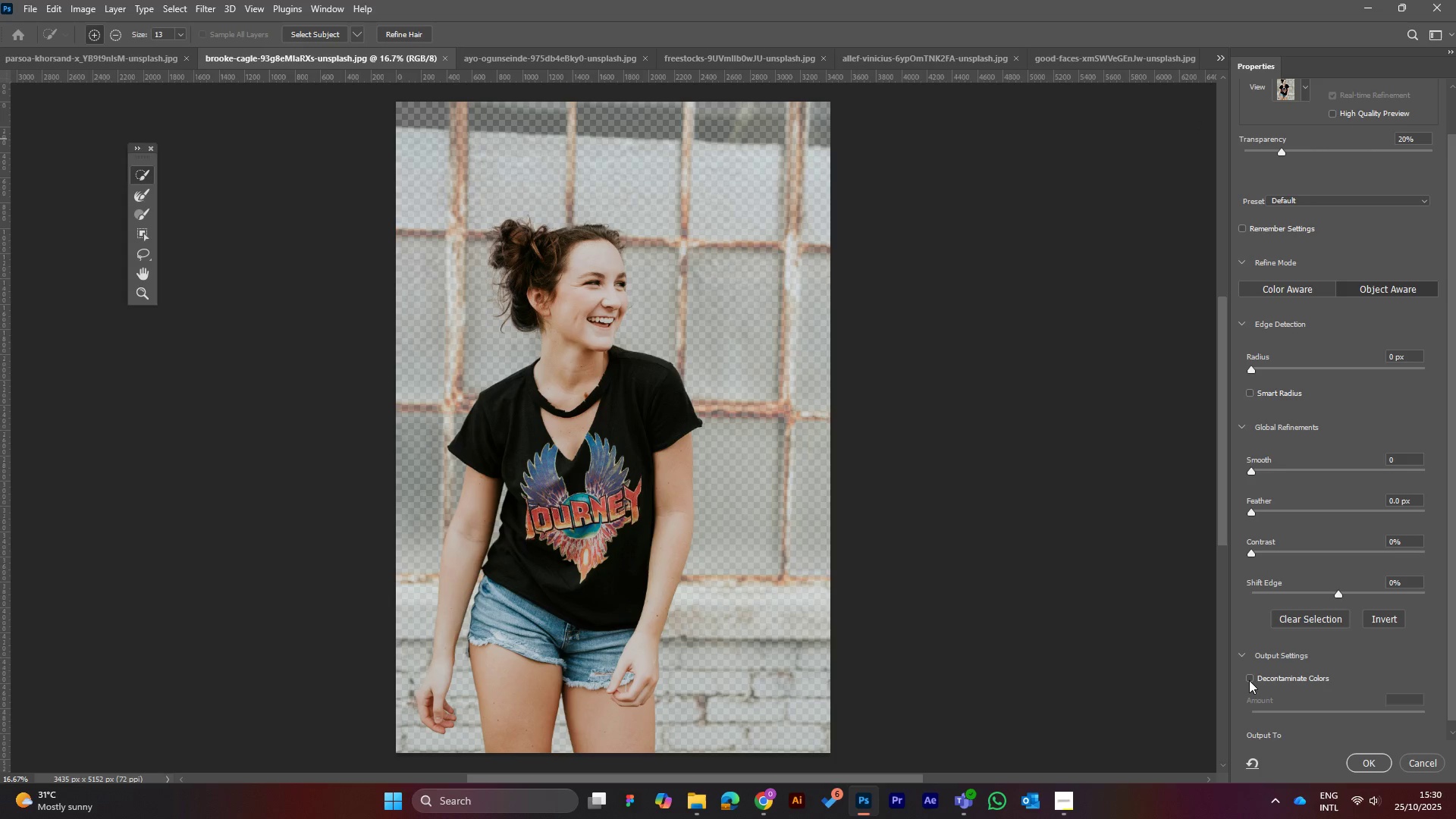 
left_click([1250, 679])
 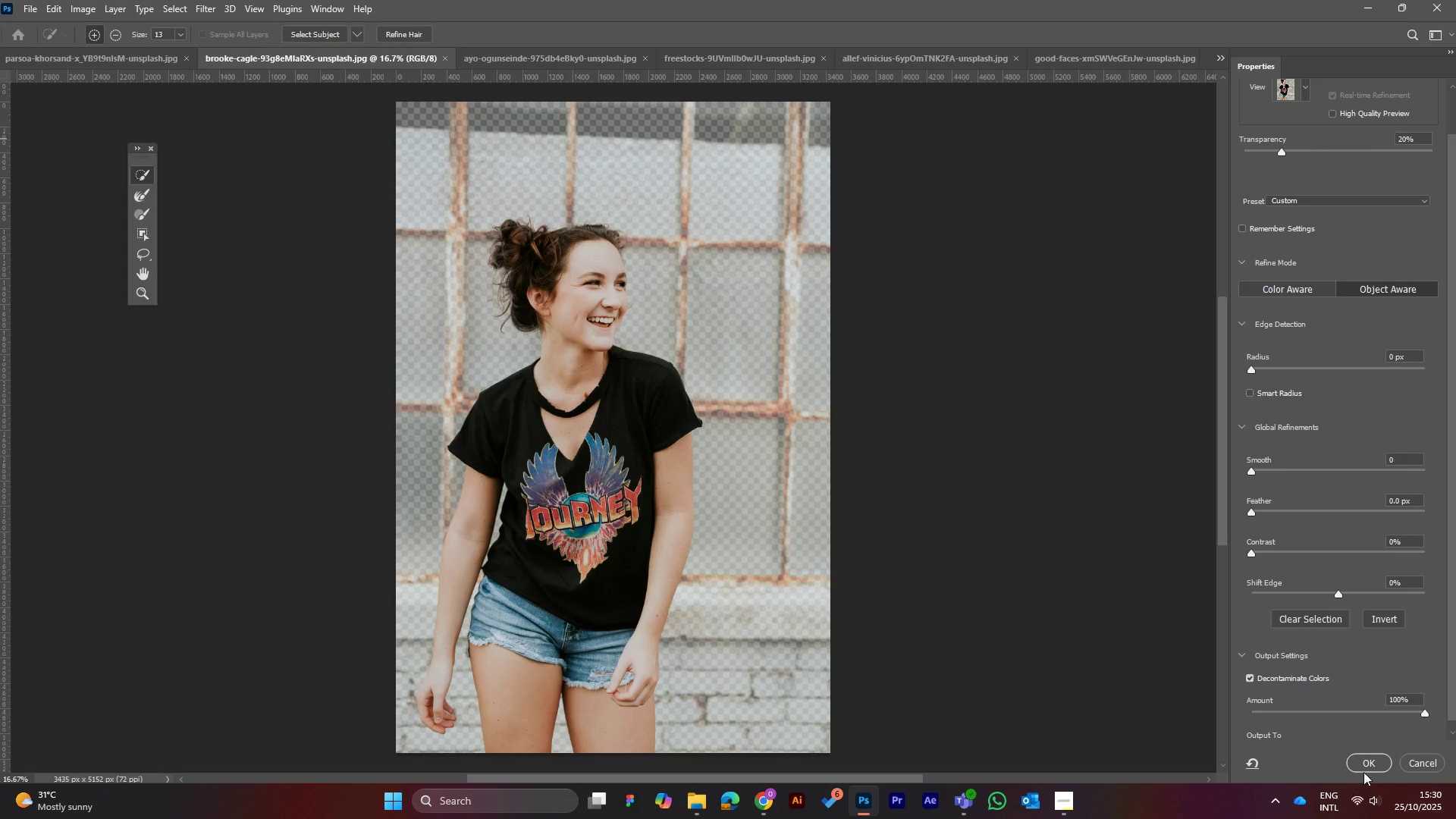 
left_click([1368, 758])
 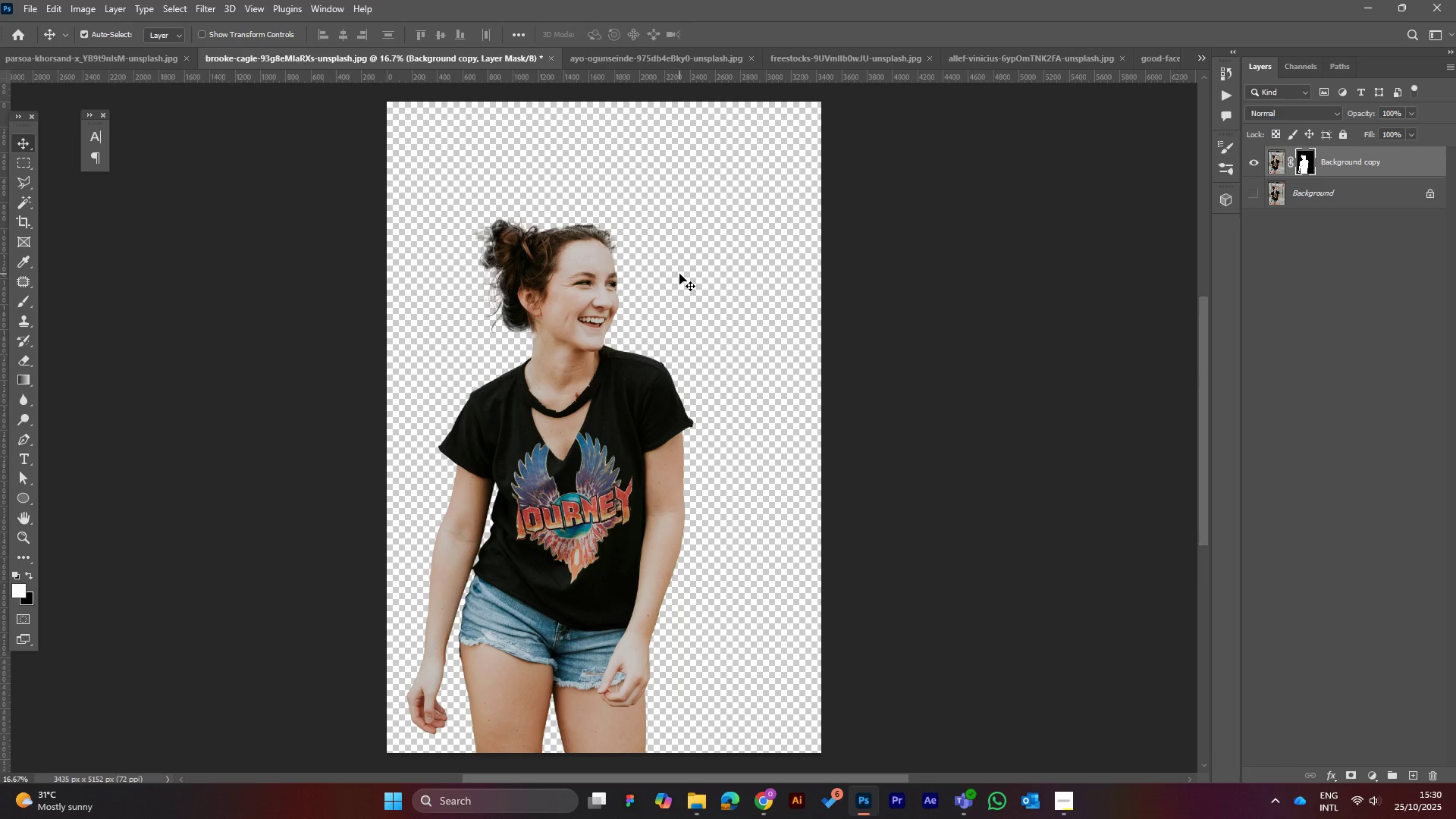 
wait(11.54)
 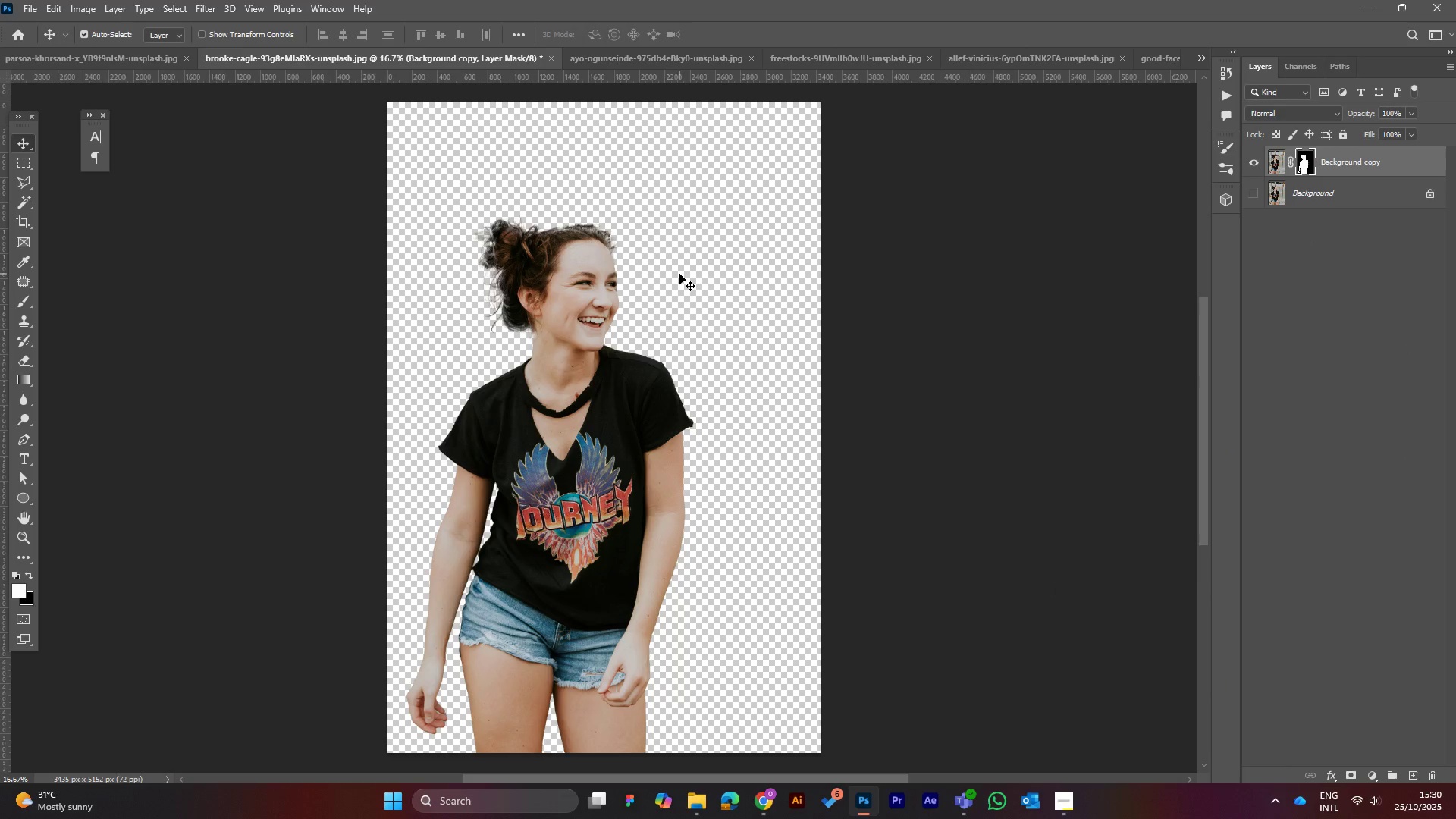 
left_click([29, 7])
 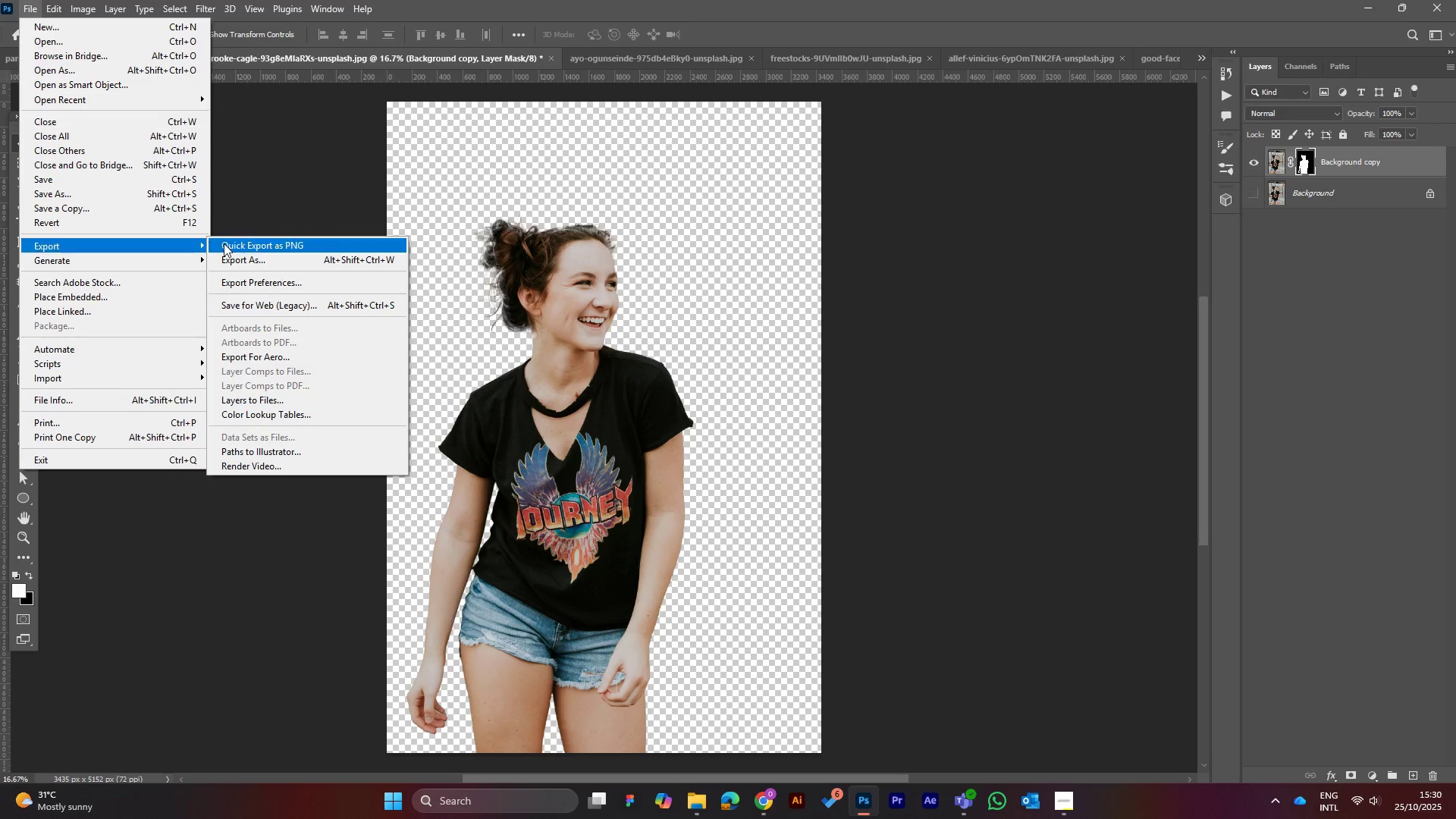 
left_click([260, 259])
 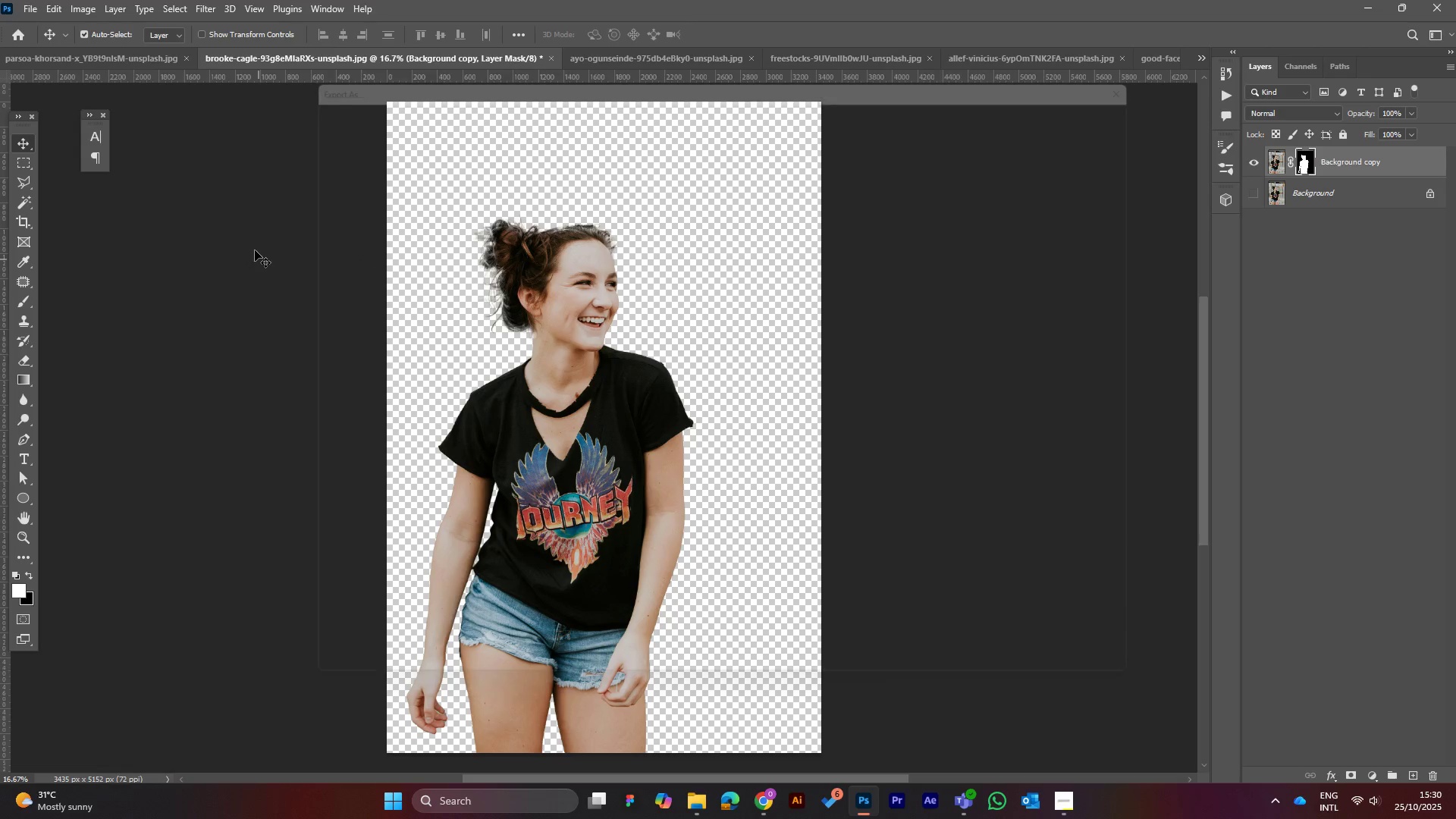 
mouse_move([265, 215])
 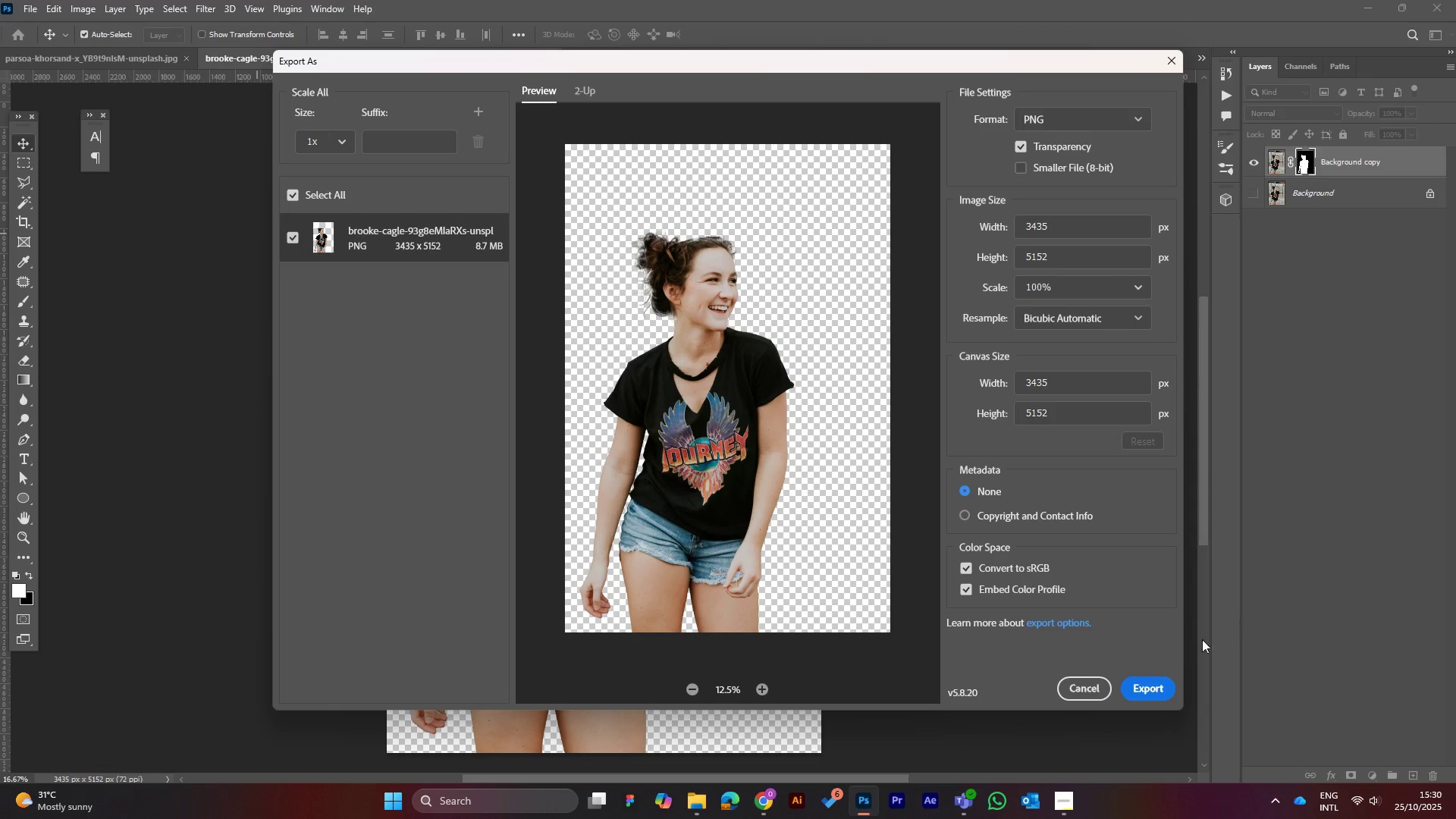 
left_click([1152, 680])
 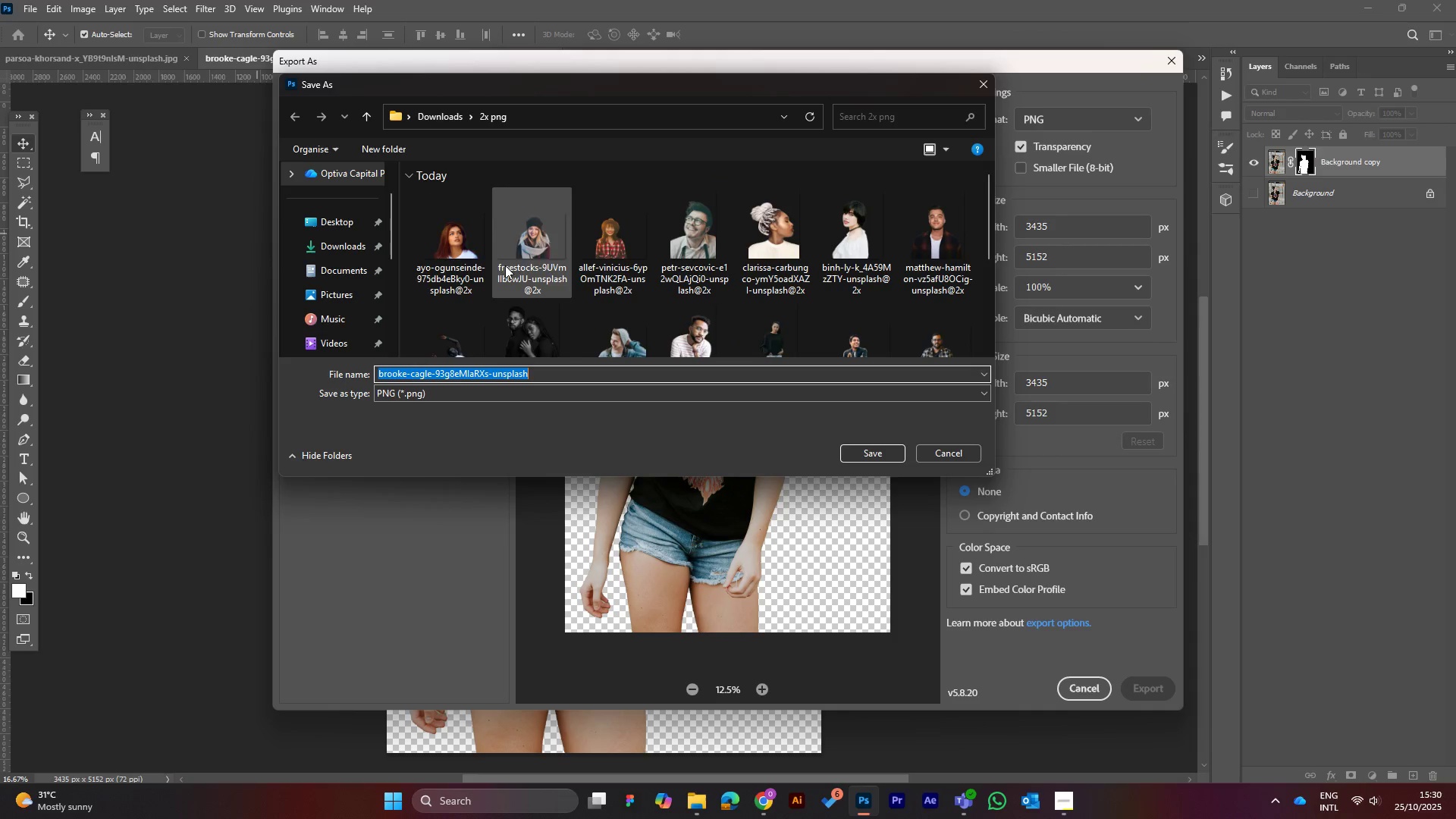 
left_click([442, 110])
 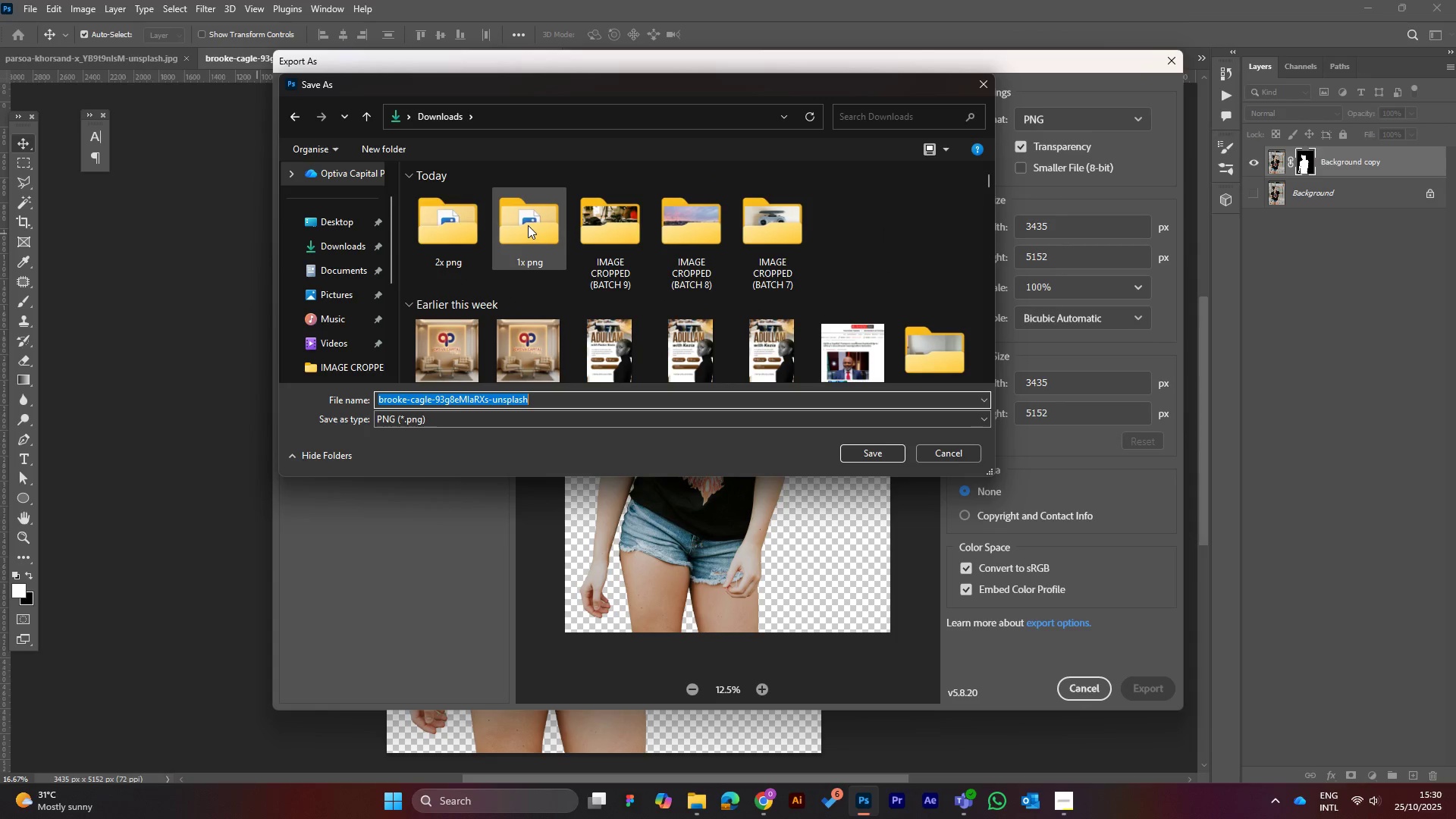 
double_click([528, 225])
 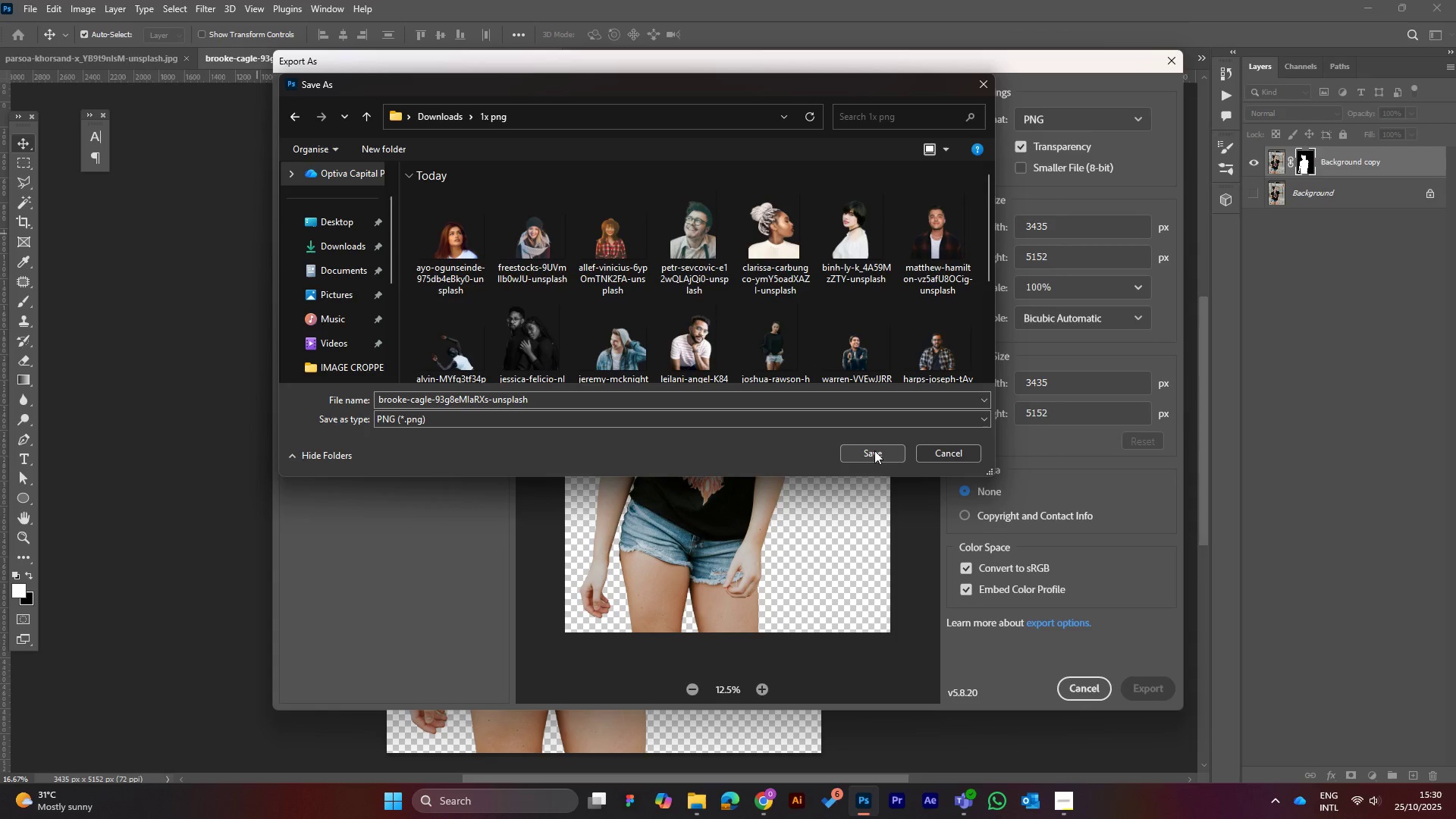 
left_click([874, 450])
 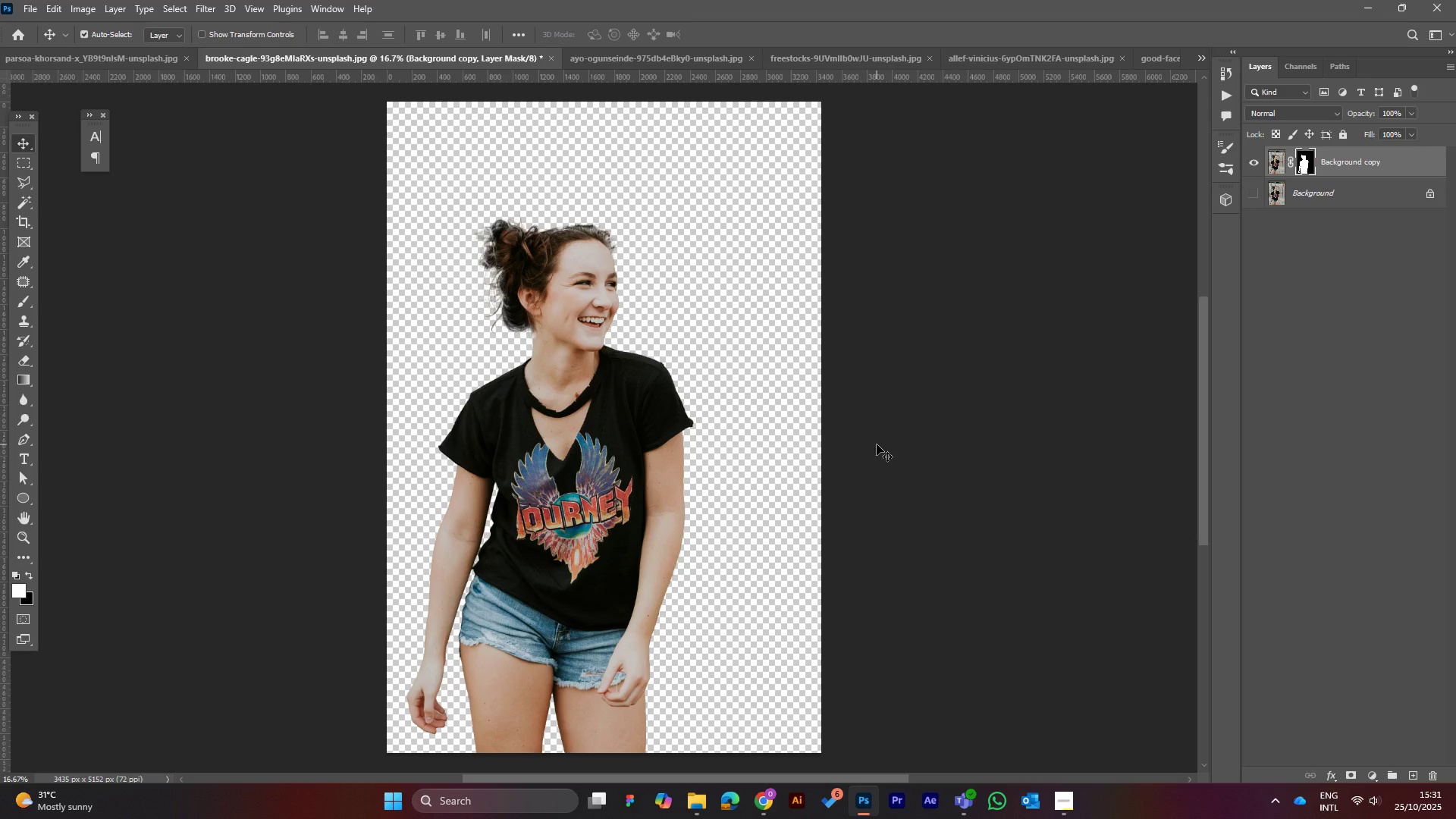 
wait(7.4)
 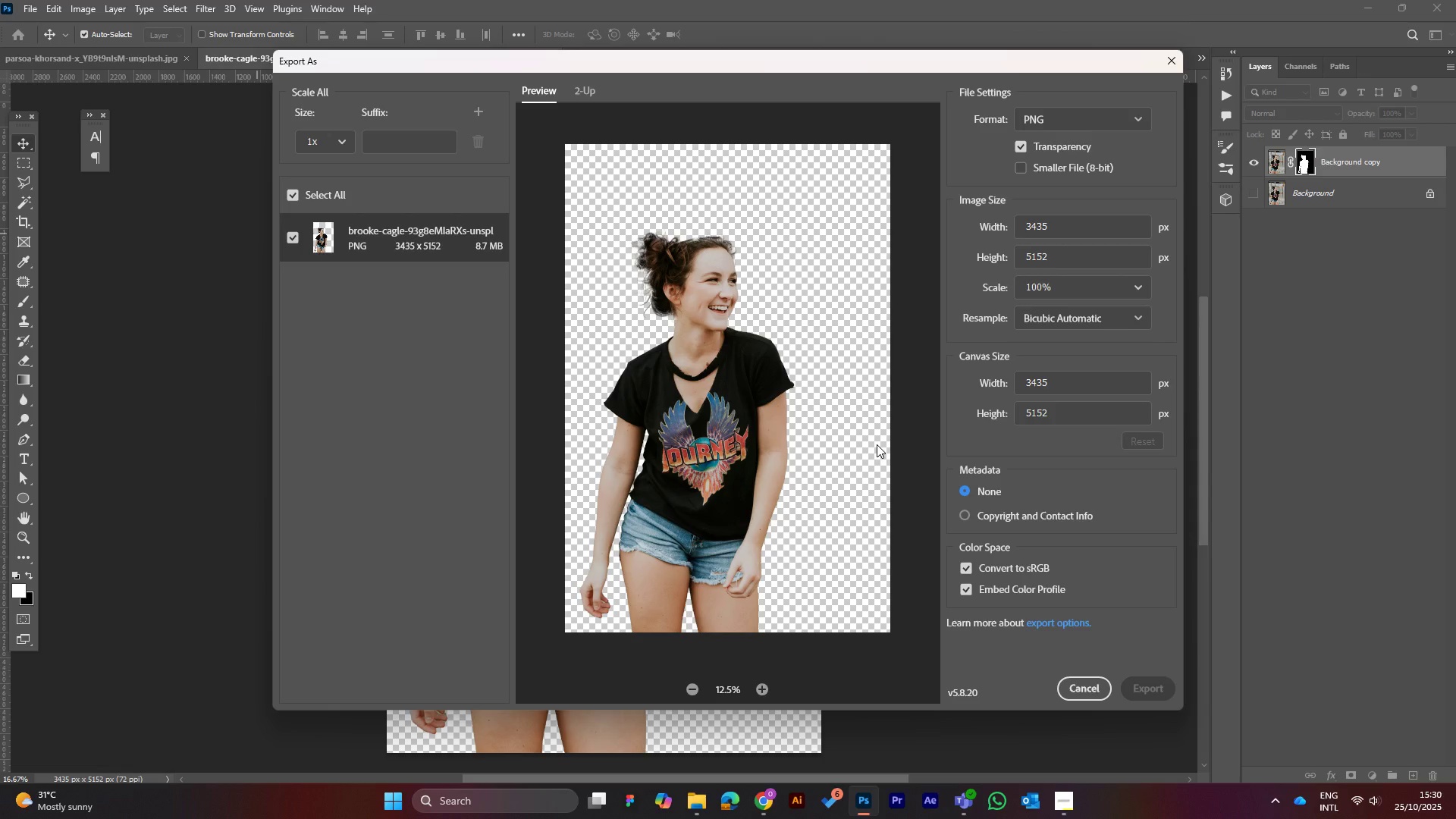 
left_click([30, 9])
 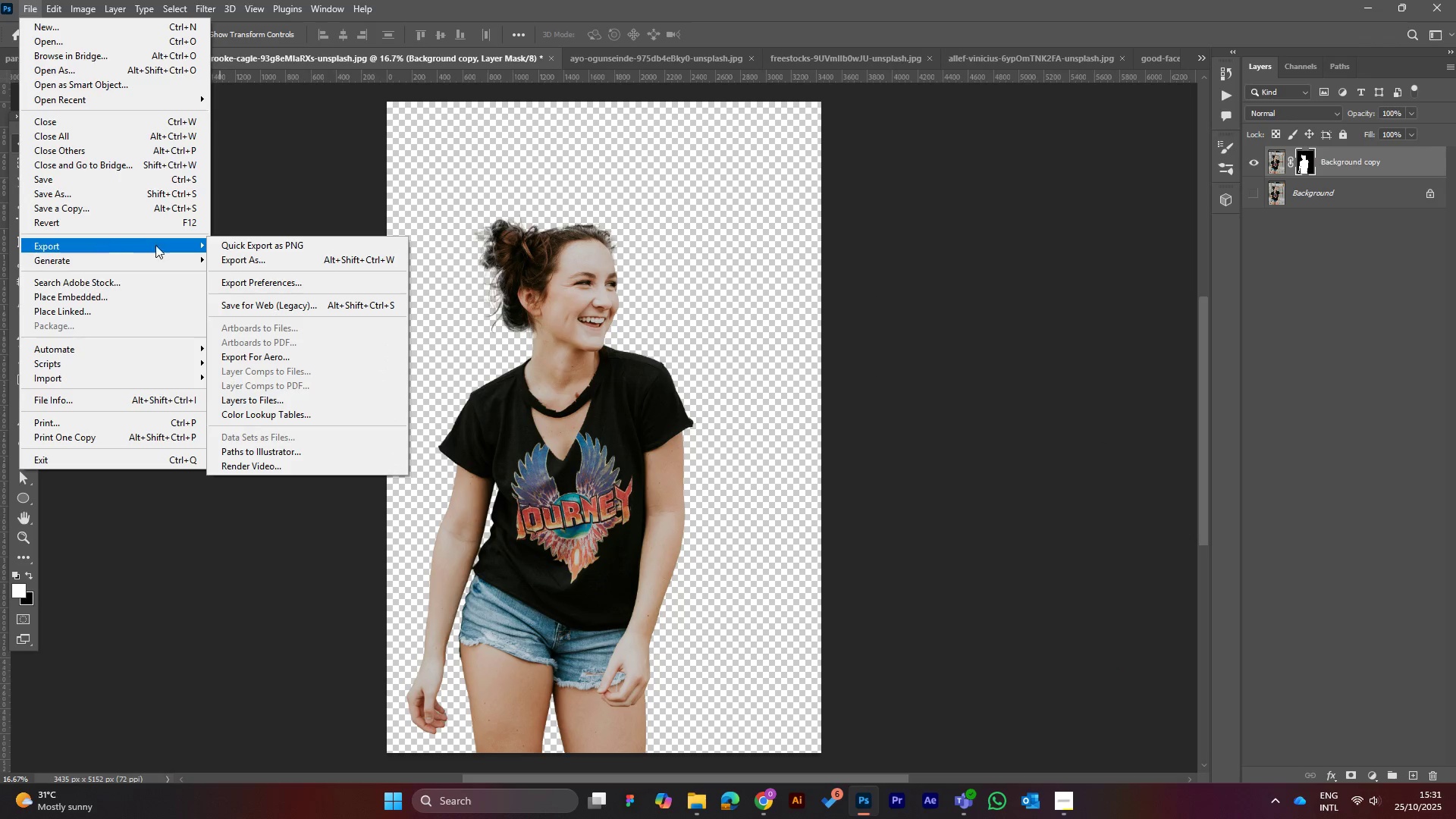 
left_click([284, 260])
 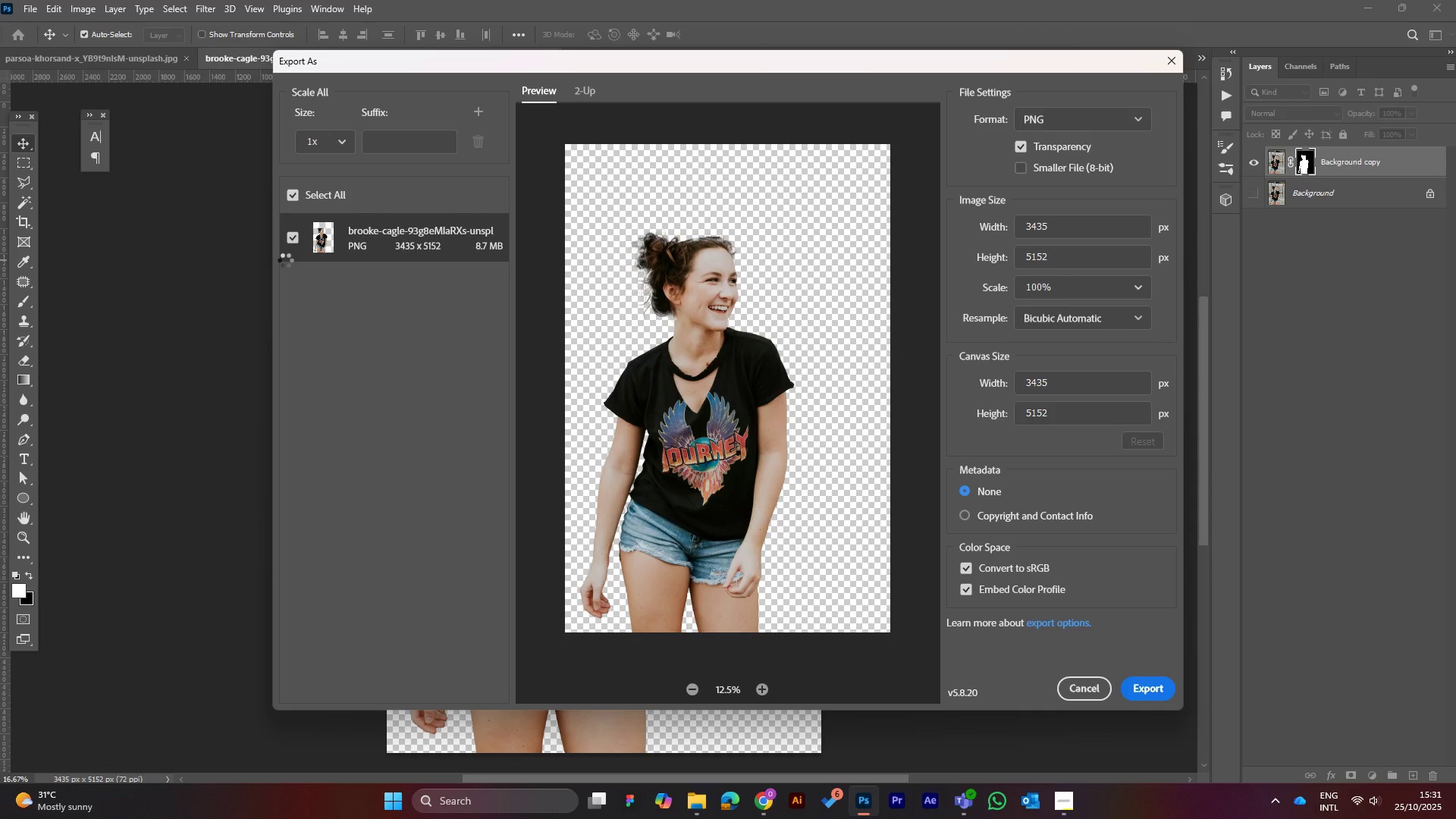 
wait(13.15)
 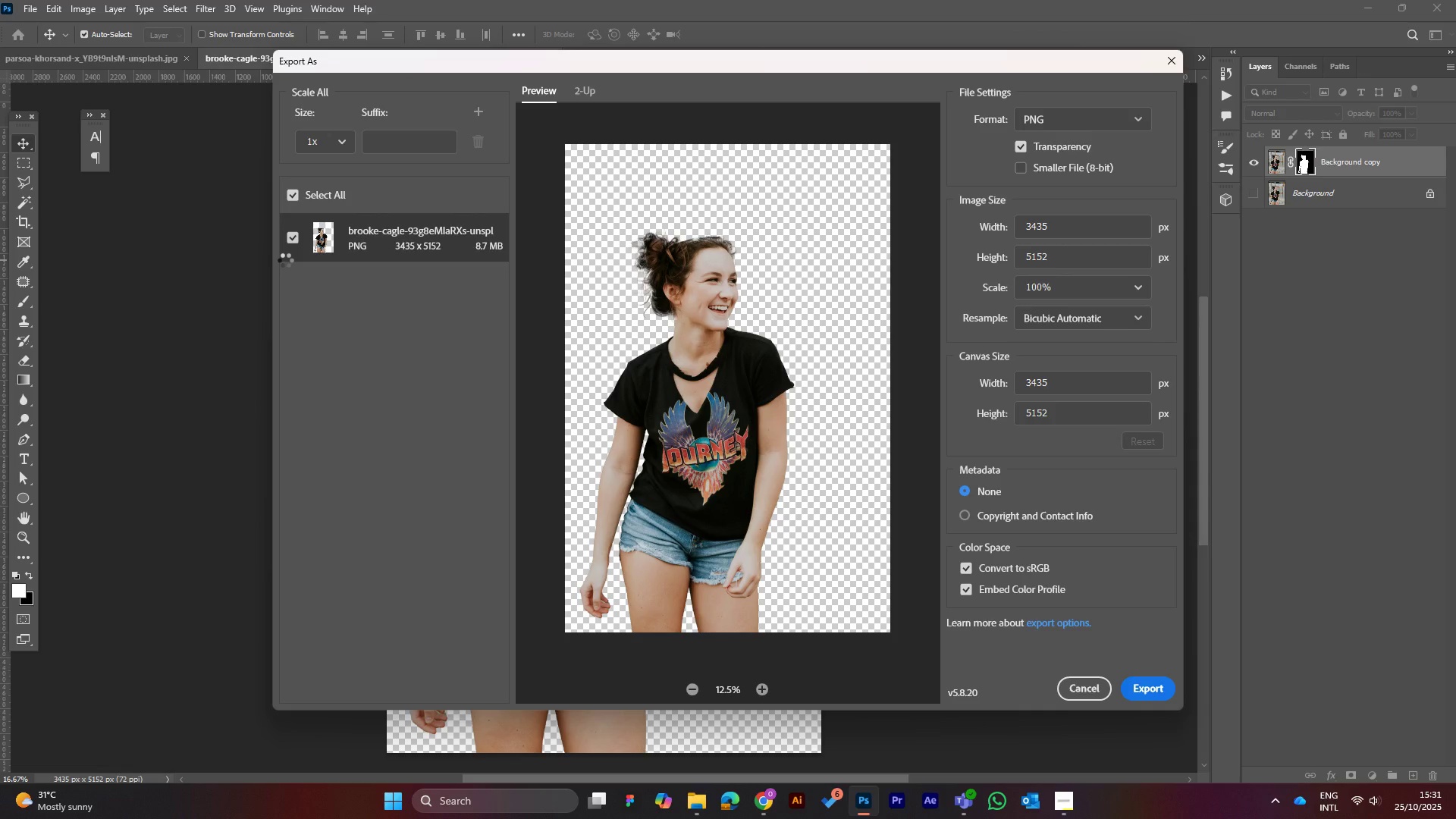 
left_click([342, 137])
 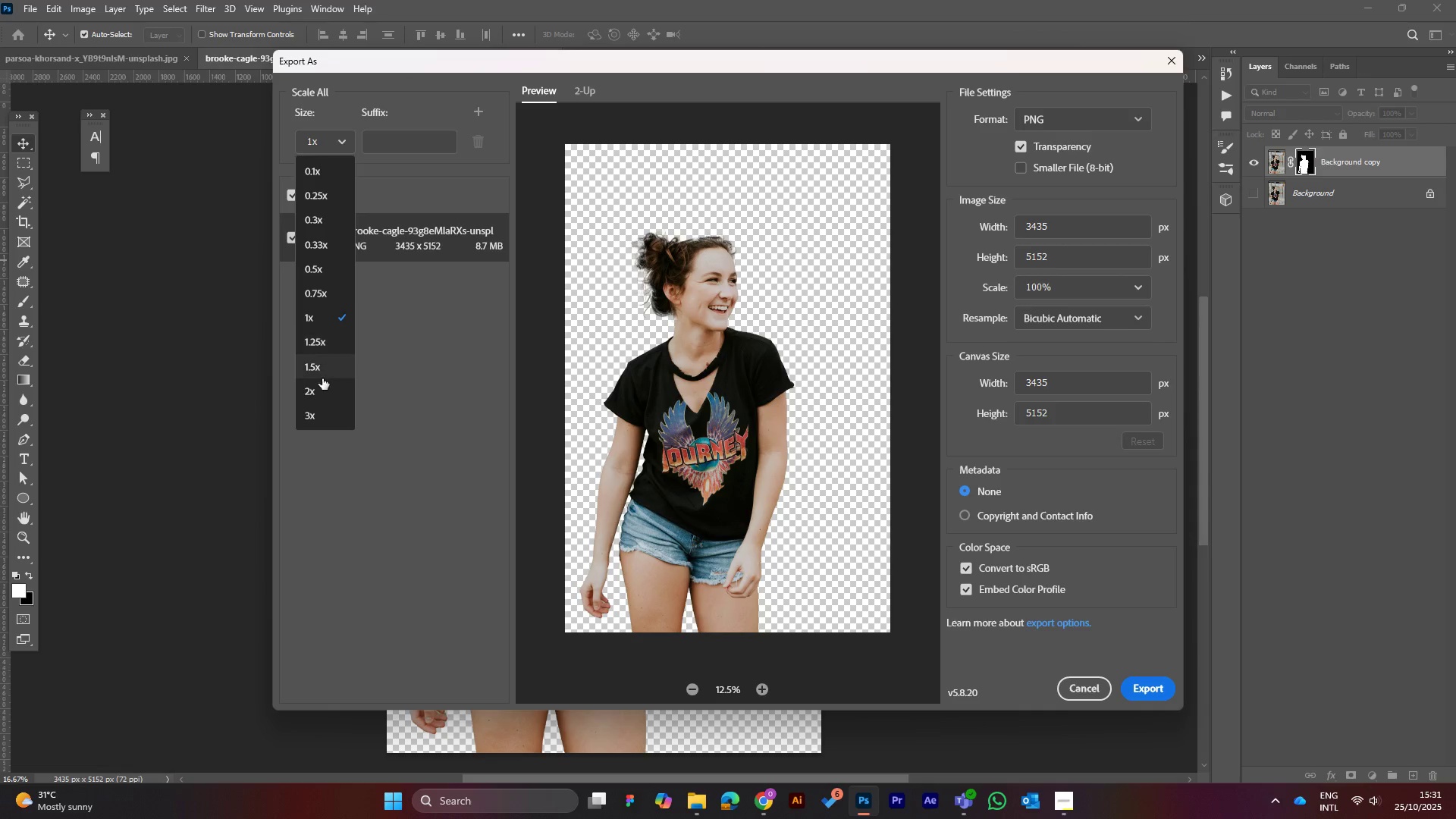 
left_click([321, 396])
 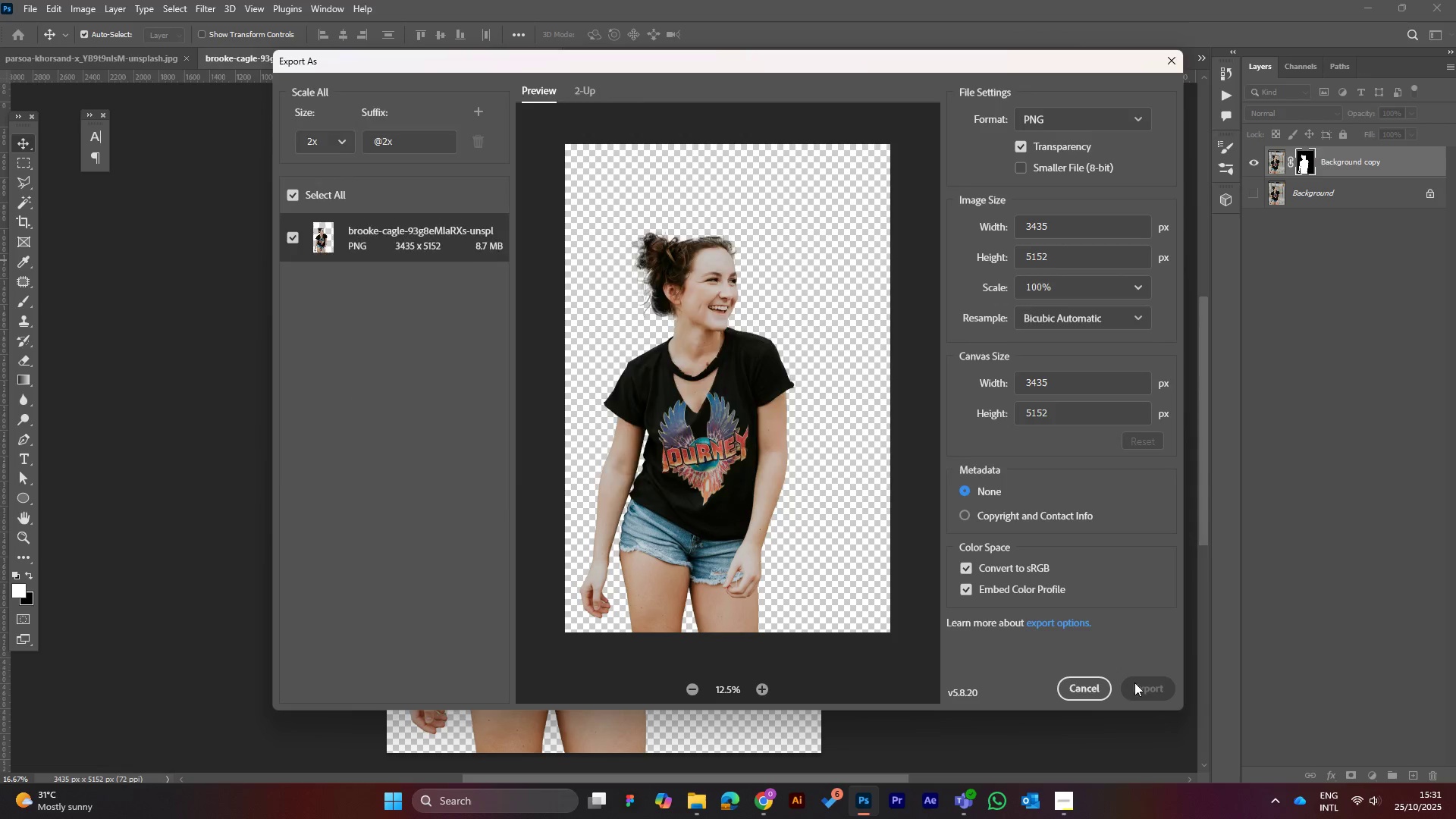 
wait(5.2)
 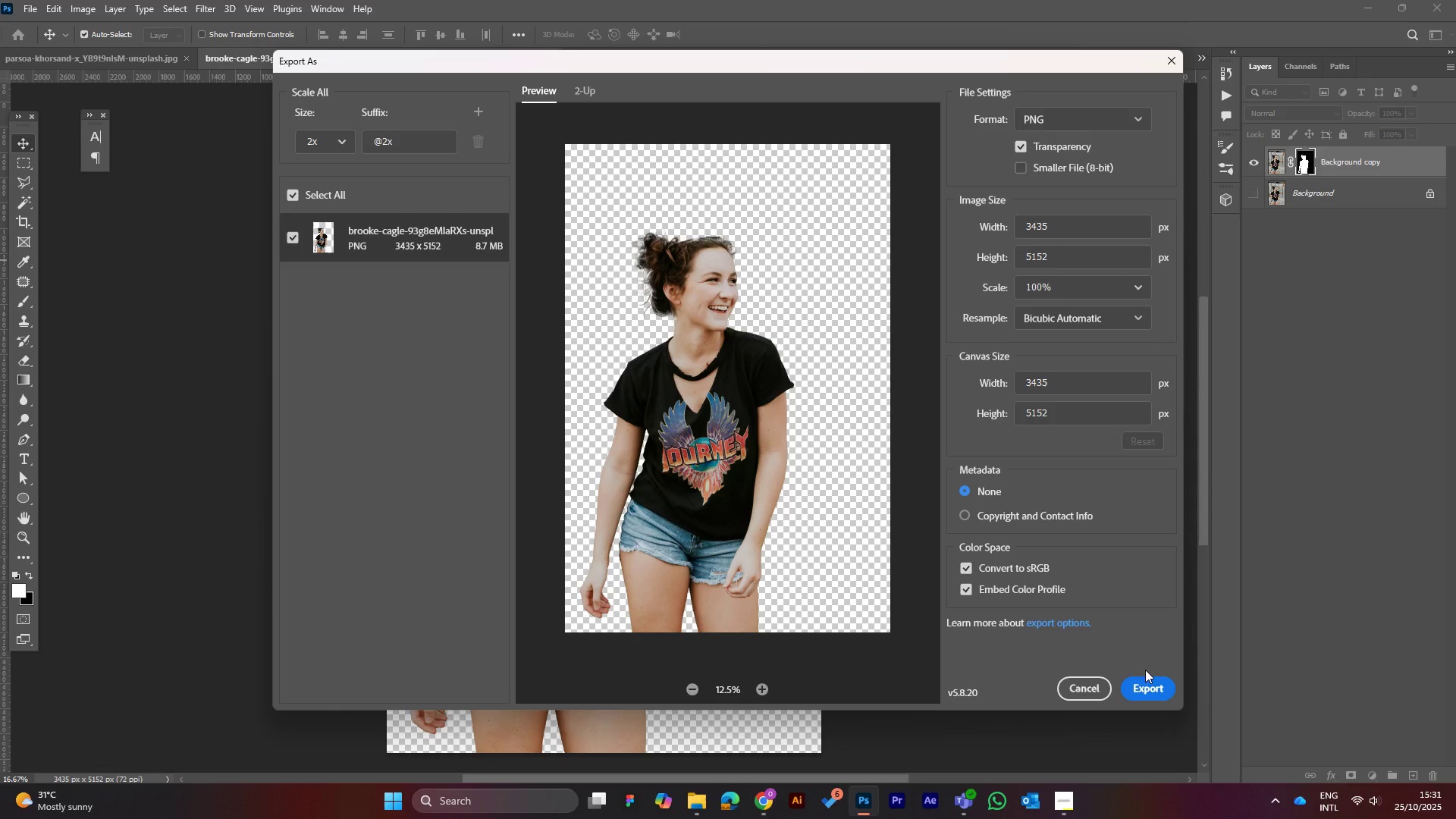 
mouse_move([450, 237])
 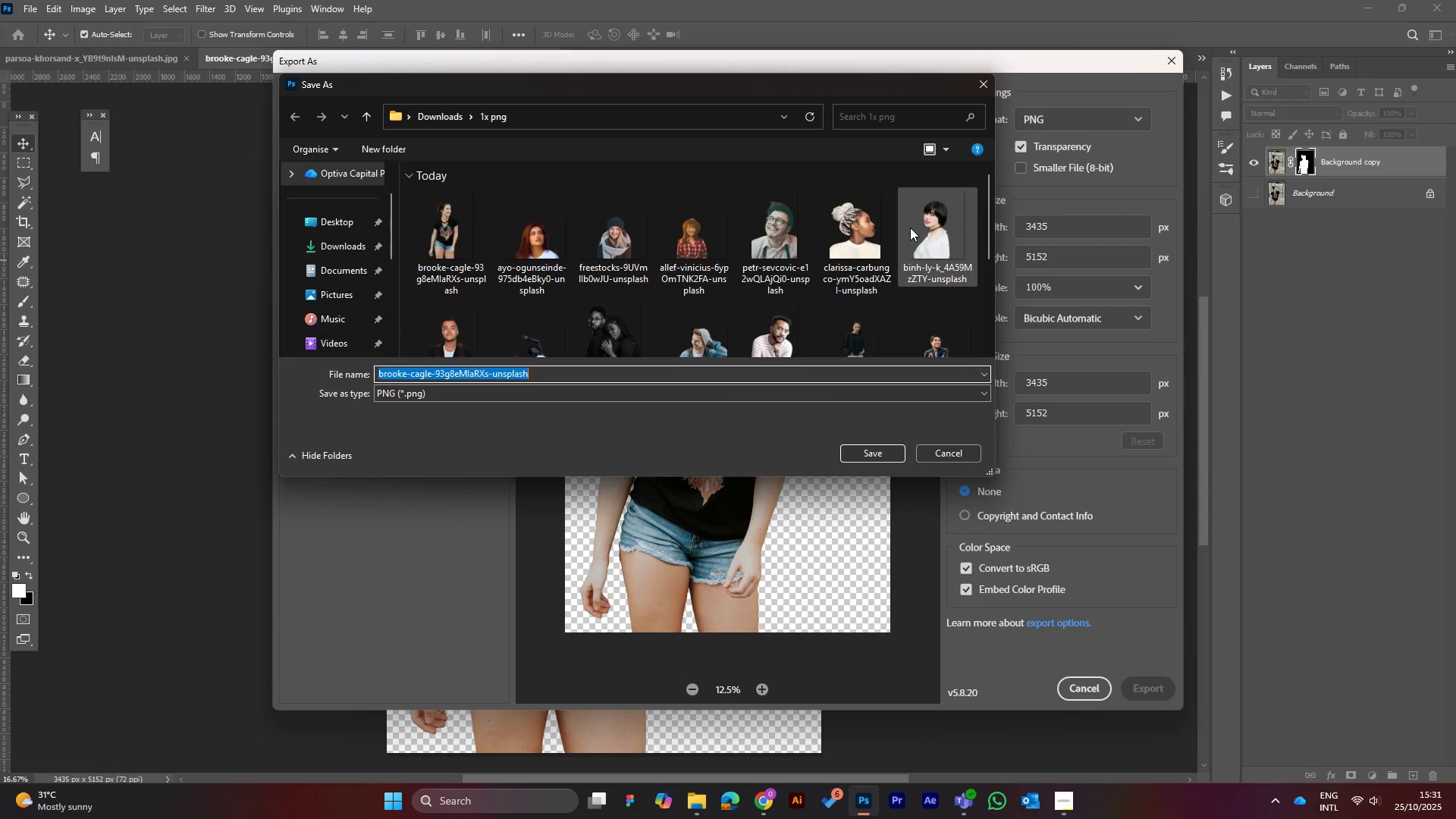 
scroll: coordinate [908, 236], scroll_direction: down, amount: 5.0
 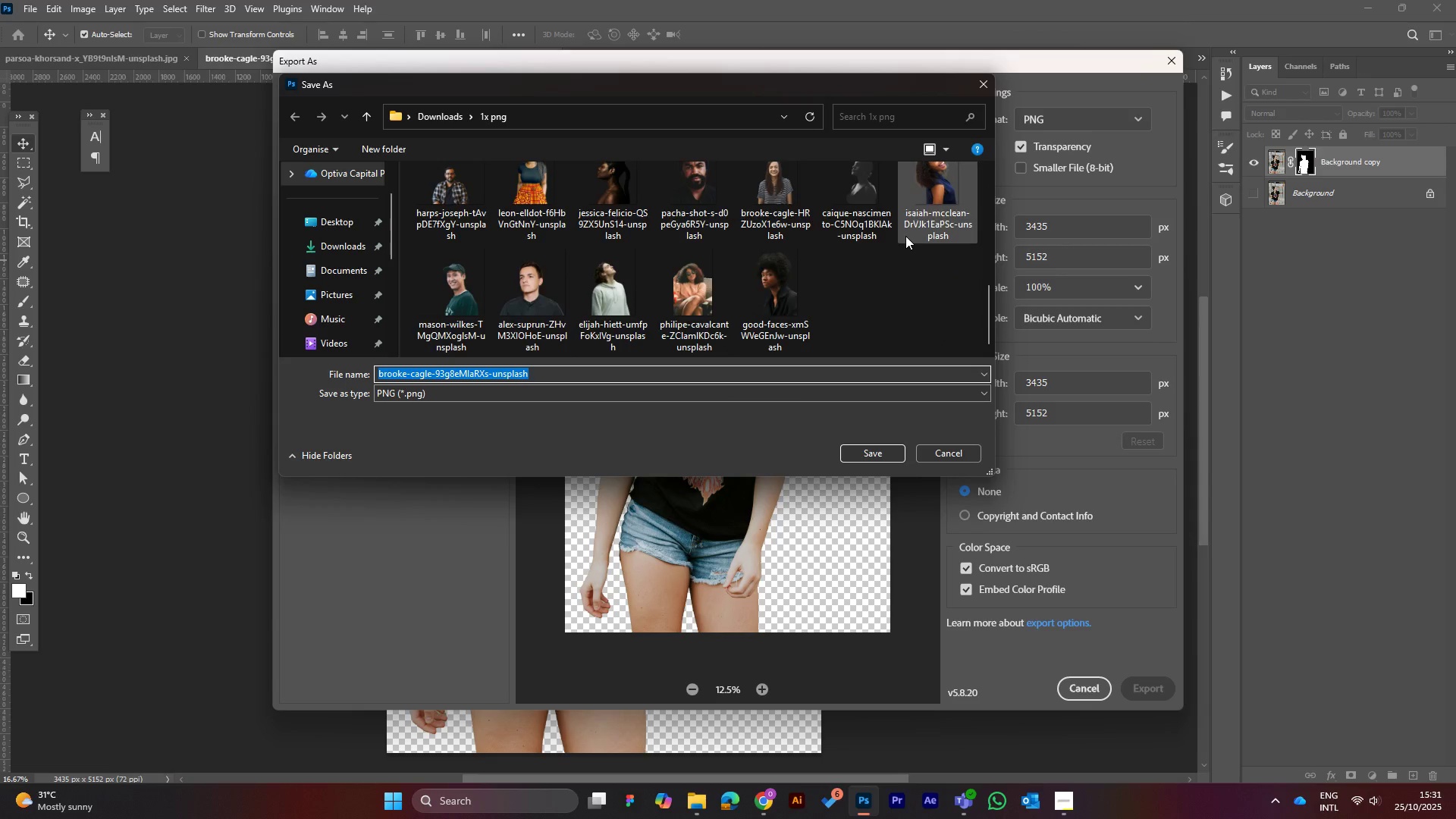 
scroll: coordinate [905, 236], scroll_direction: up, amount: 5.0
 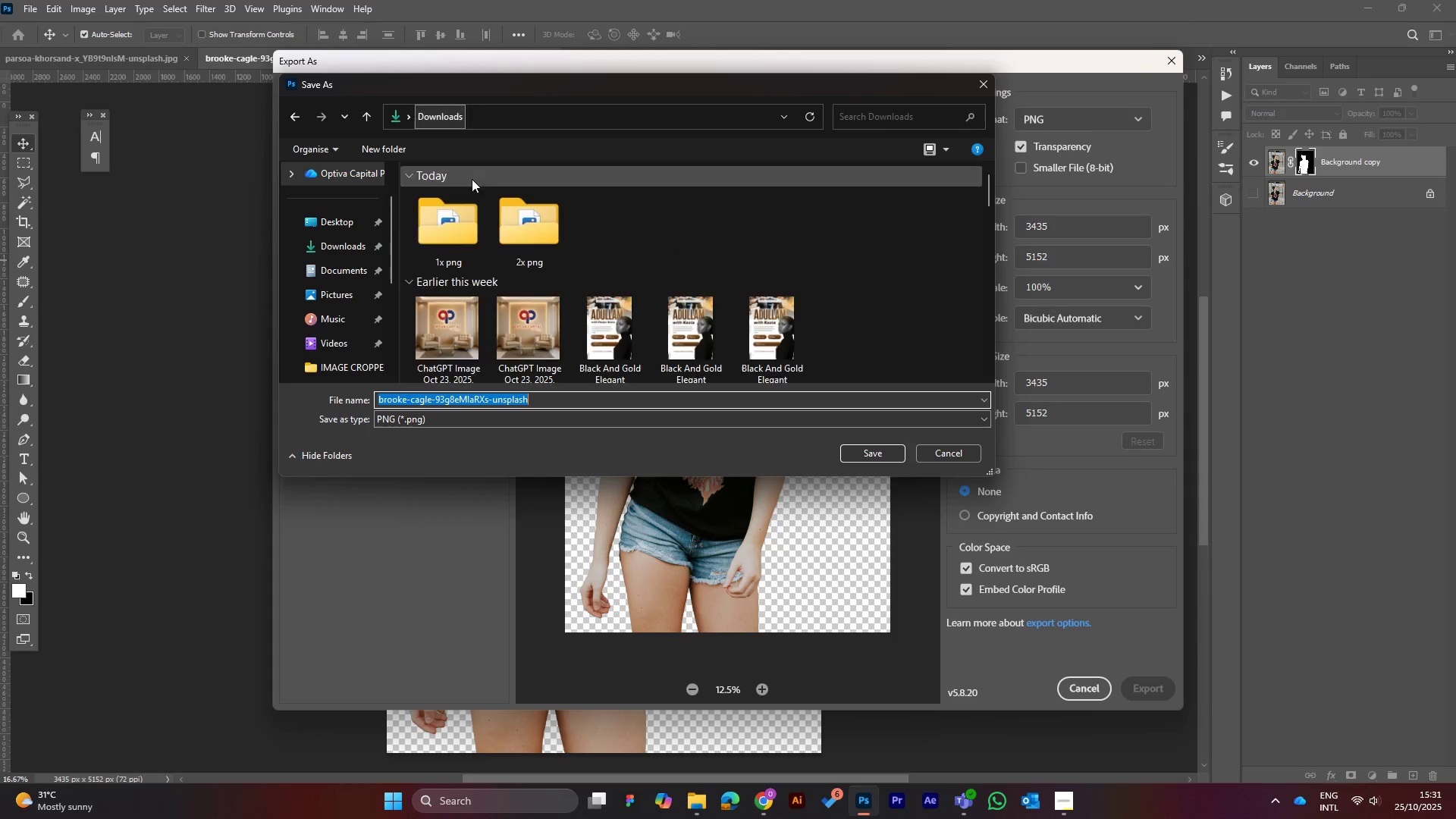 
double_click([522, 221])
 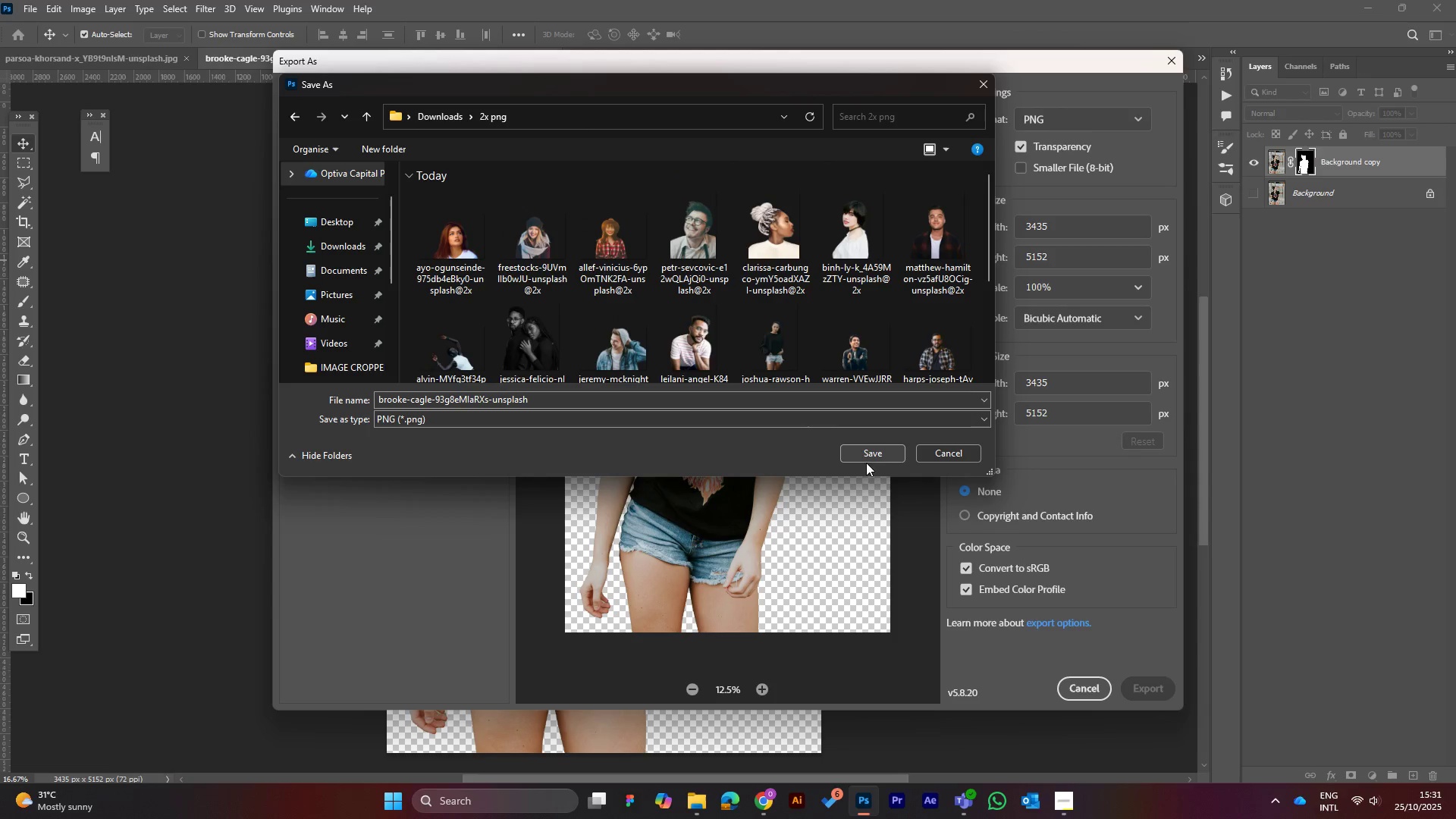 
left_click([862, 450])
 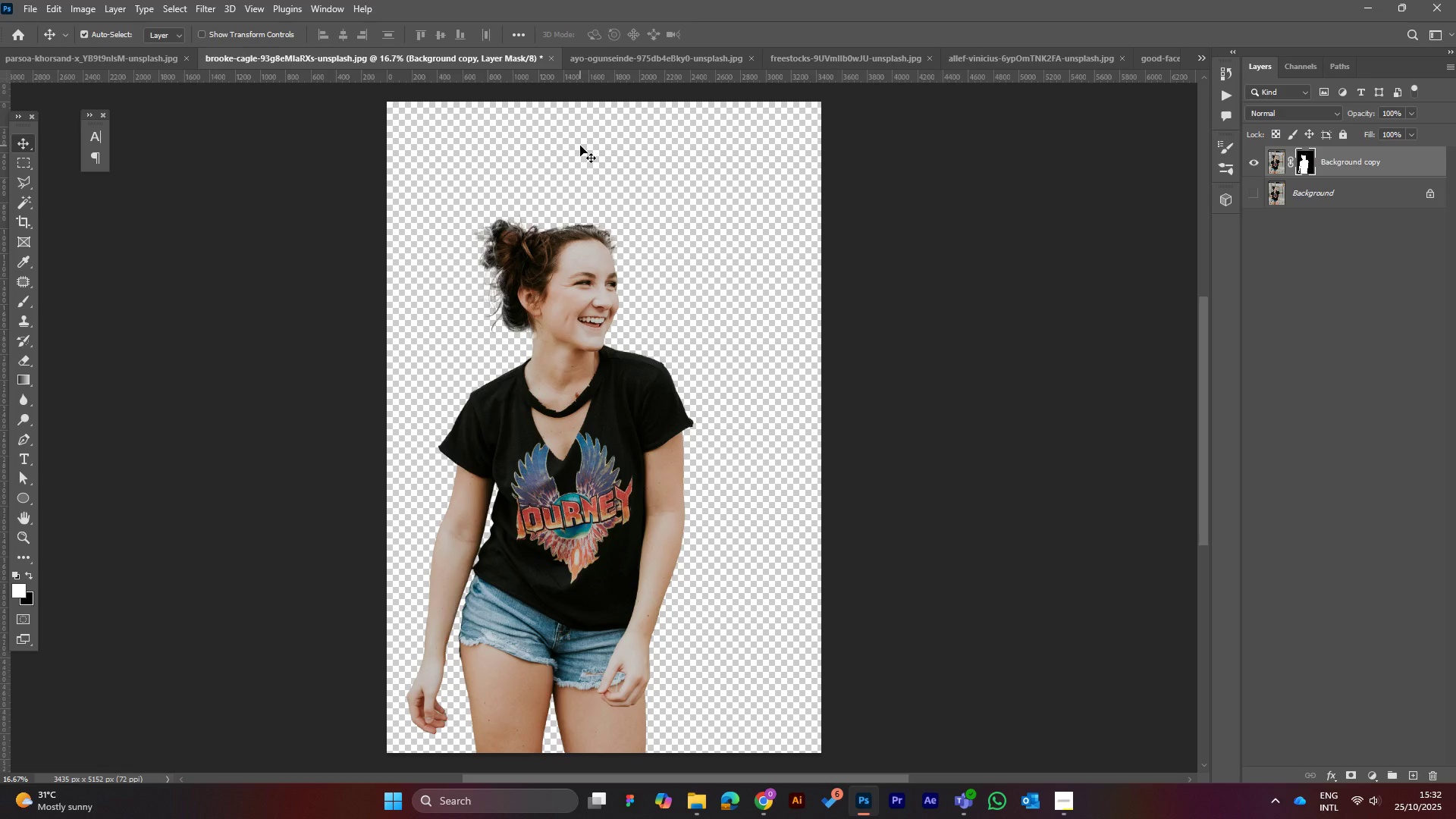 
wait(59.58)
 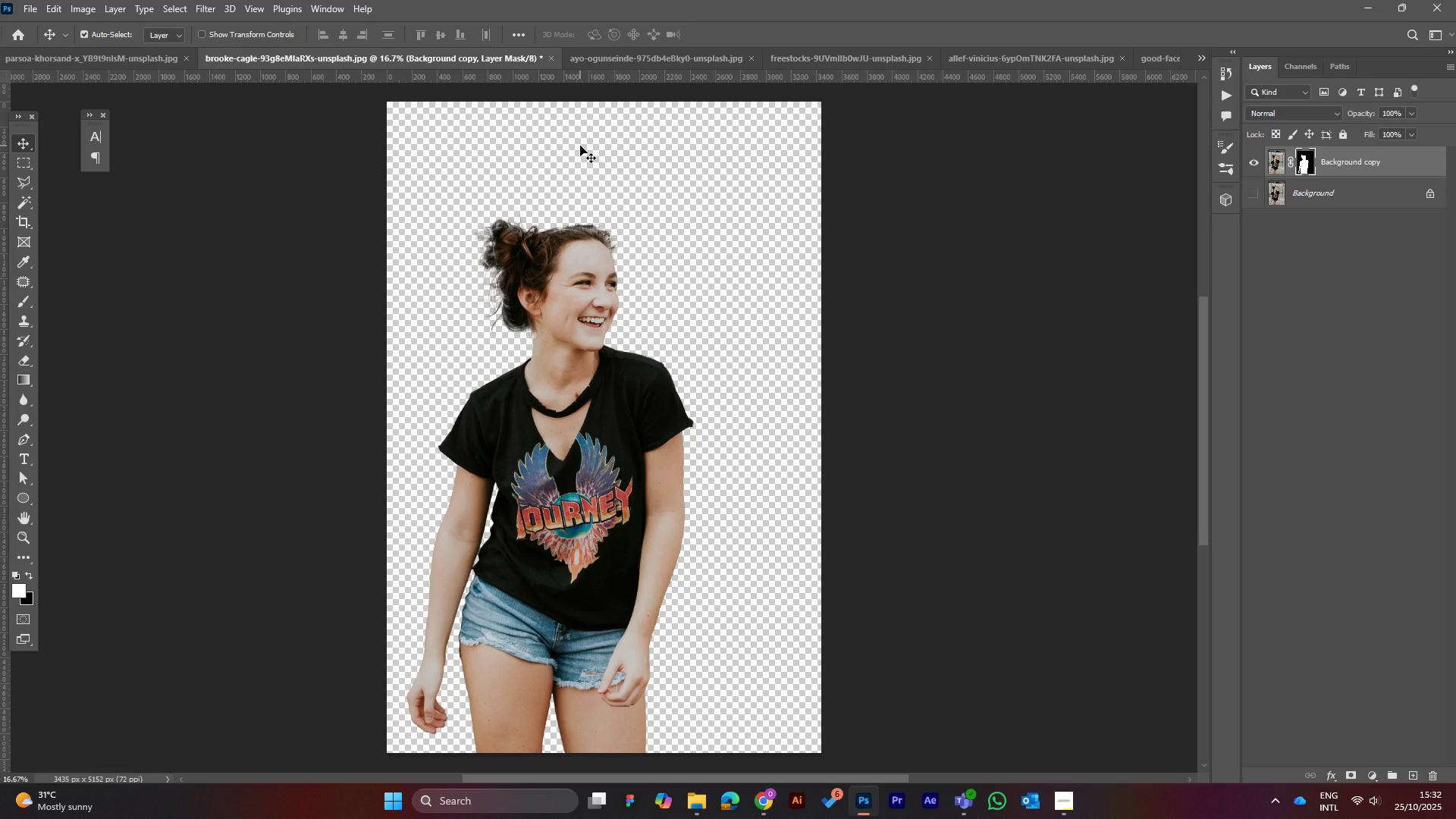 
left_click([697, 806])
 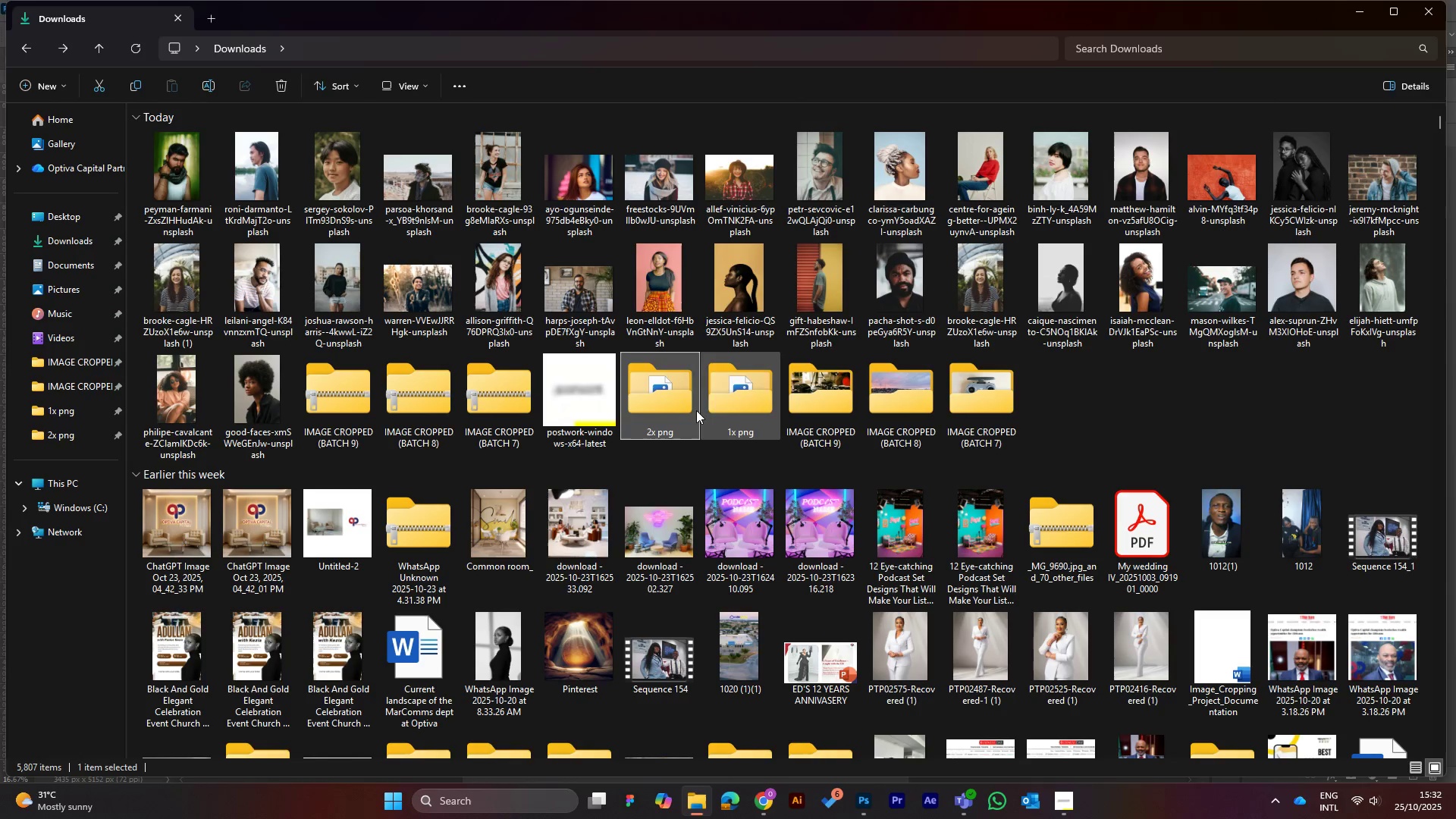 
double_click([660, 398])
 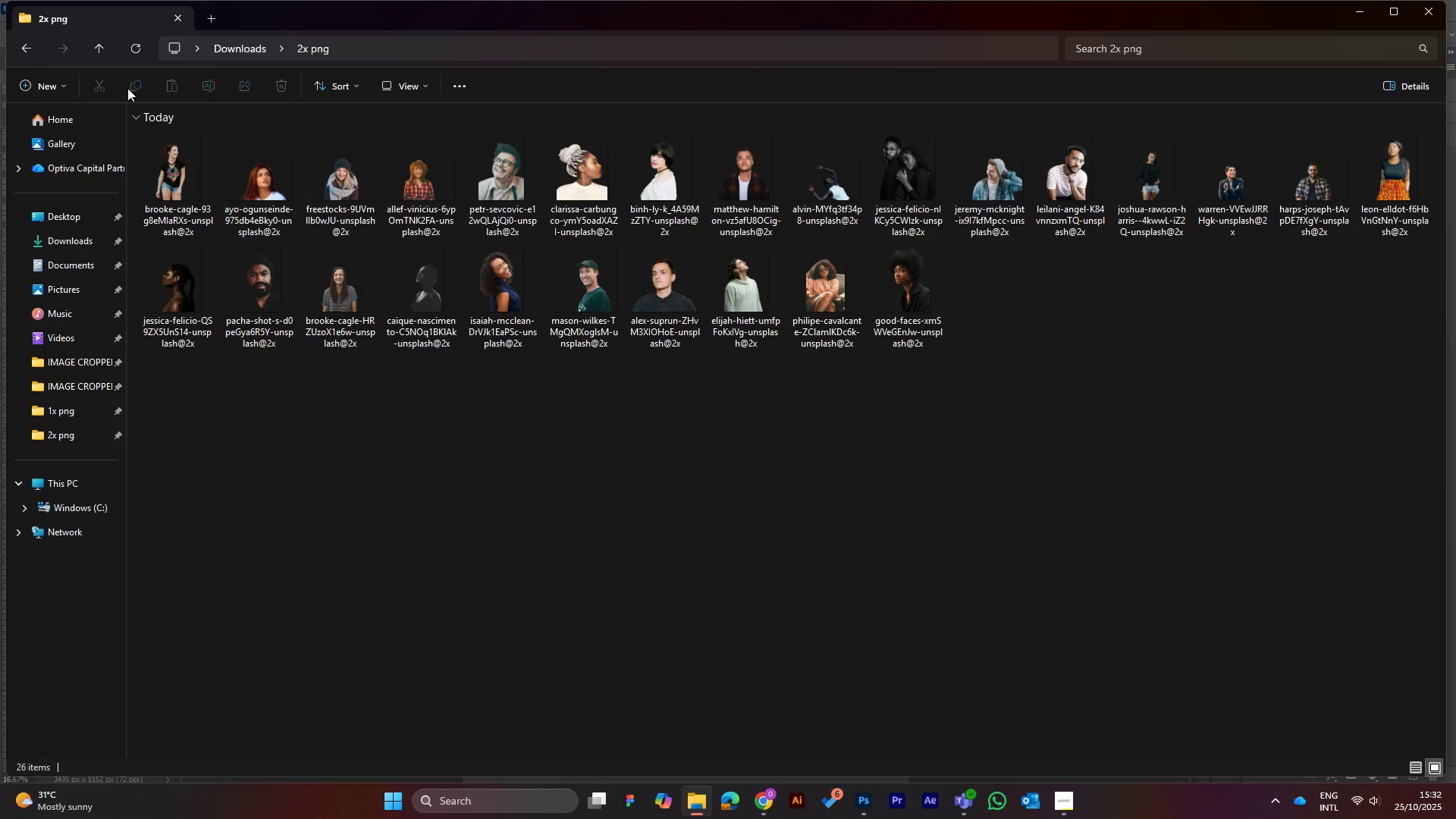 
left_click([24, 52])
 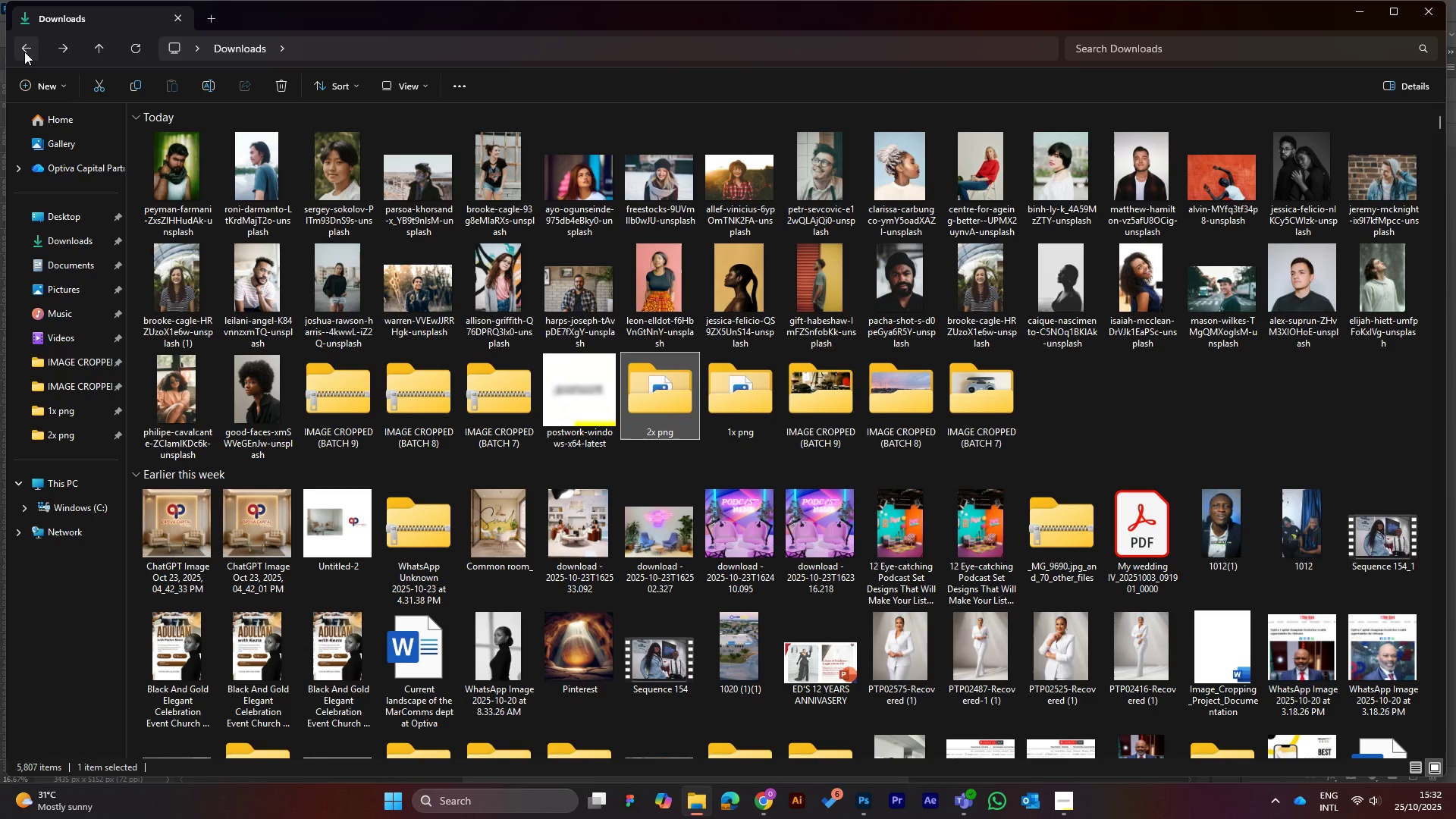 
wait(14.92)
 